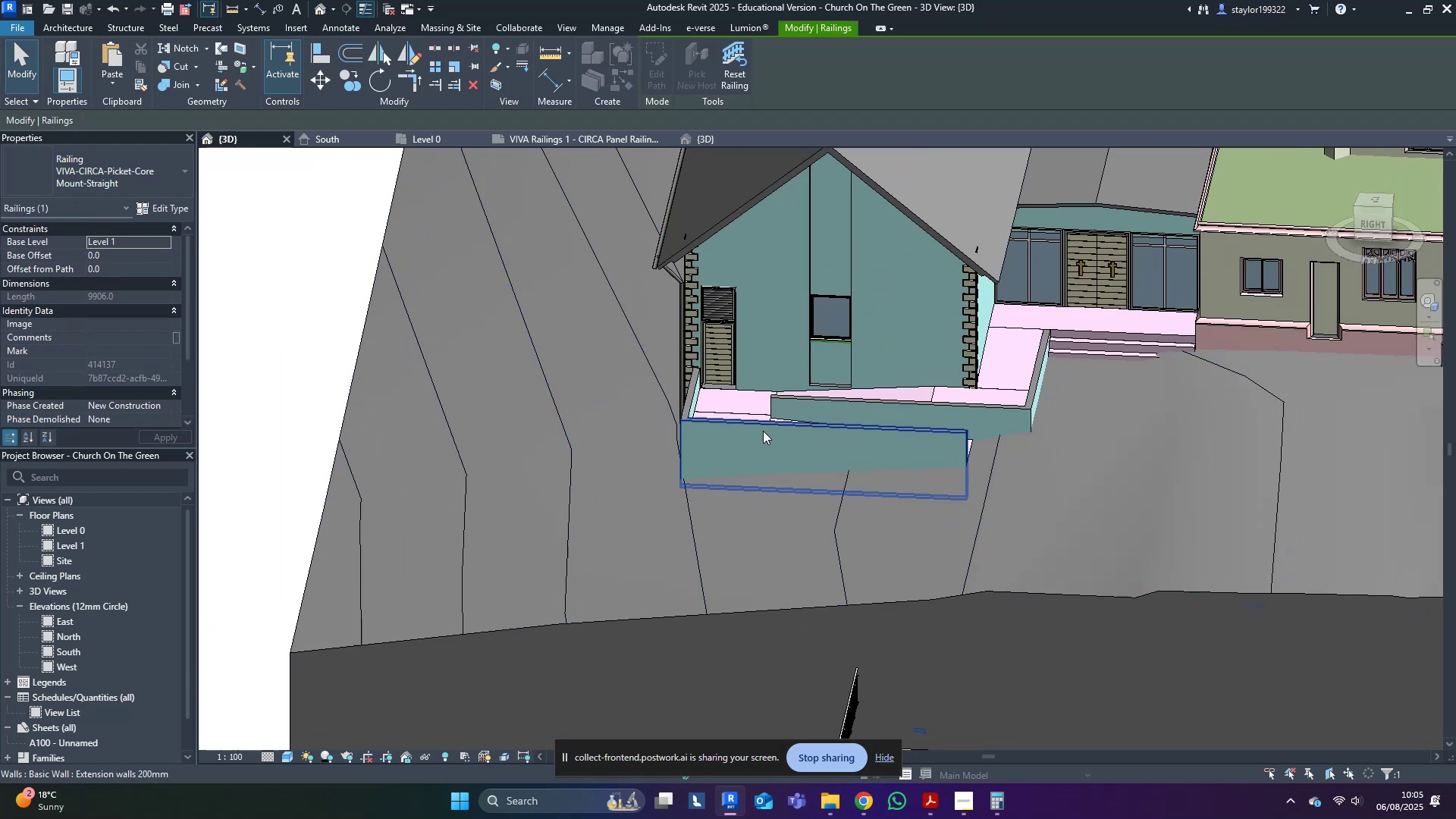 
left_click([763, 431])
 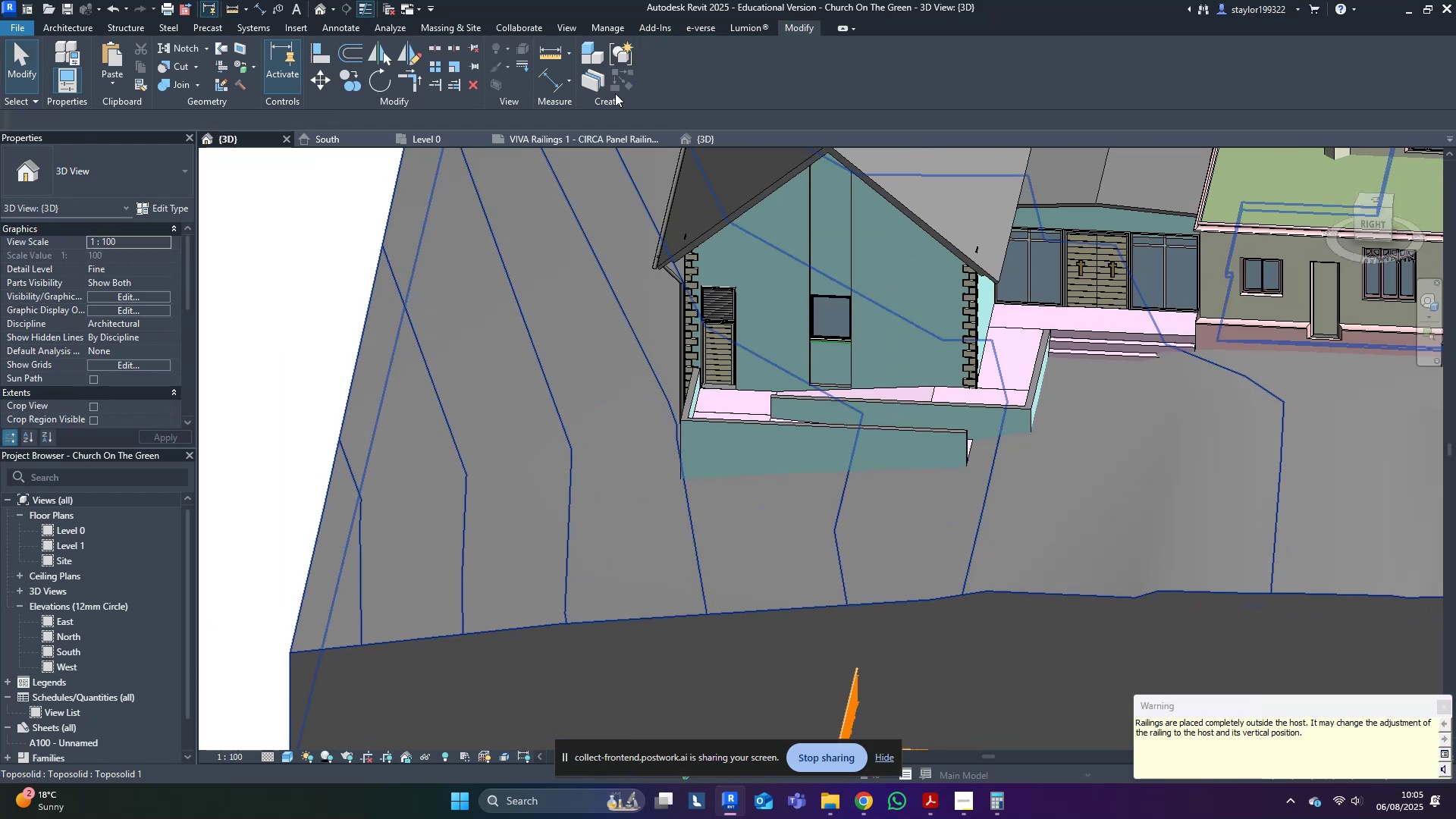 
key(Escape)
 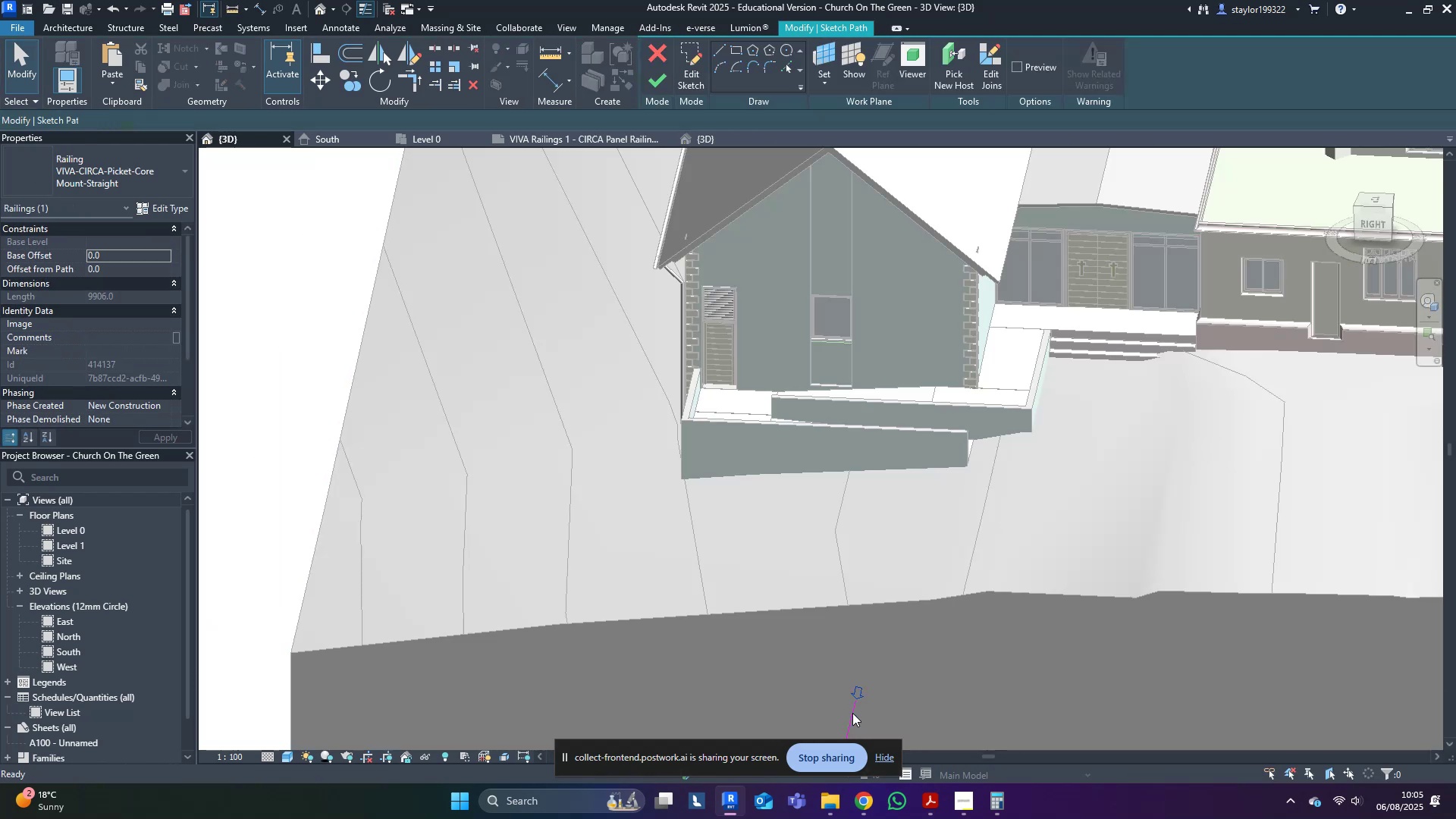 
scroll: coordinate [852, 713], scroll_direction: down, amount: 1.0
 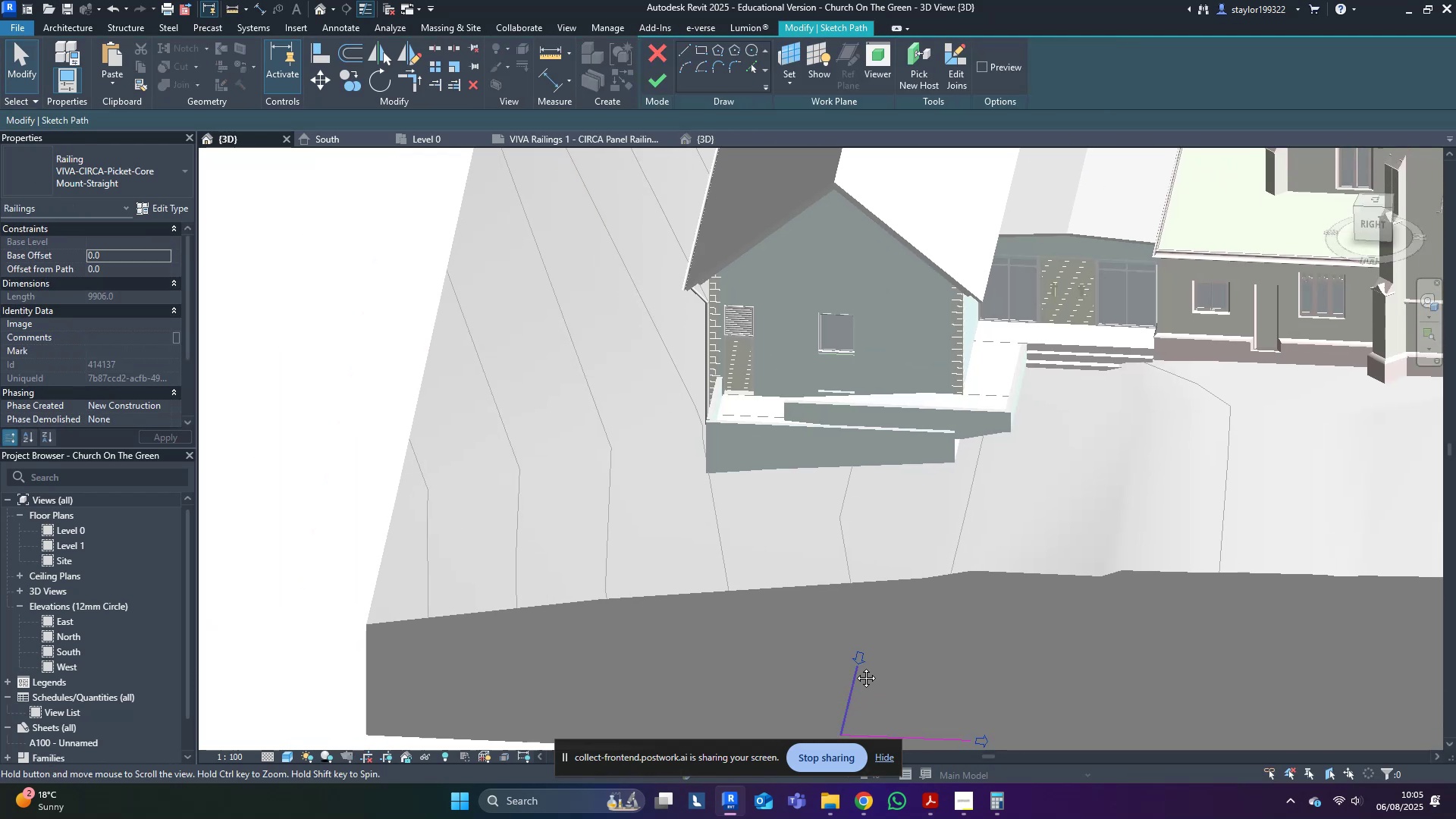 
key(Tab)
 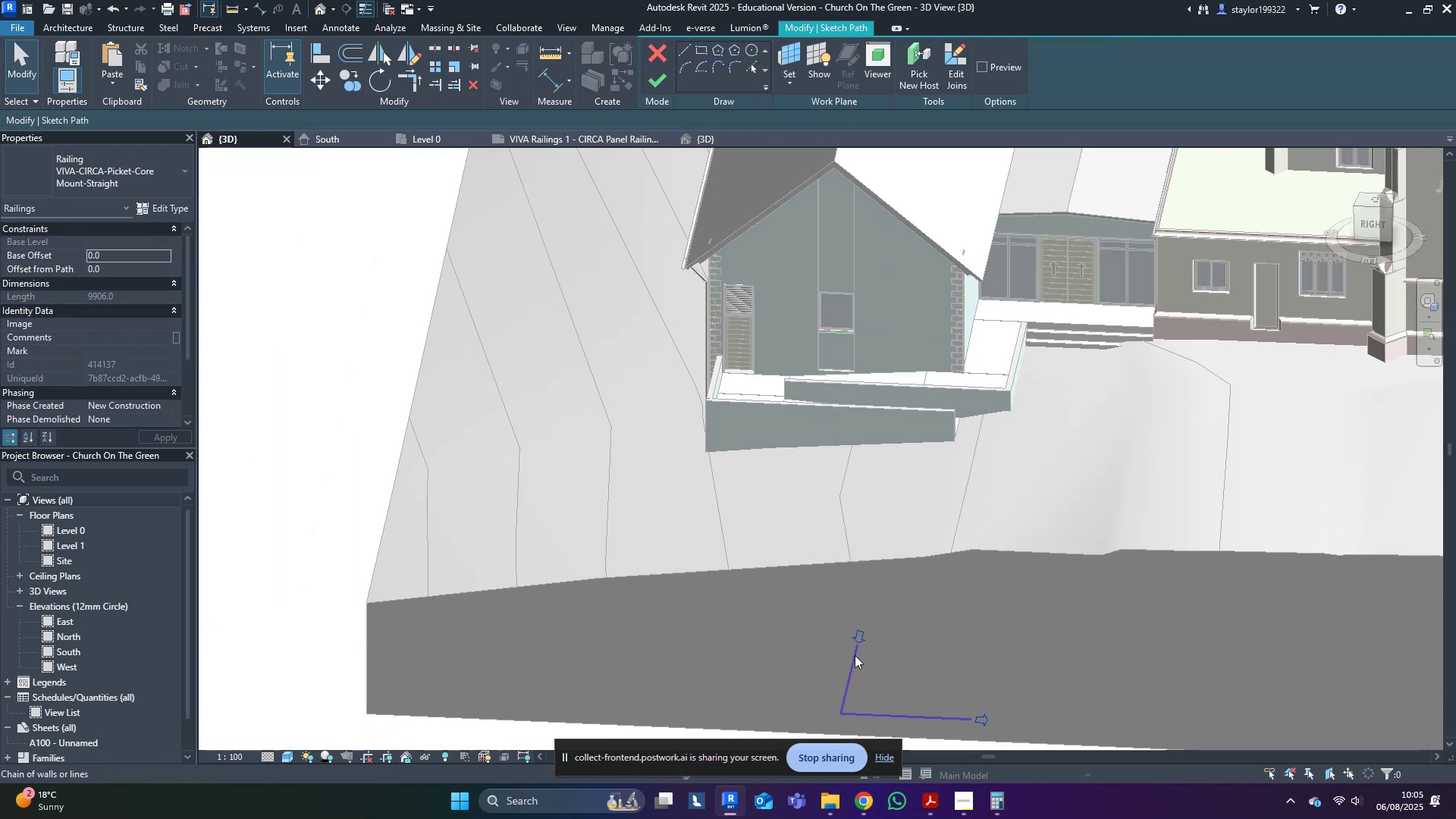 
left_click([855, 655])
 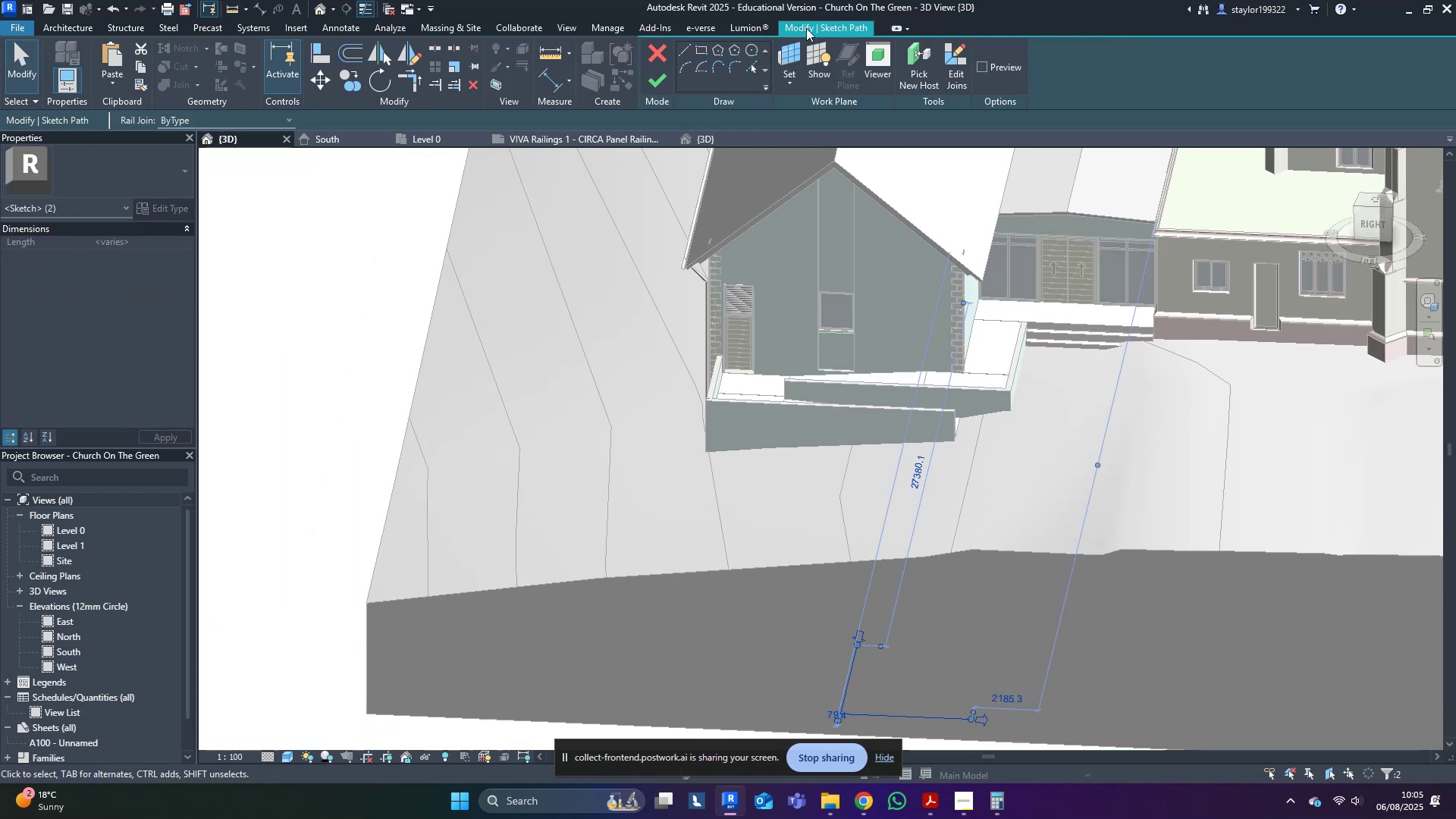 
key(Delete)
 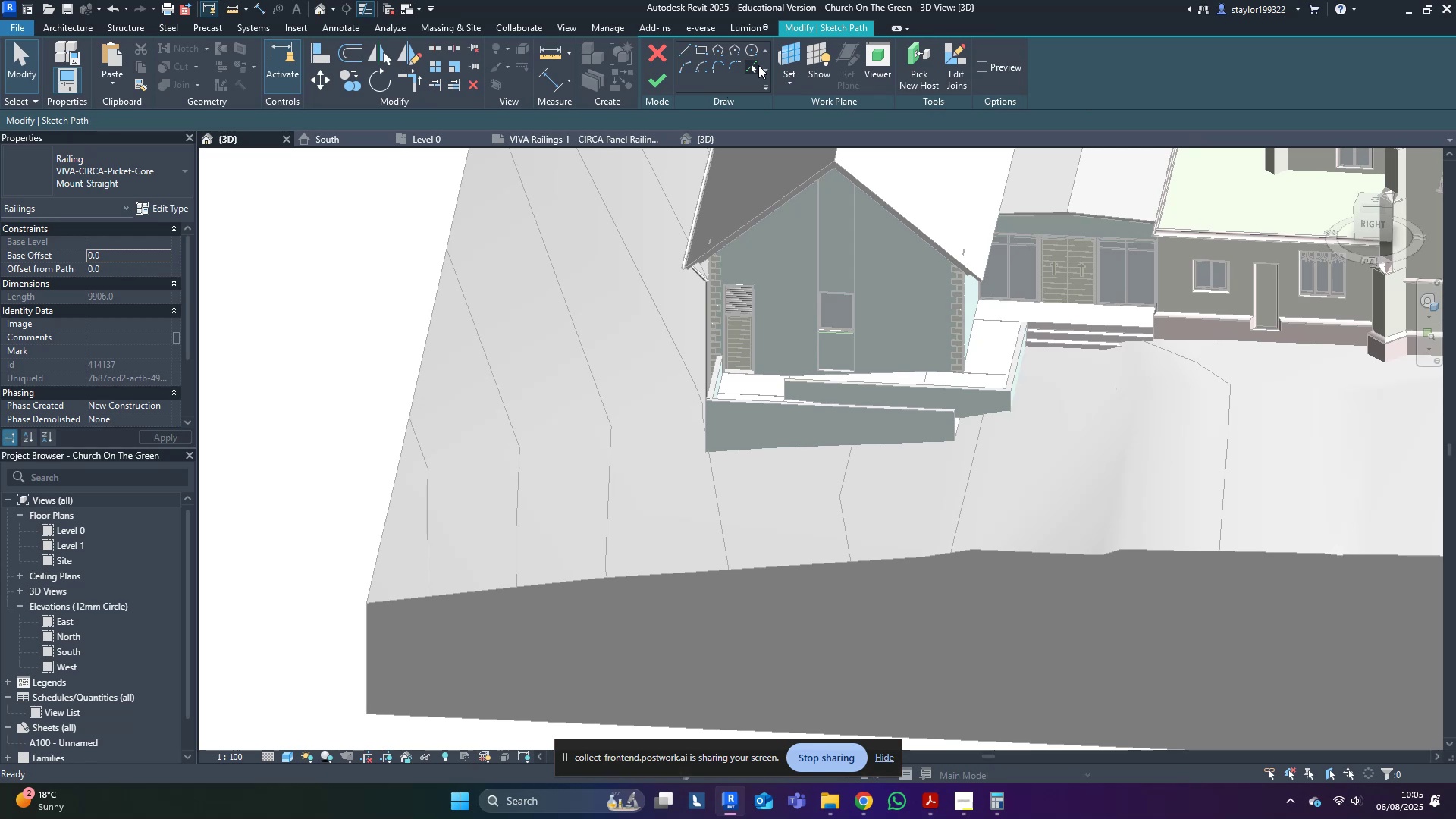 
scroll: coordinate [691, 396], scroll_direction: up, amount: 10.0
 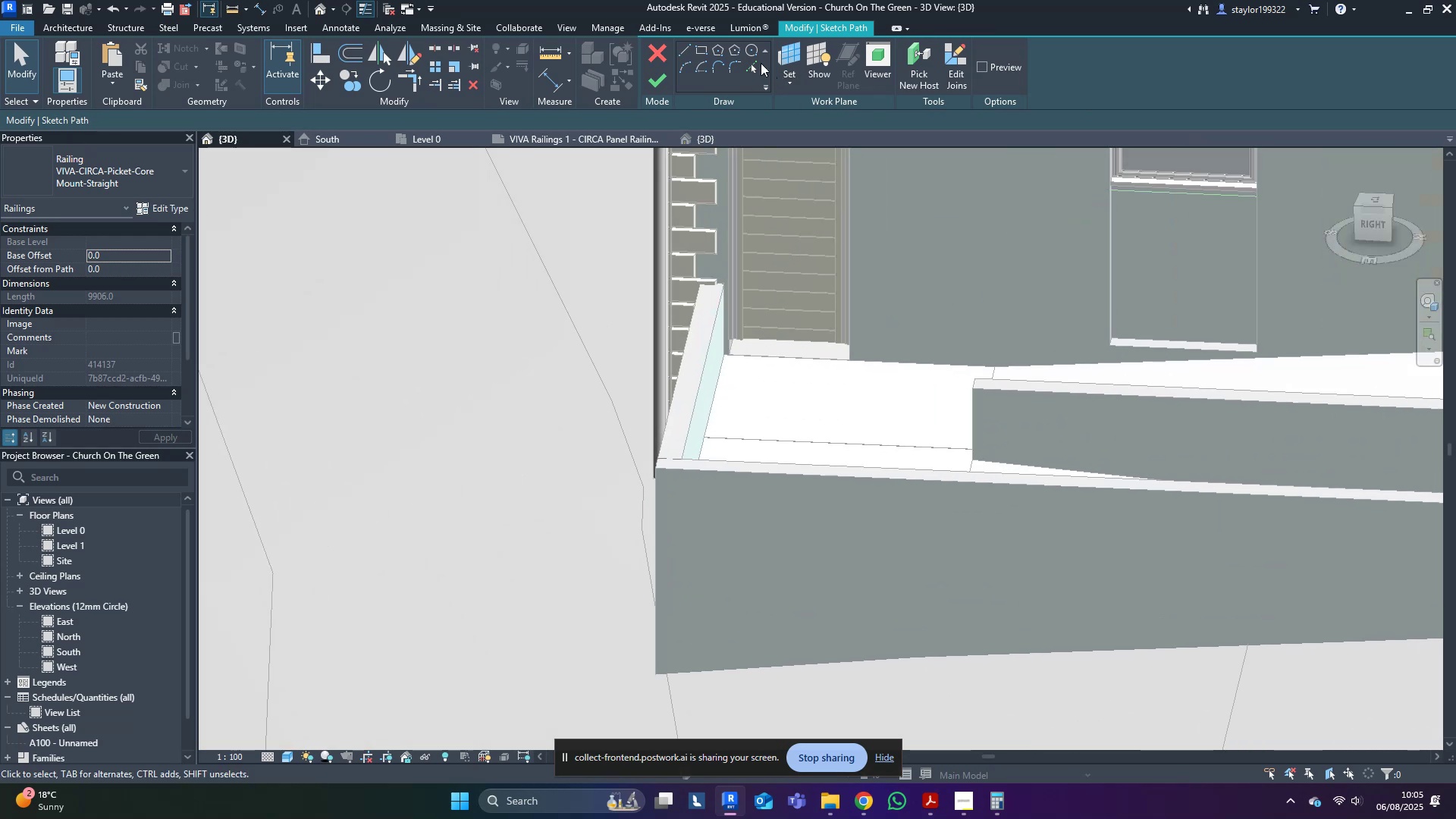 
left_click([759, 61])
 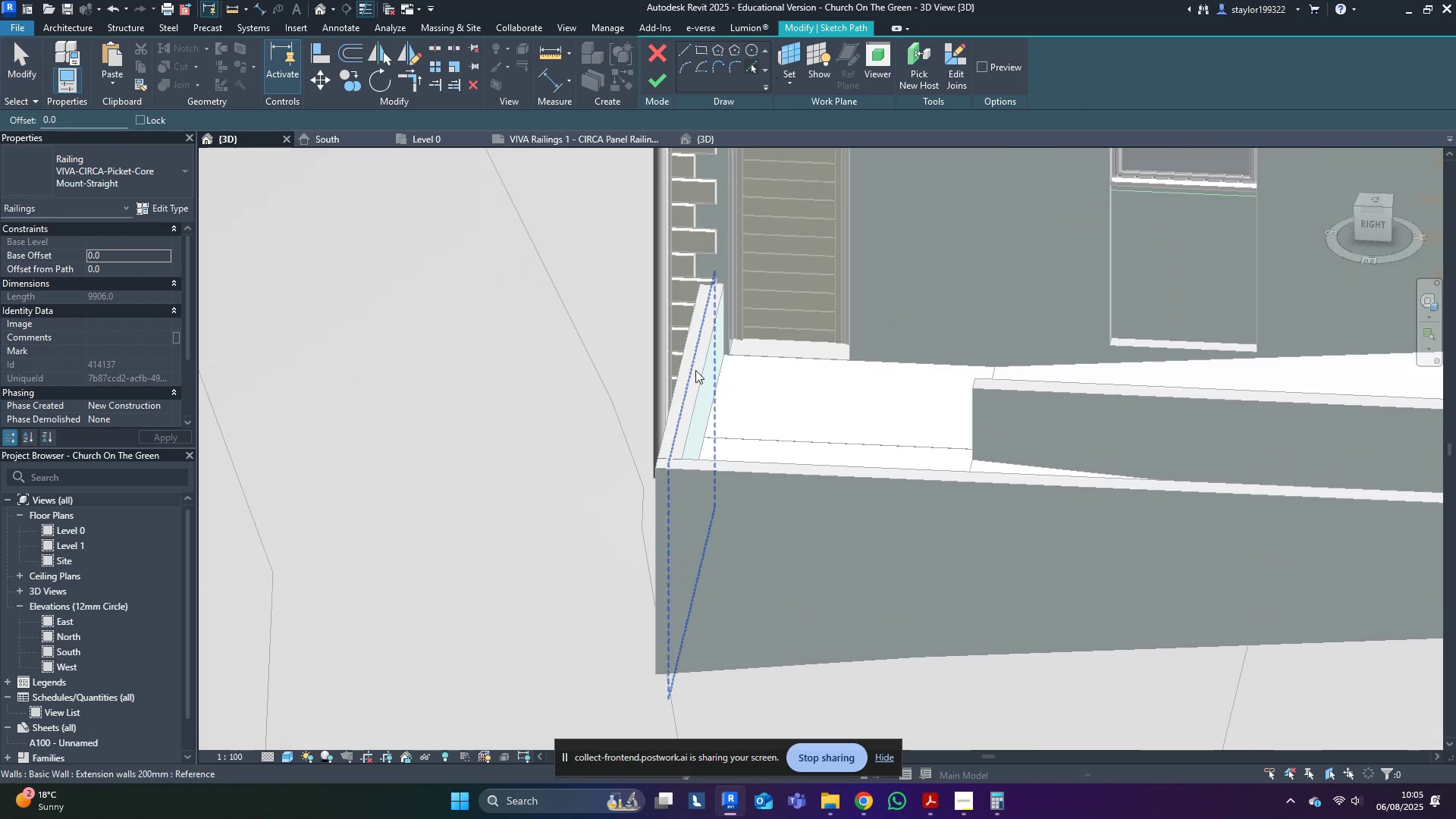 
left_click([695, 370])
 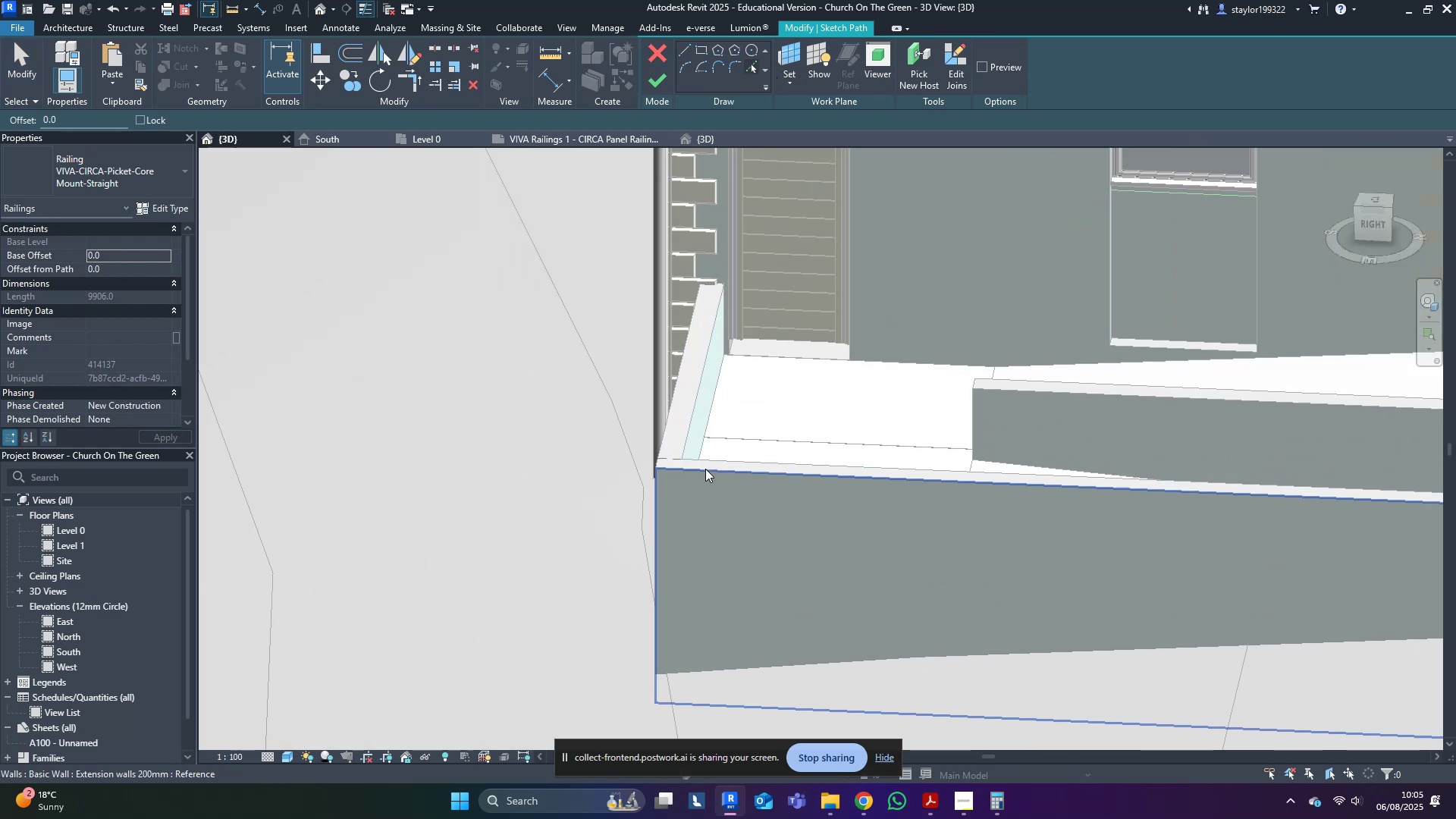 
scroll: coordinate [709, 465], scroll_direction: up, amount: 7.0
 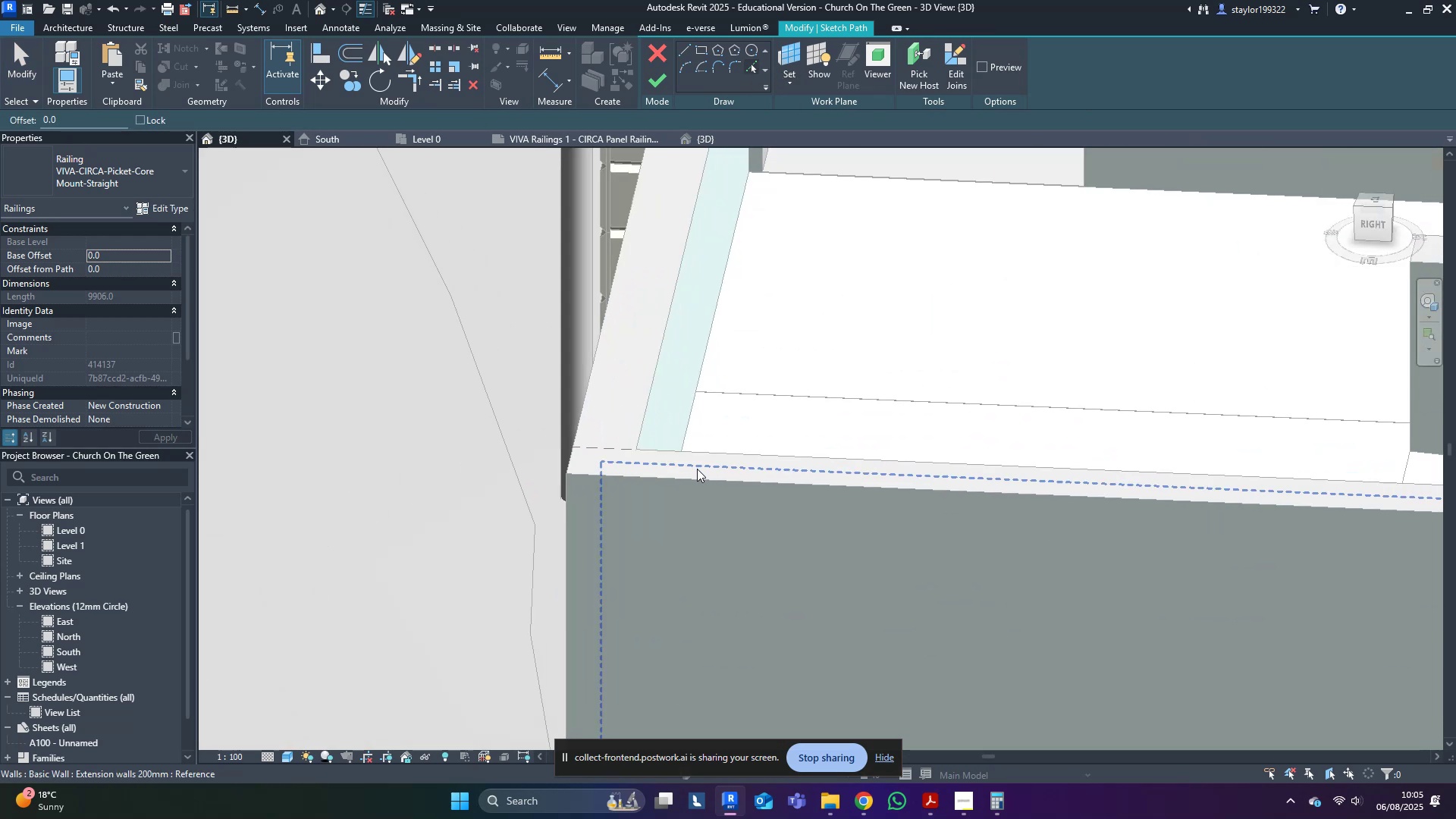 
left_click([697, 469])
 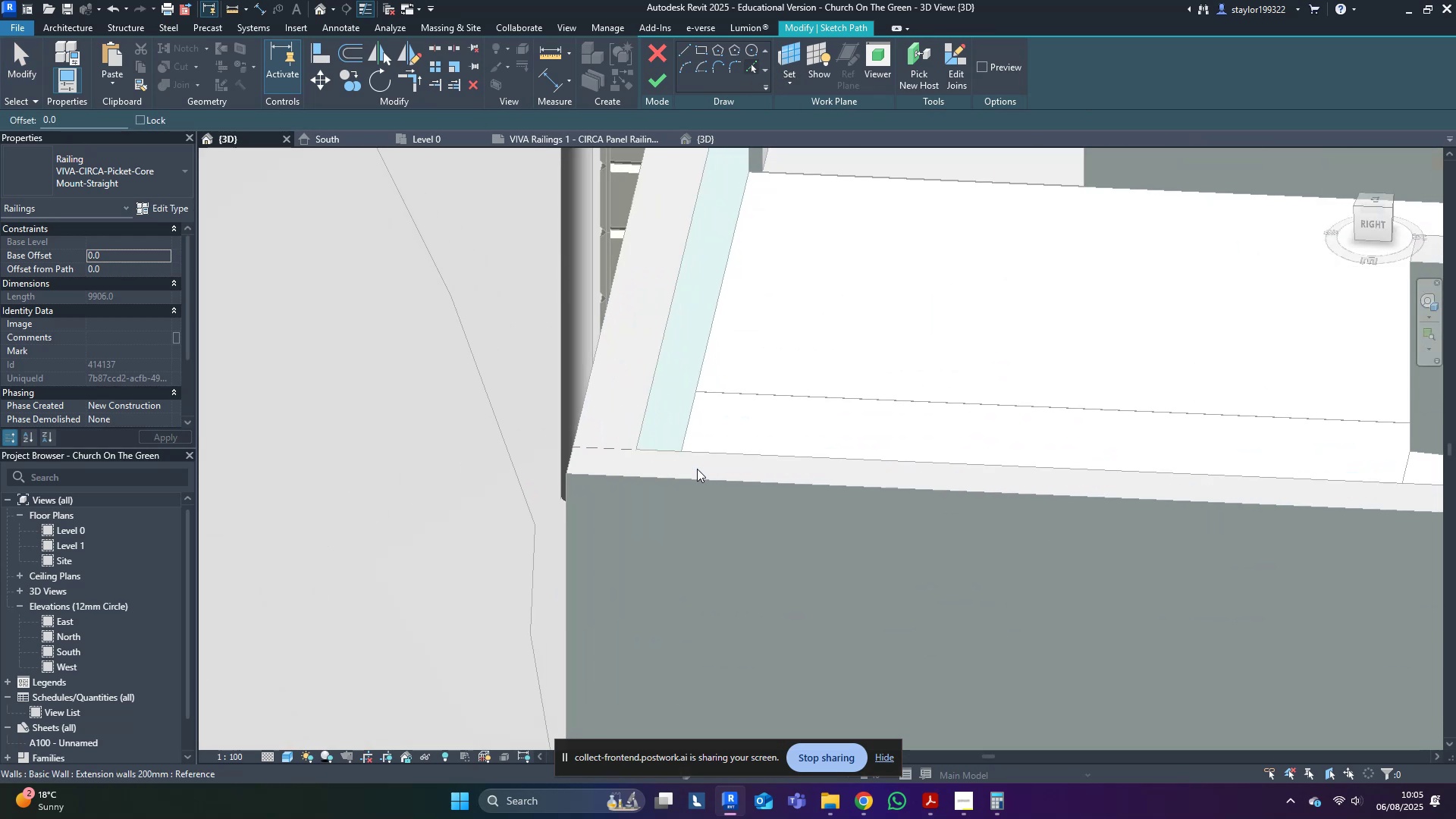 
scroll: coordinate [692, 460], scroll_direction: down, amount: 17.0
 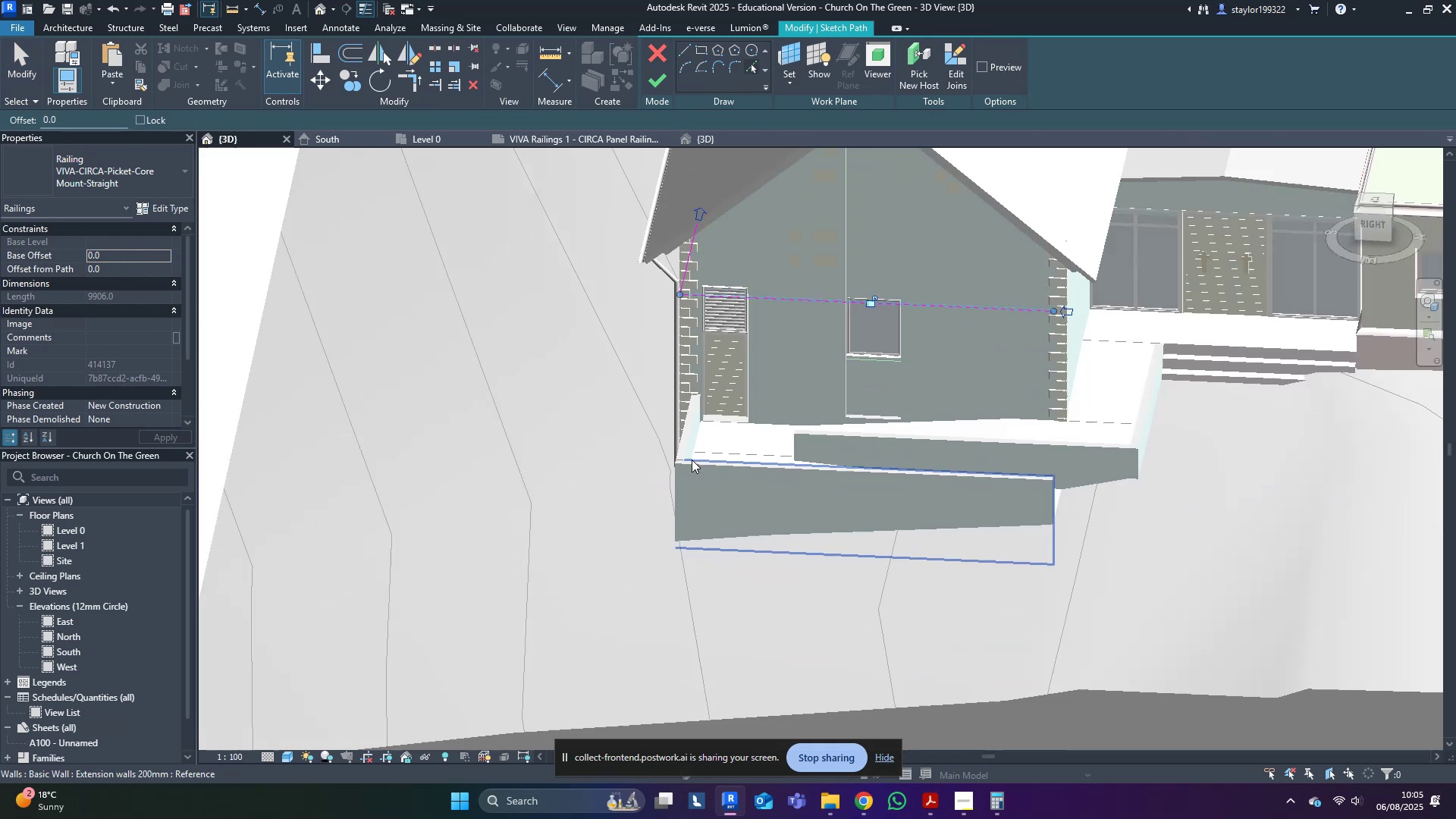 
key(Escape)
 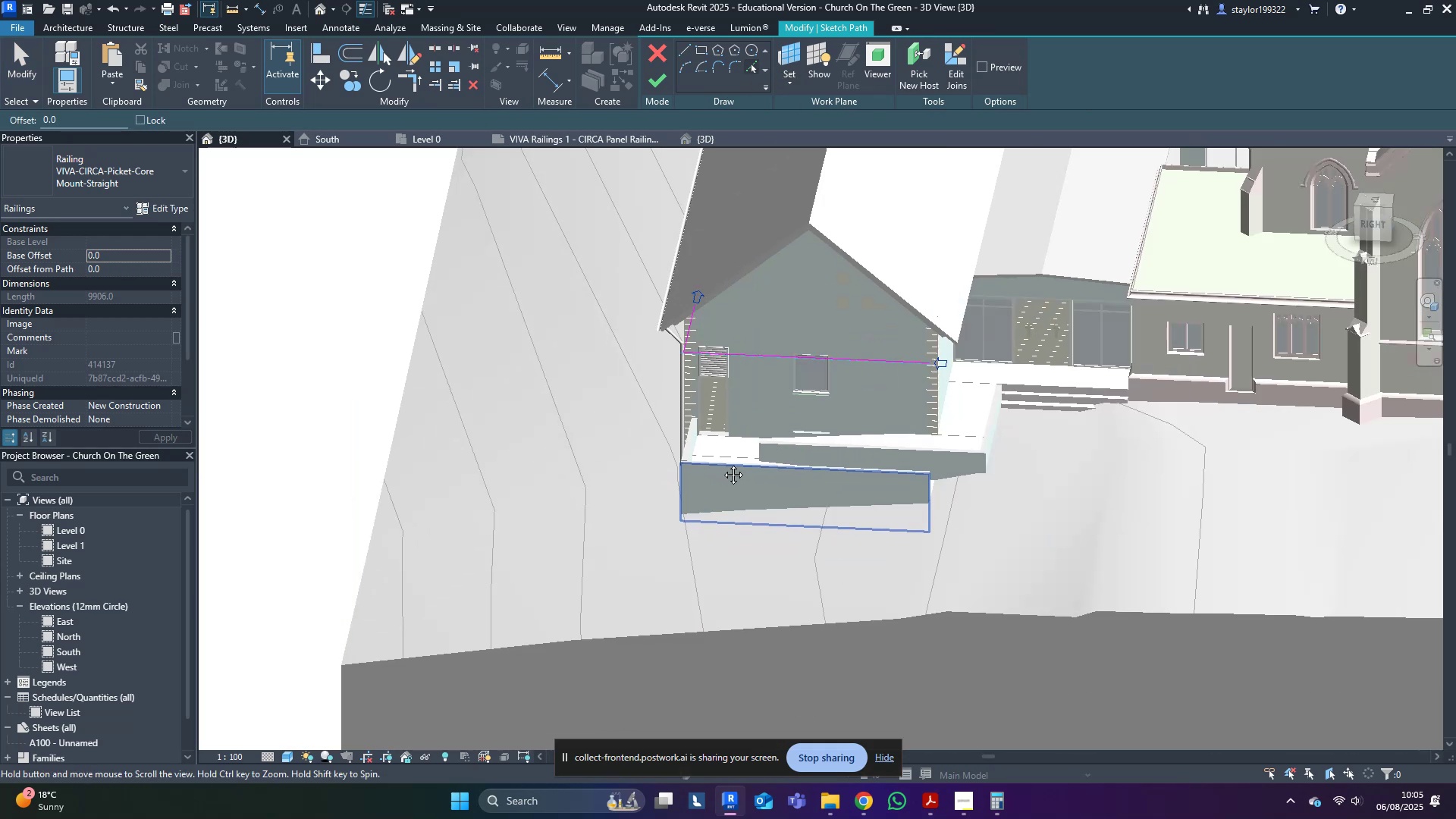 
hold_key(key=Escape, duration=2.47)
 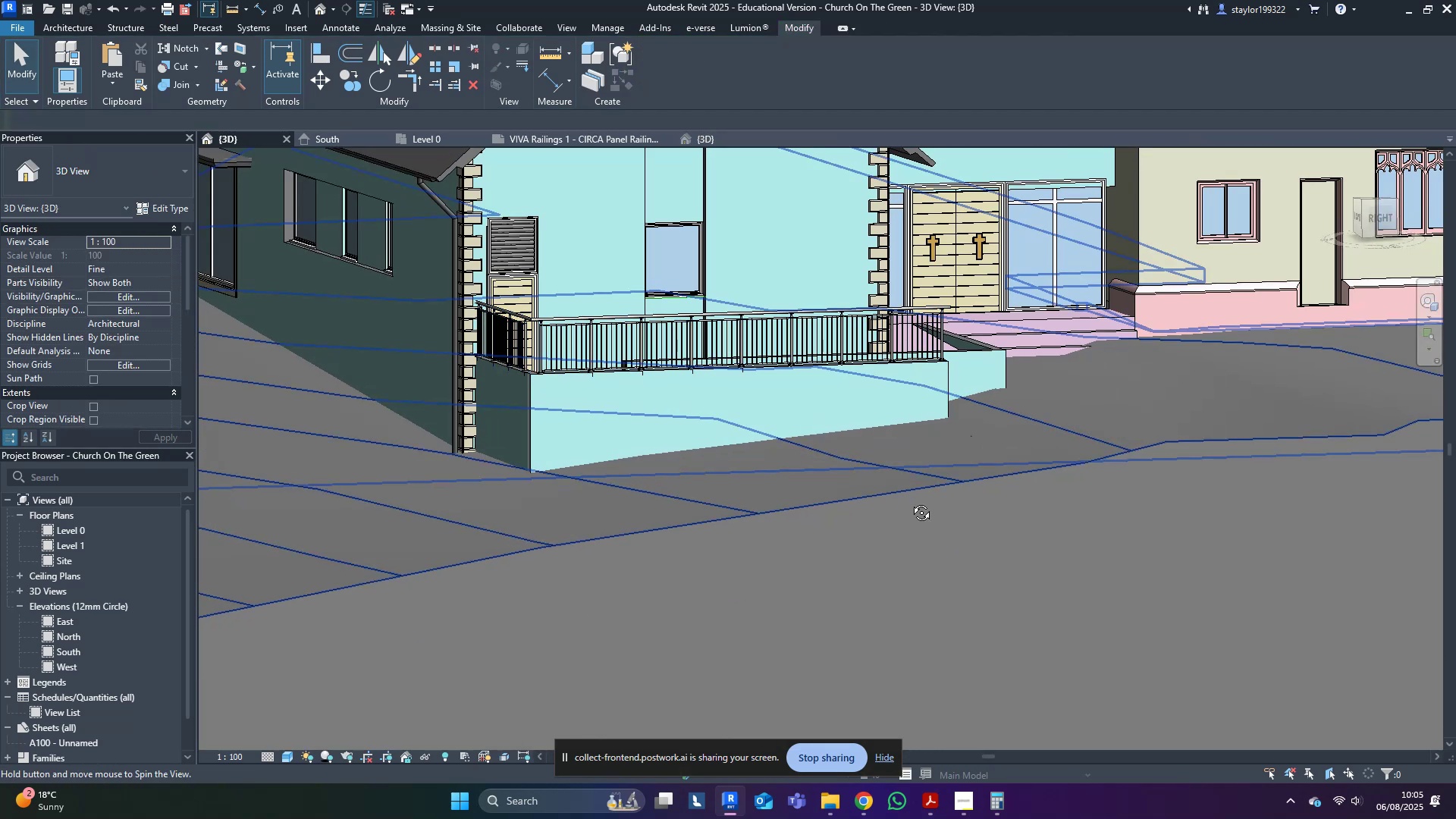 
scroll: coordinate [950, 551], scroll_direction: up, amount: 4.0
 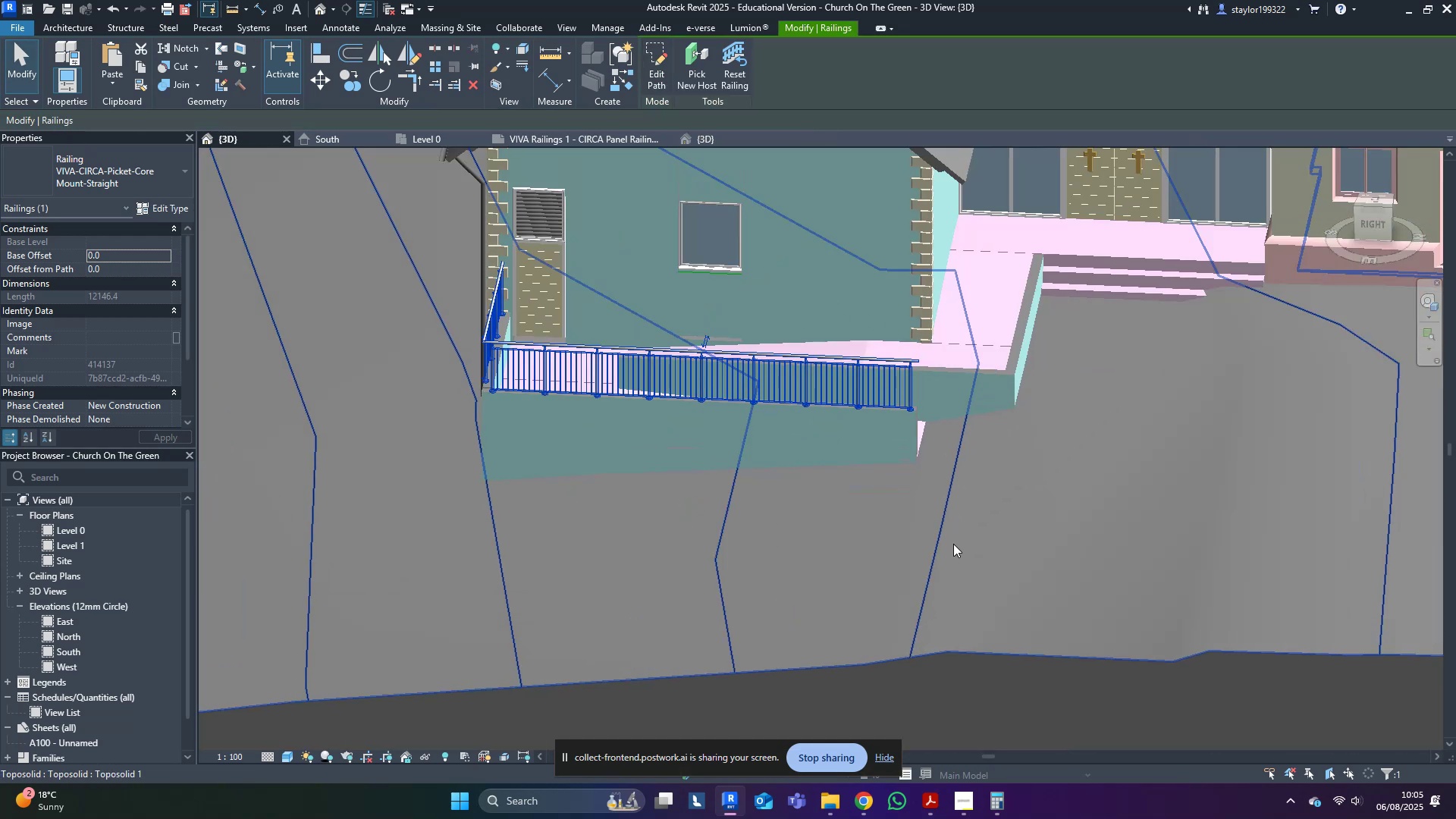 
hold_key(key=ShiftLeft, duration=0.31)
 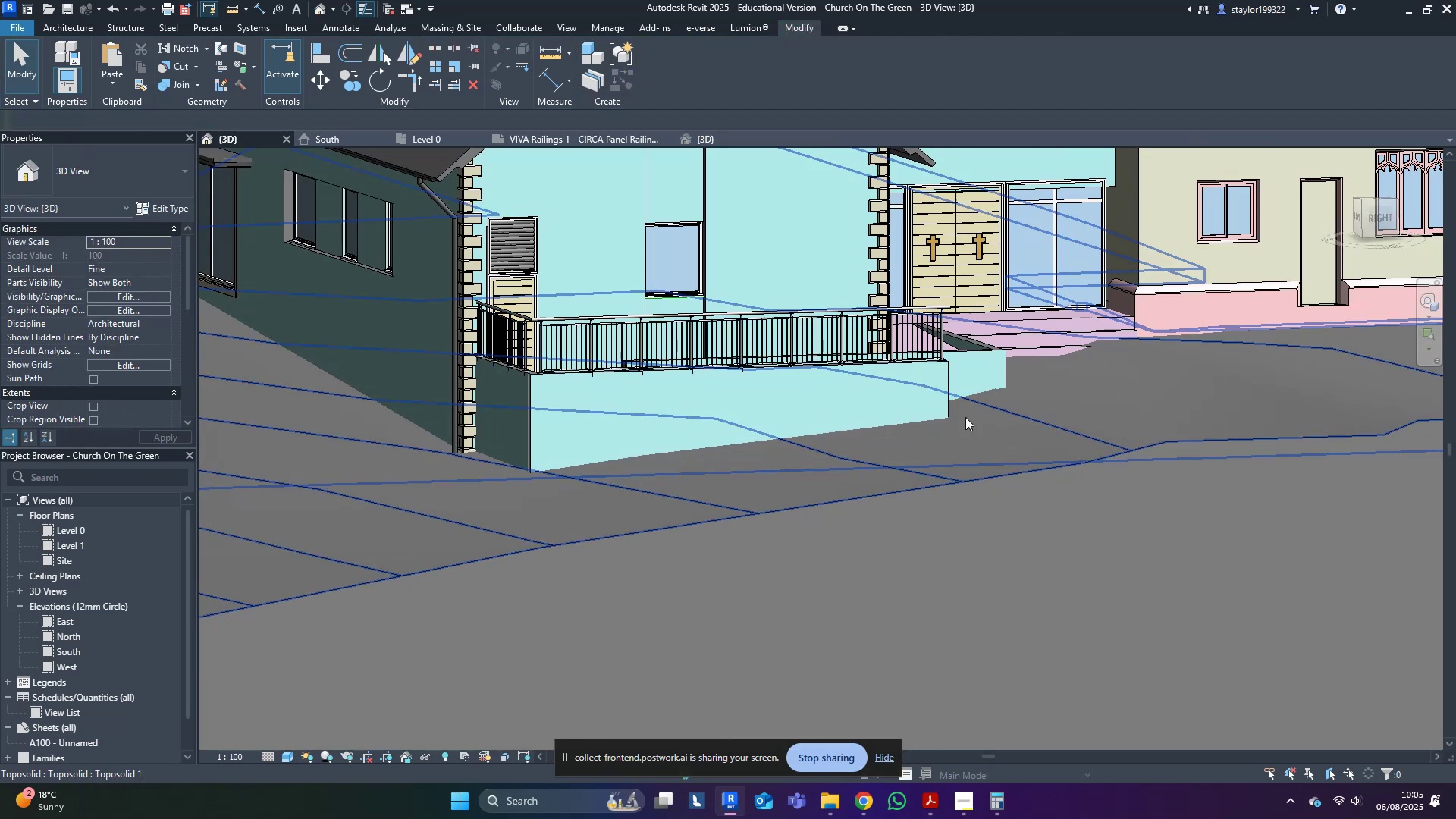 
hold_key(key=ShiftLeft, duration=0.41)
 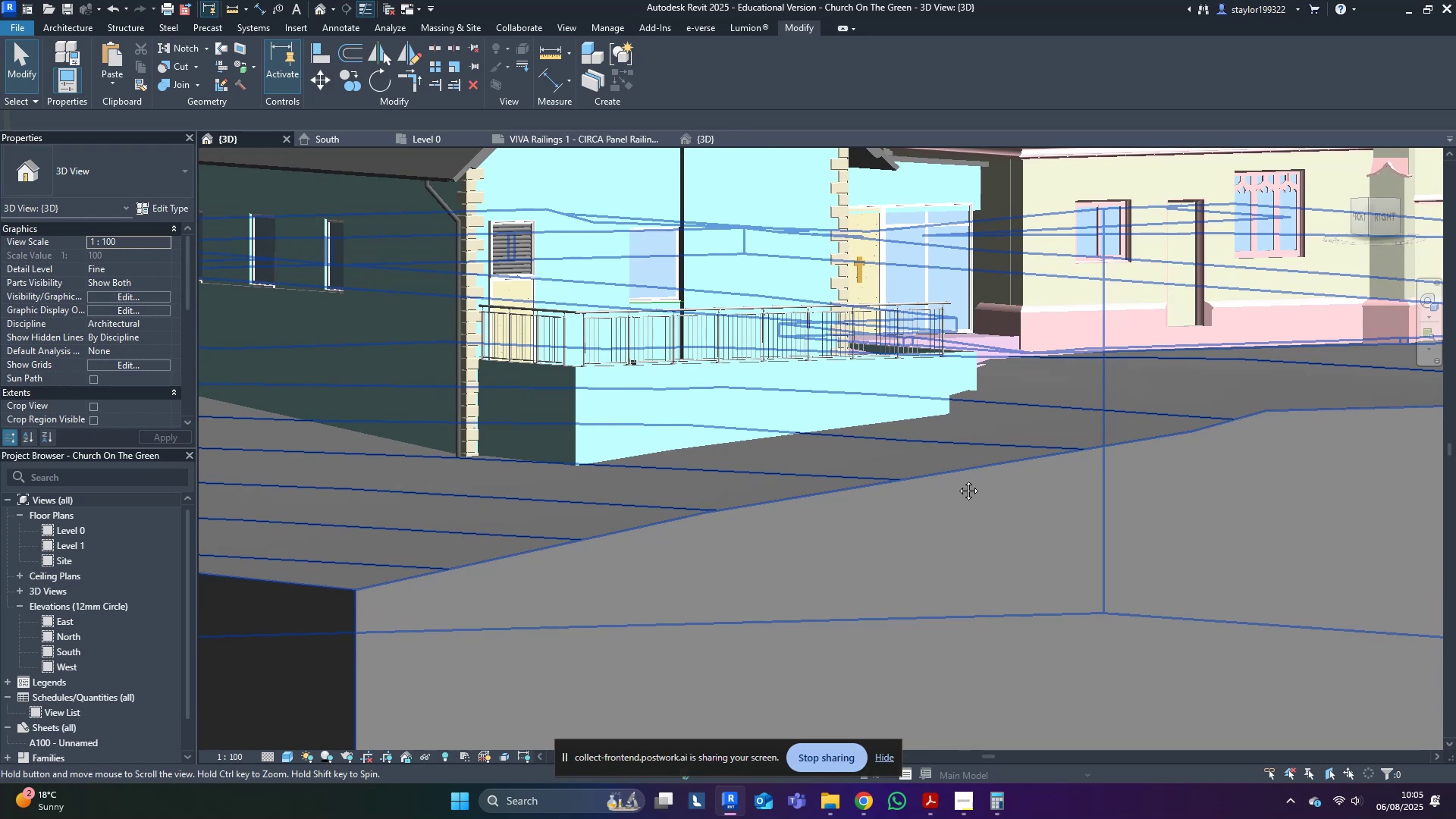 
hold_key(key=ShiftLeft, duration=1.5)
 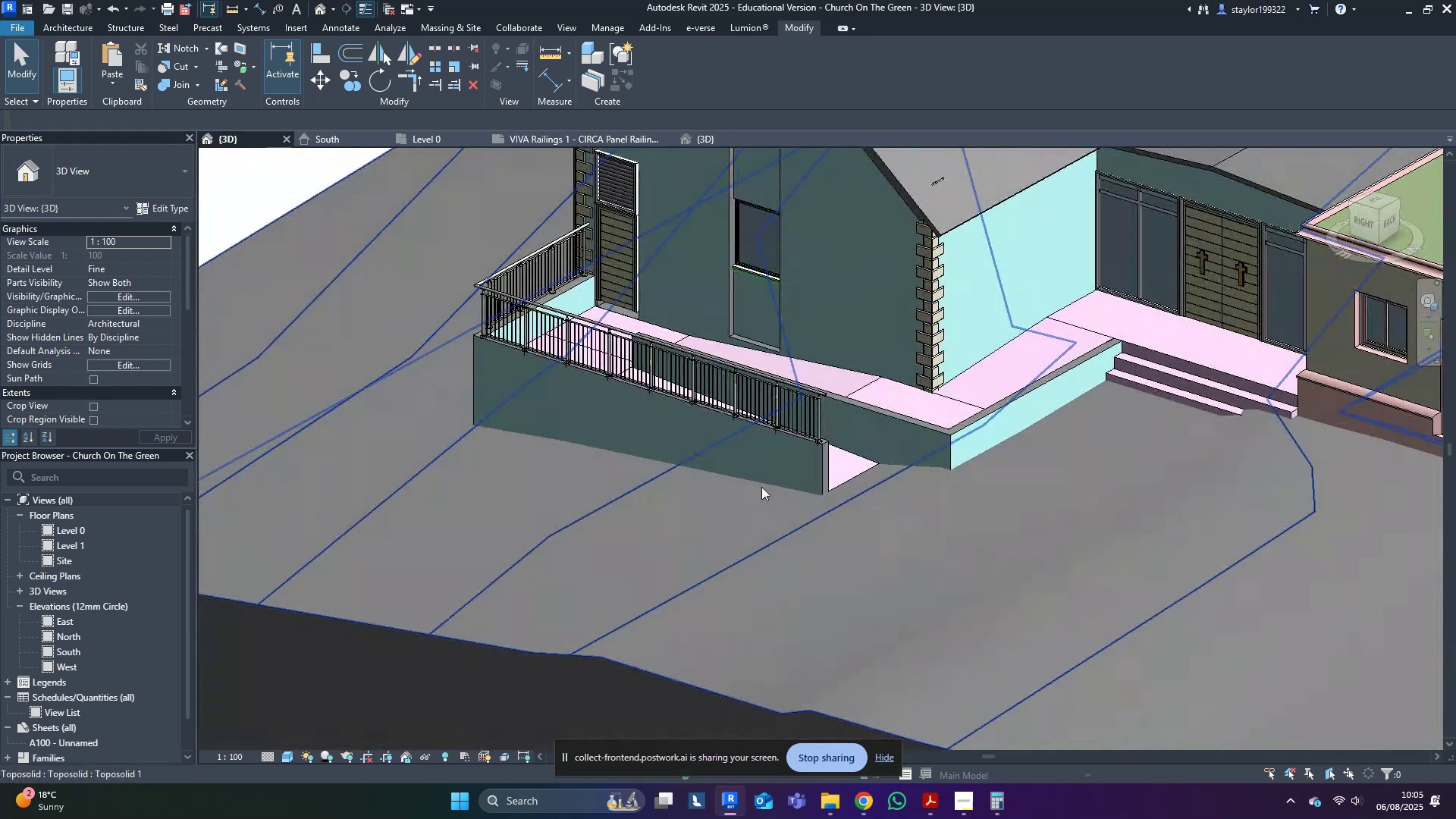 
hold_key(key=ShiftLeft, duration=0.37)
 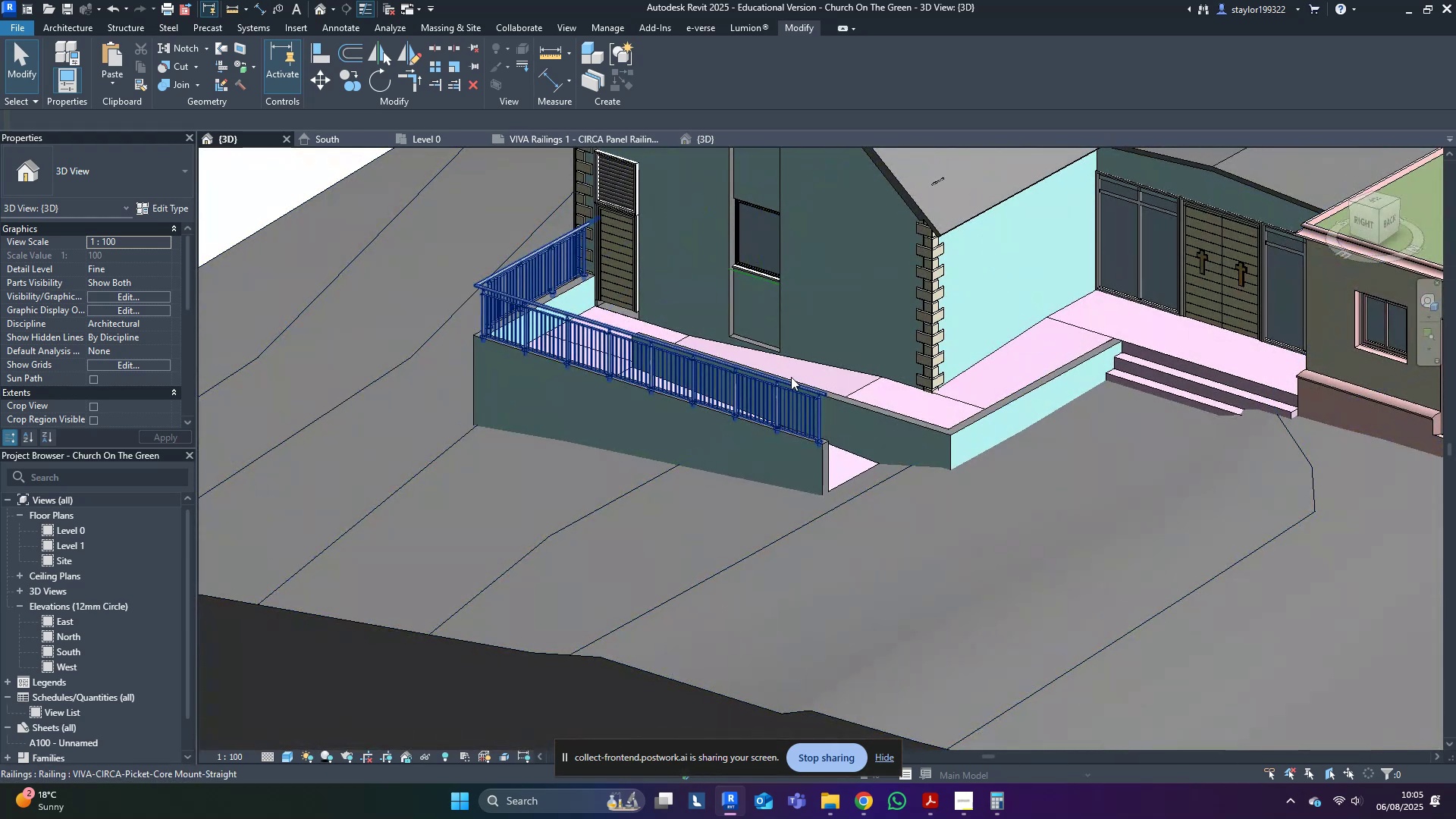 
left_click([791, 377])
 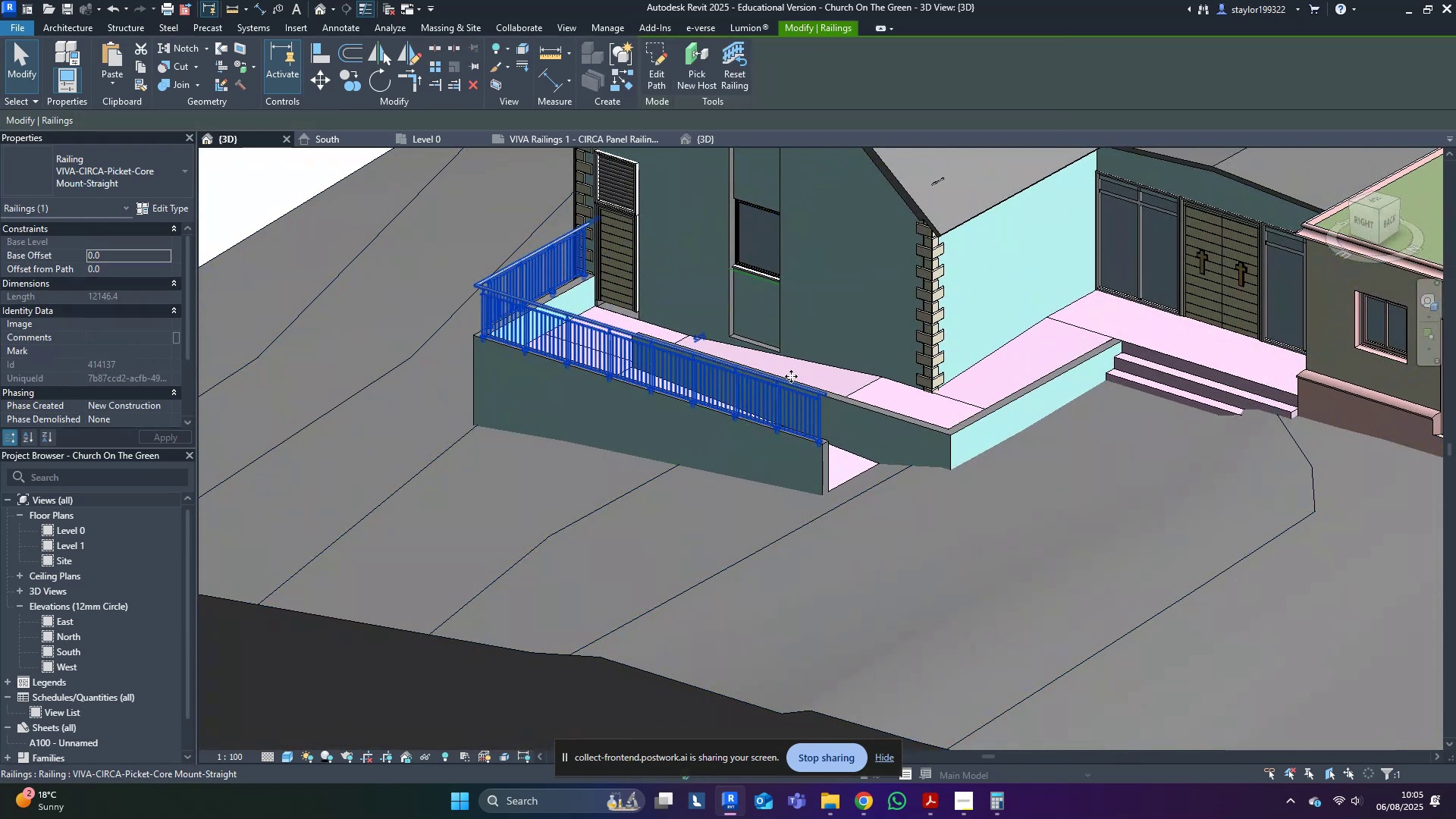 
key(Control+C)
 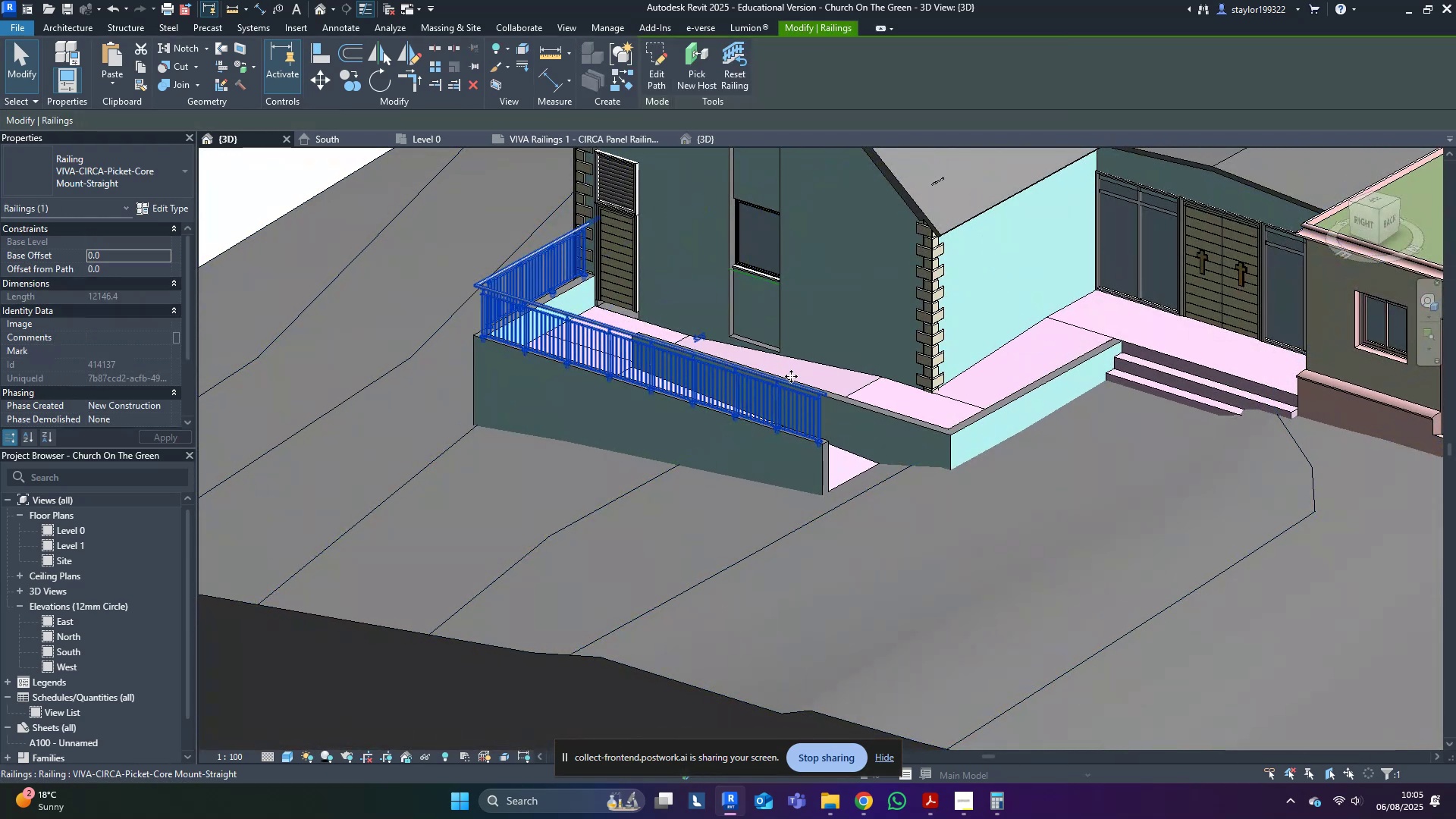 
key(Control+C)
 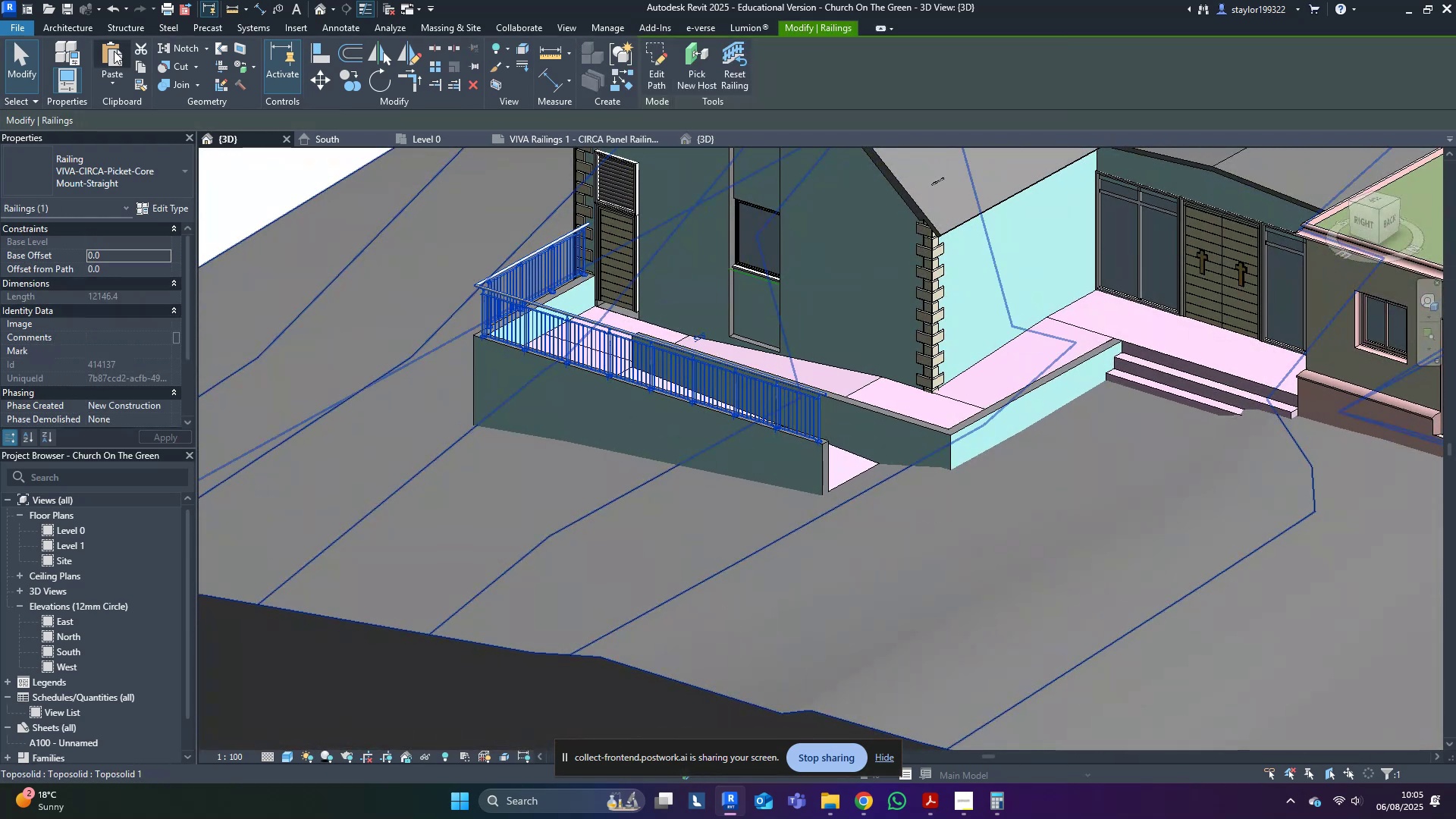 
left_click([109, 80])
 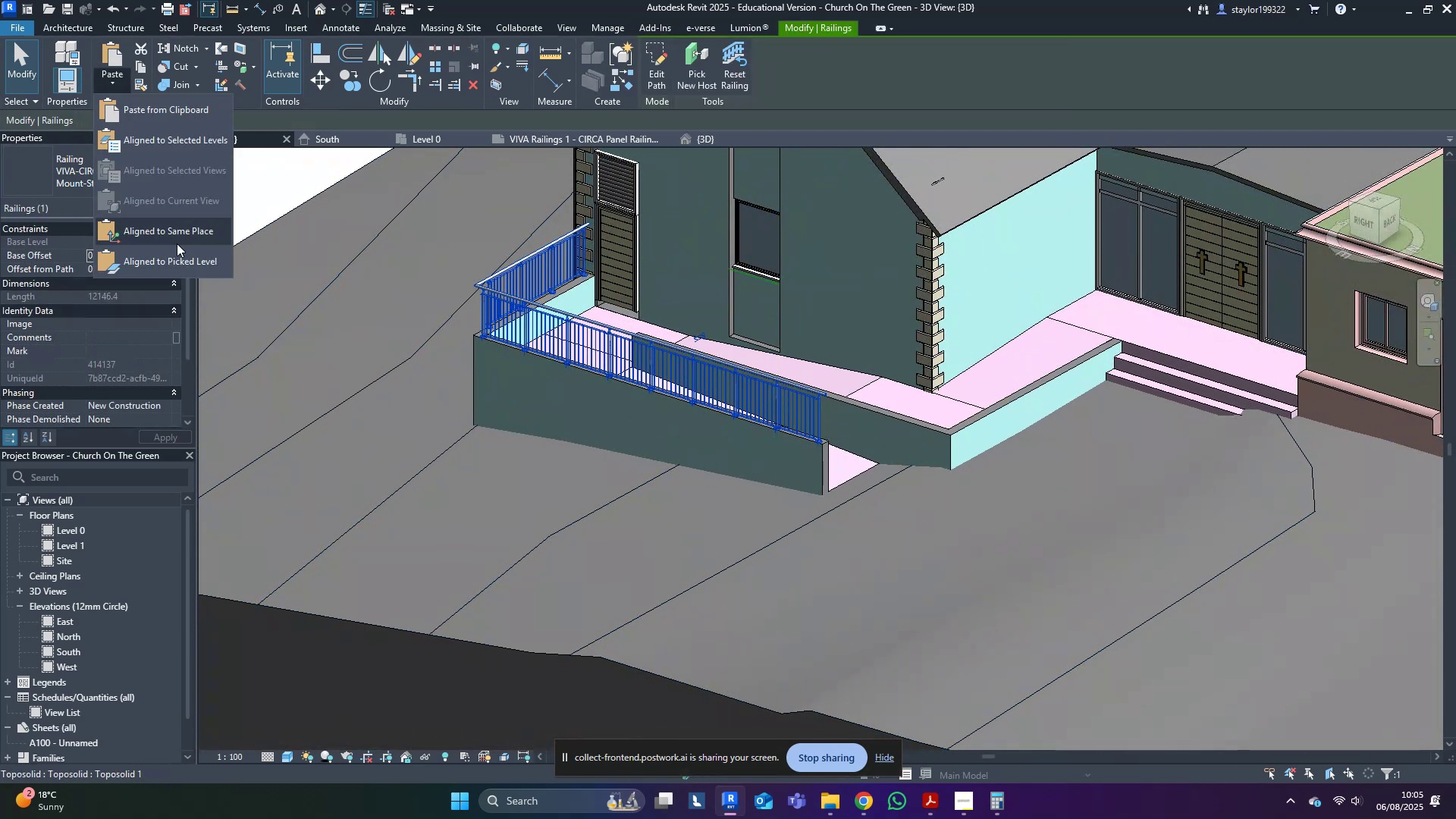 
left_click([176, 237])
 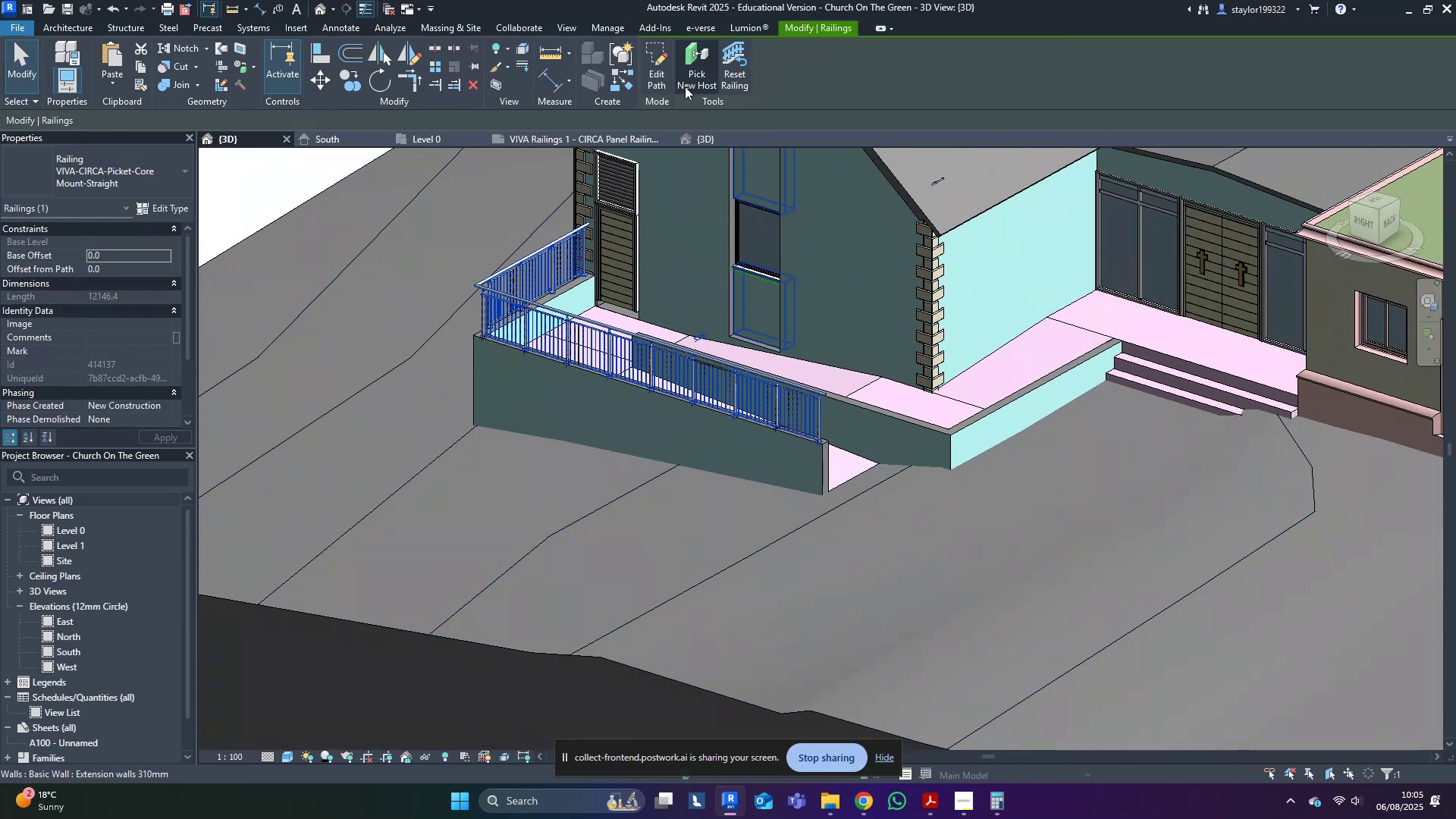 
left_click([661, 66])
 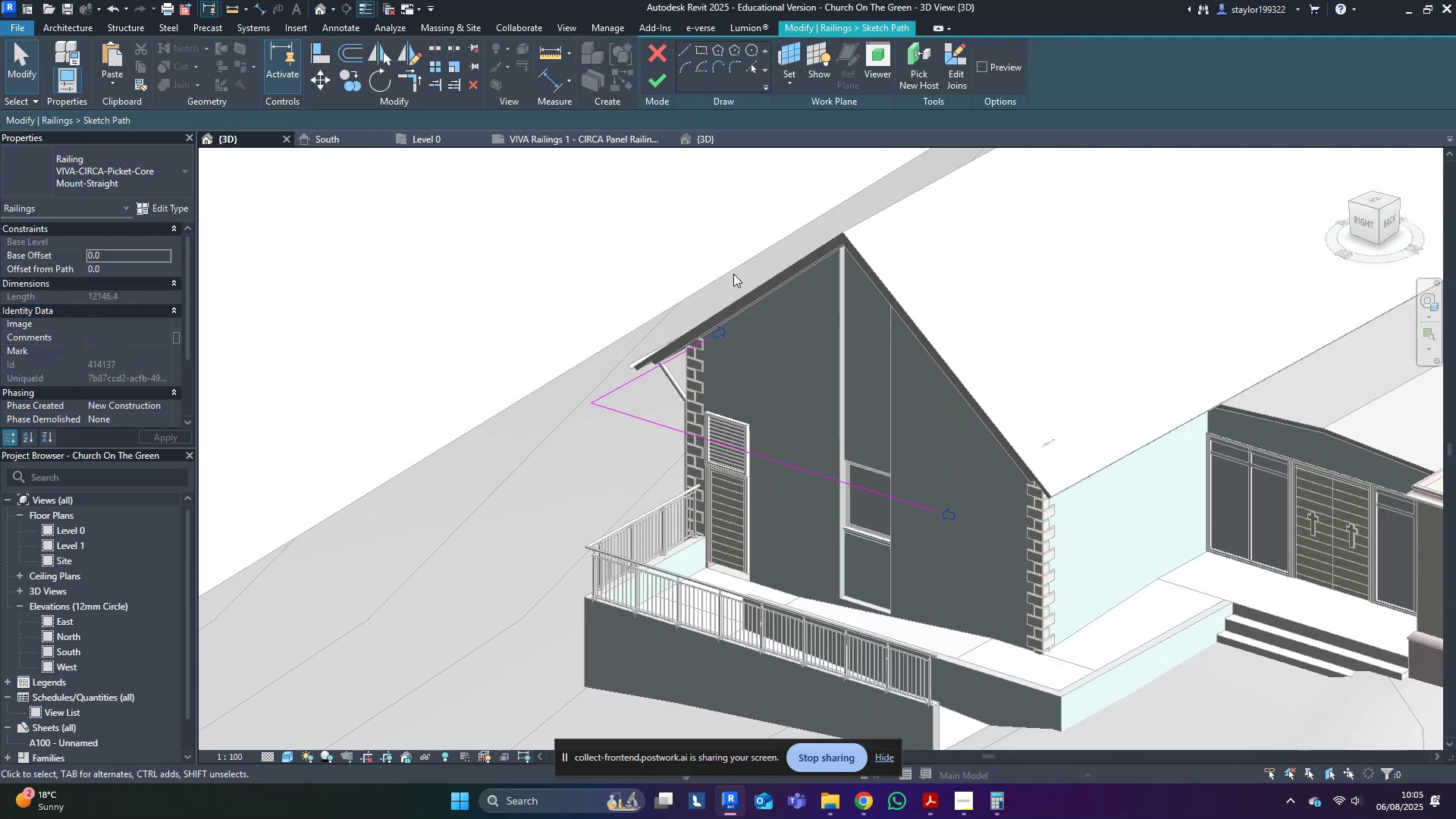 
key(Delete)
 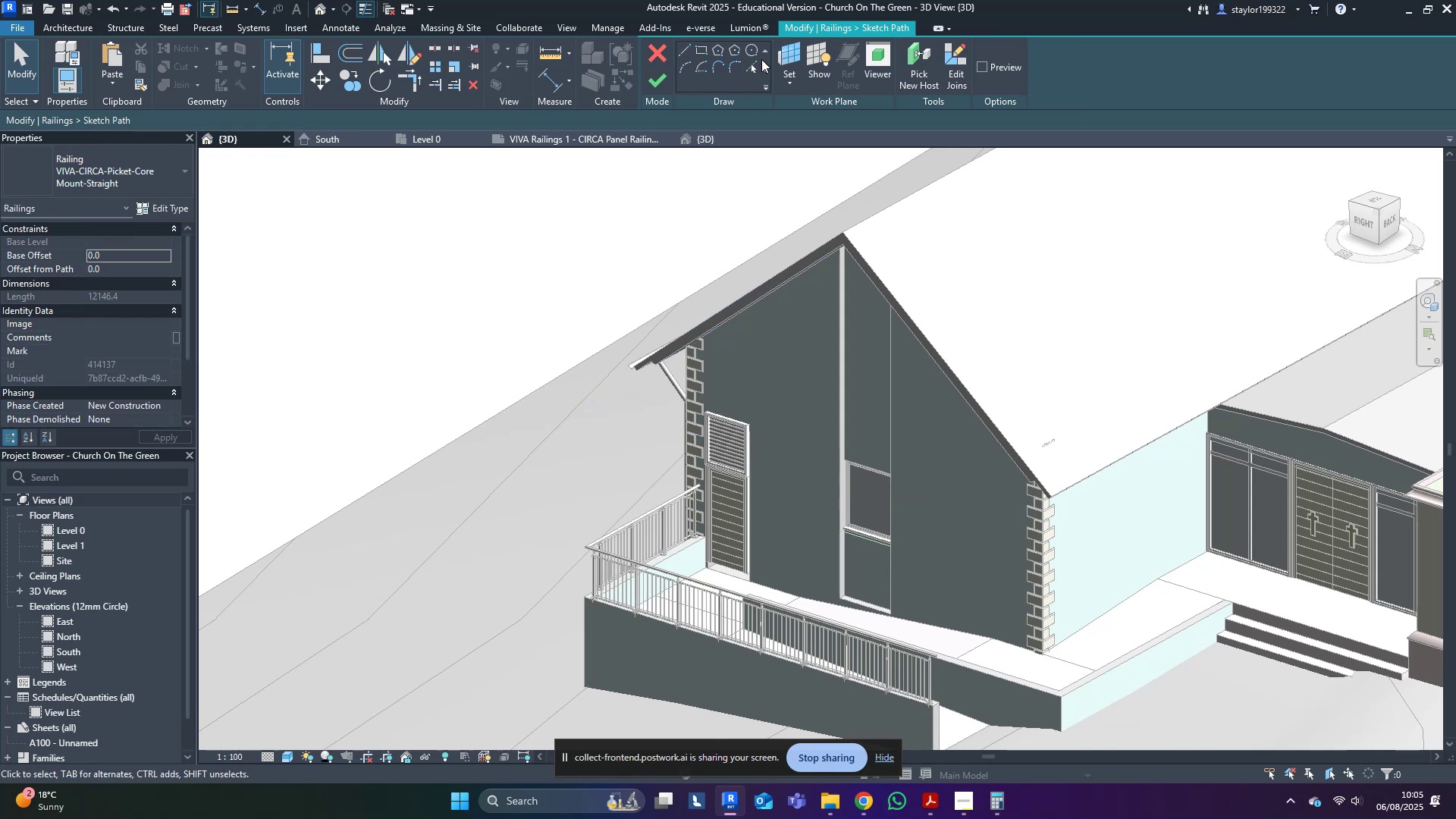 
left_click([755, 64])
 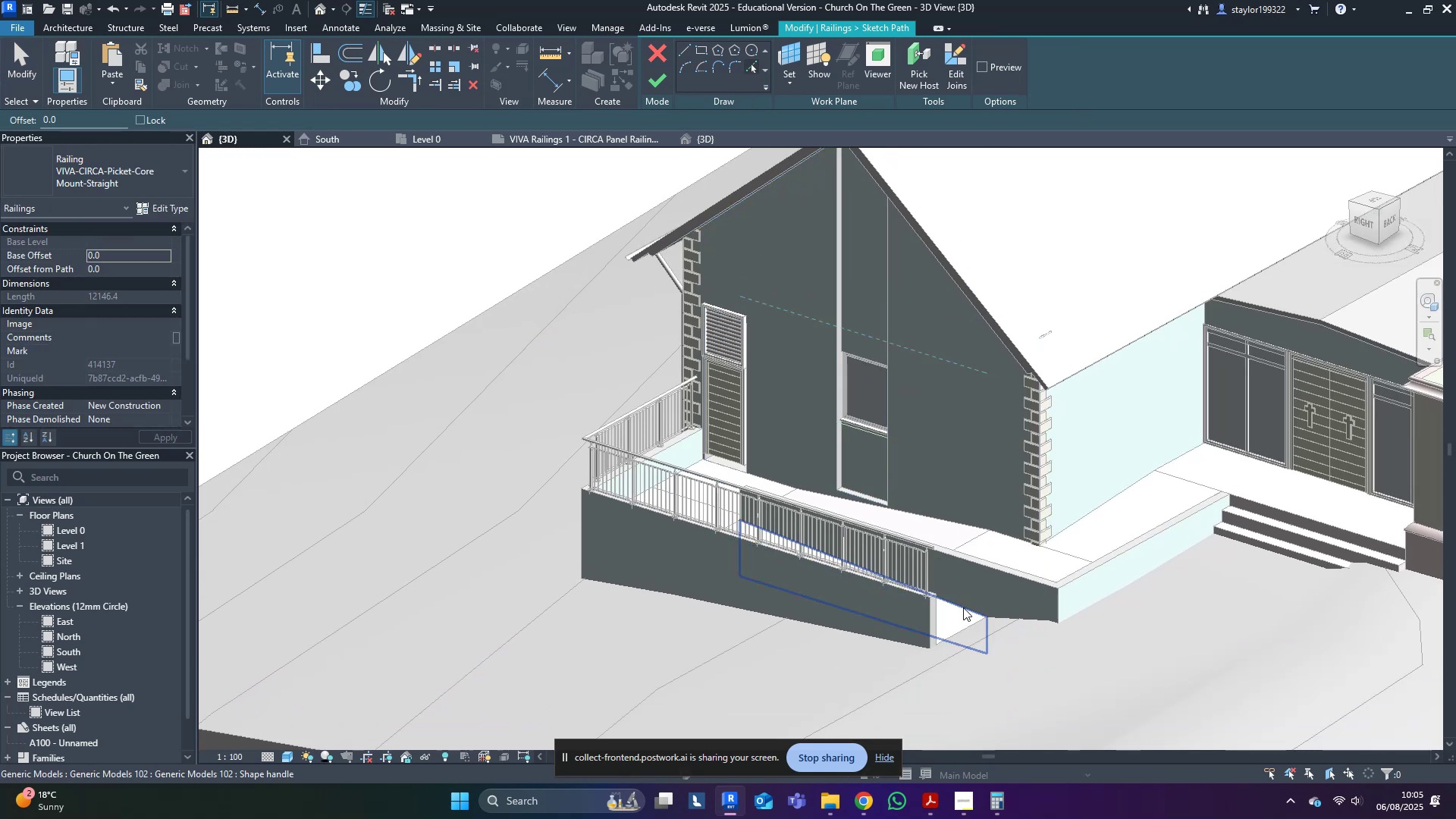 
scroll: coordinate [1003, 544], scroll_direction: up, amount: 11.0
 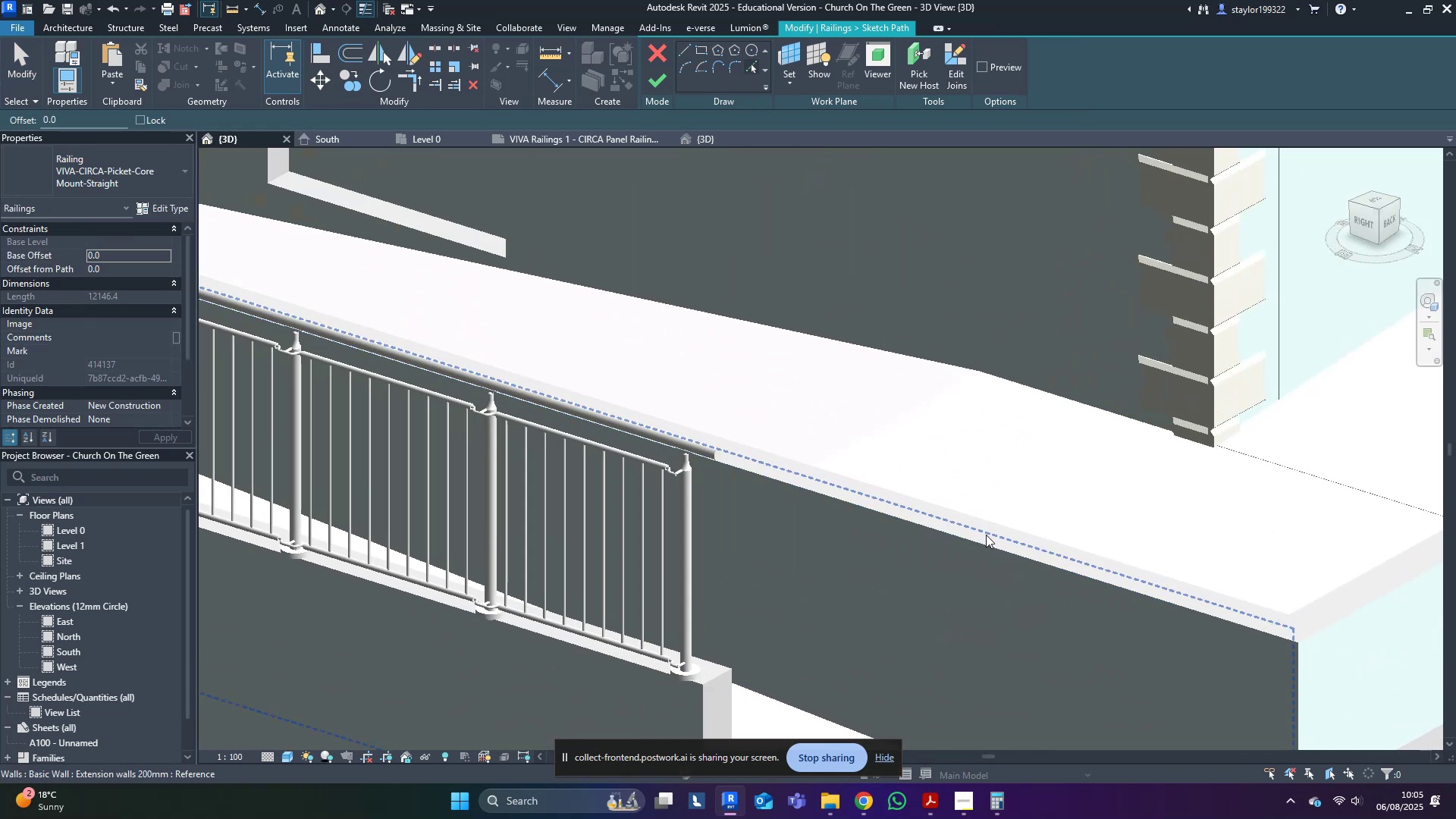 
left_click([986, 535])
 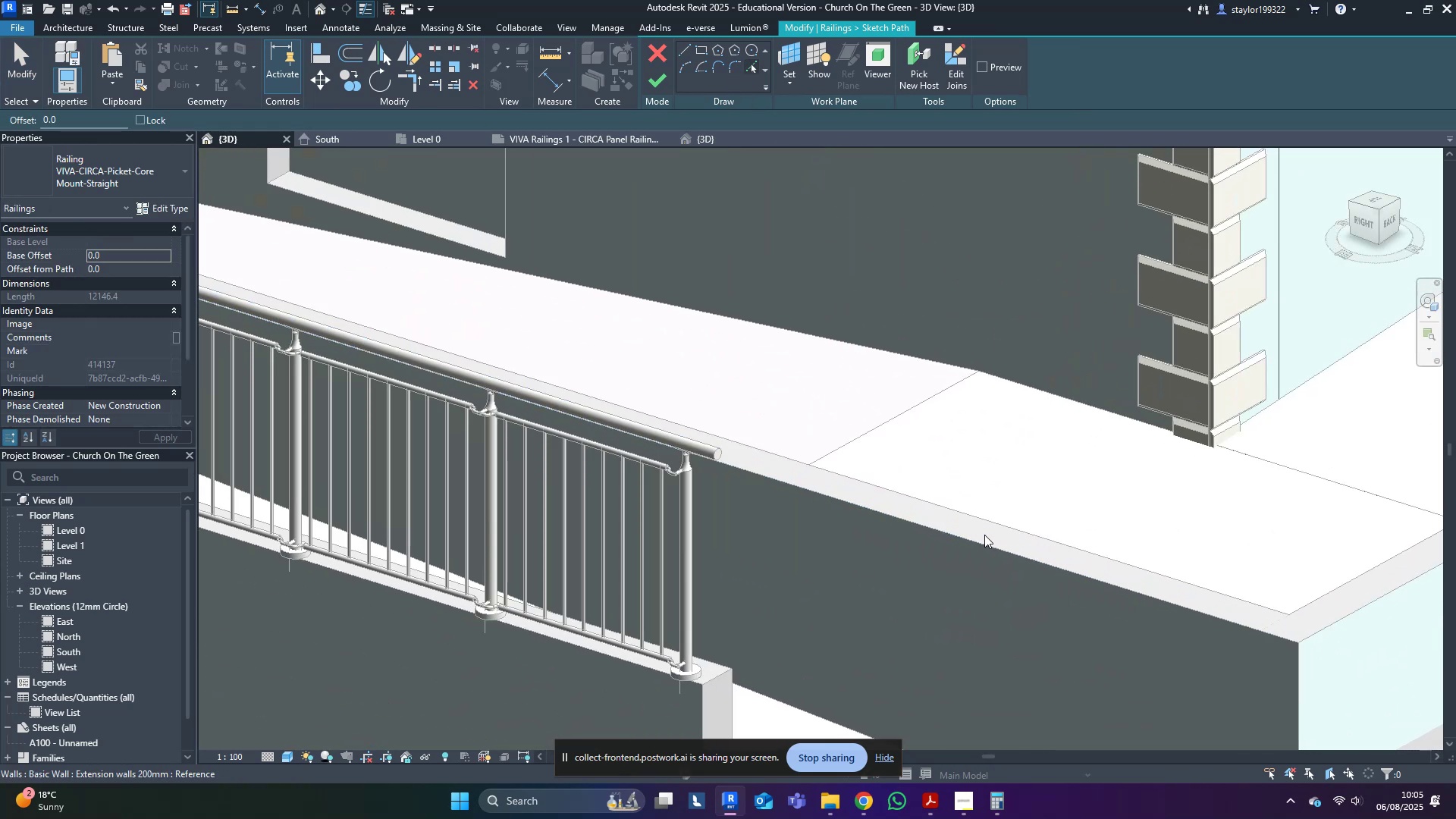 
scroll: coordinate [962, 557], scroll_direction: down, amount: 3.0
 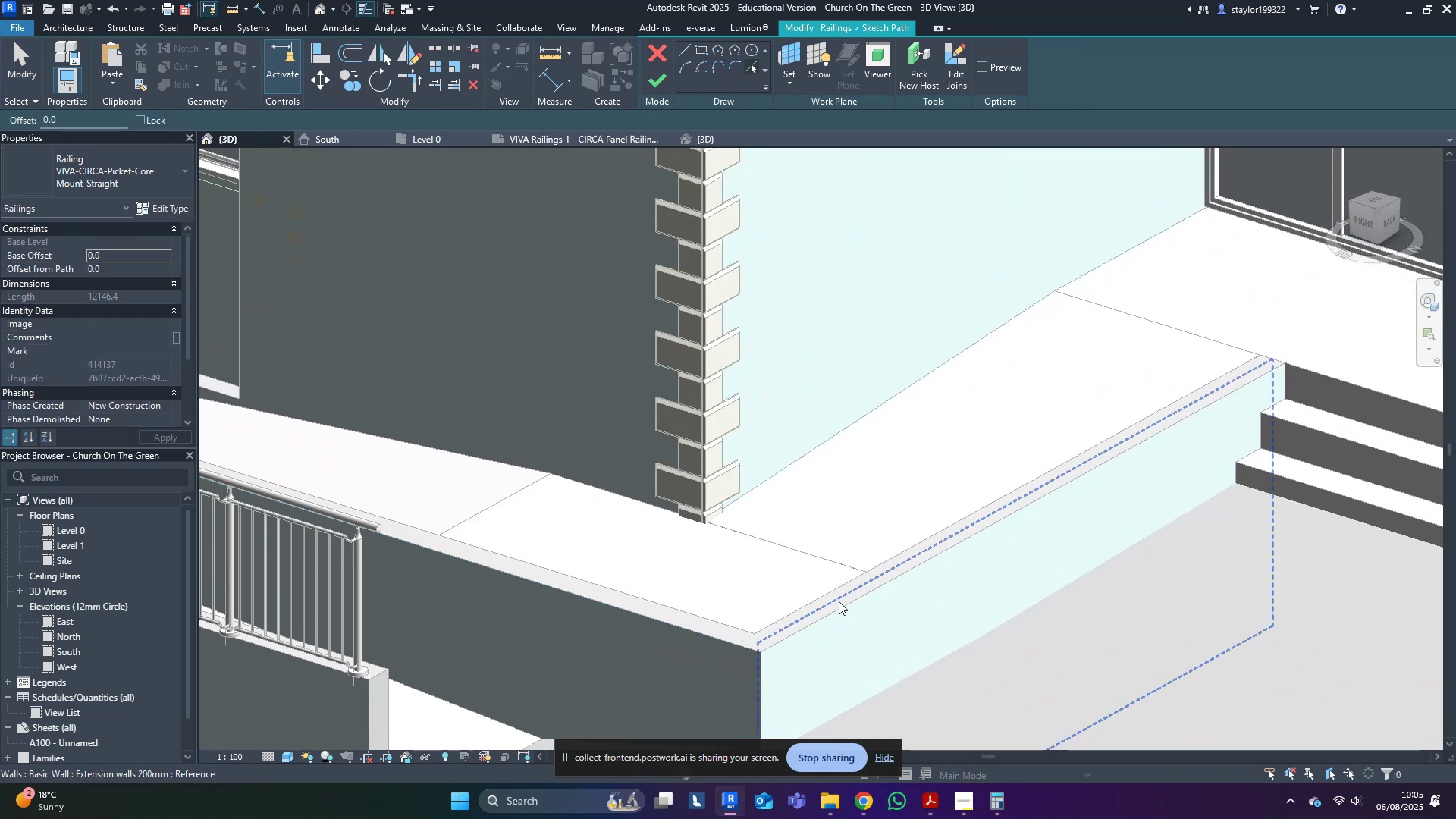 
left_click([839, 601])
 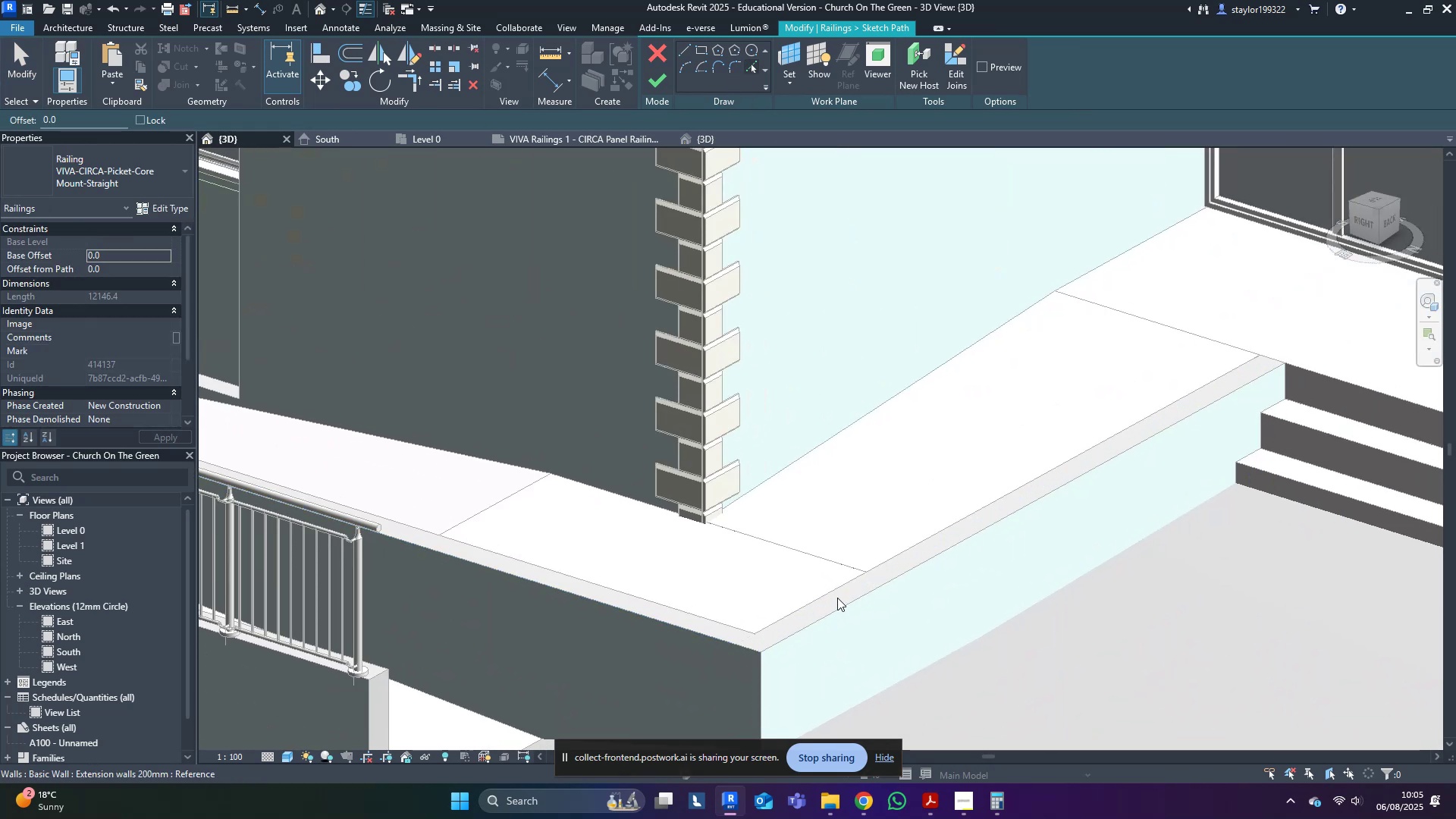 
scroll: coordinate [815, 610], scroll_direction: down, amount: 11.0
 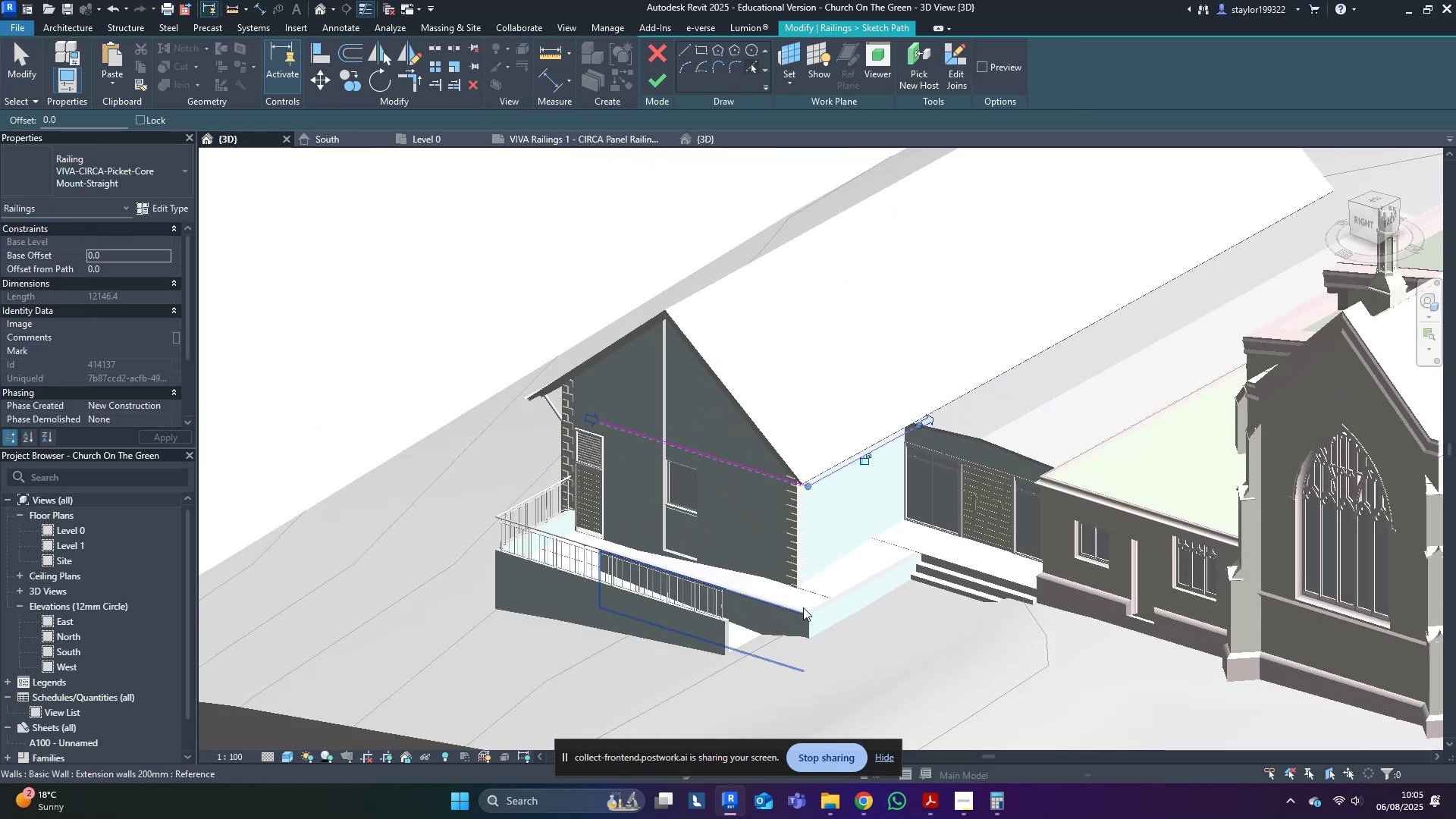 
key(Shift+ShiftLeft)
 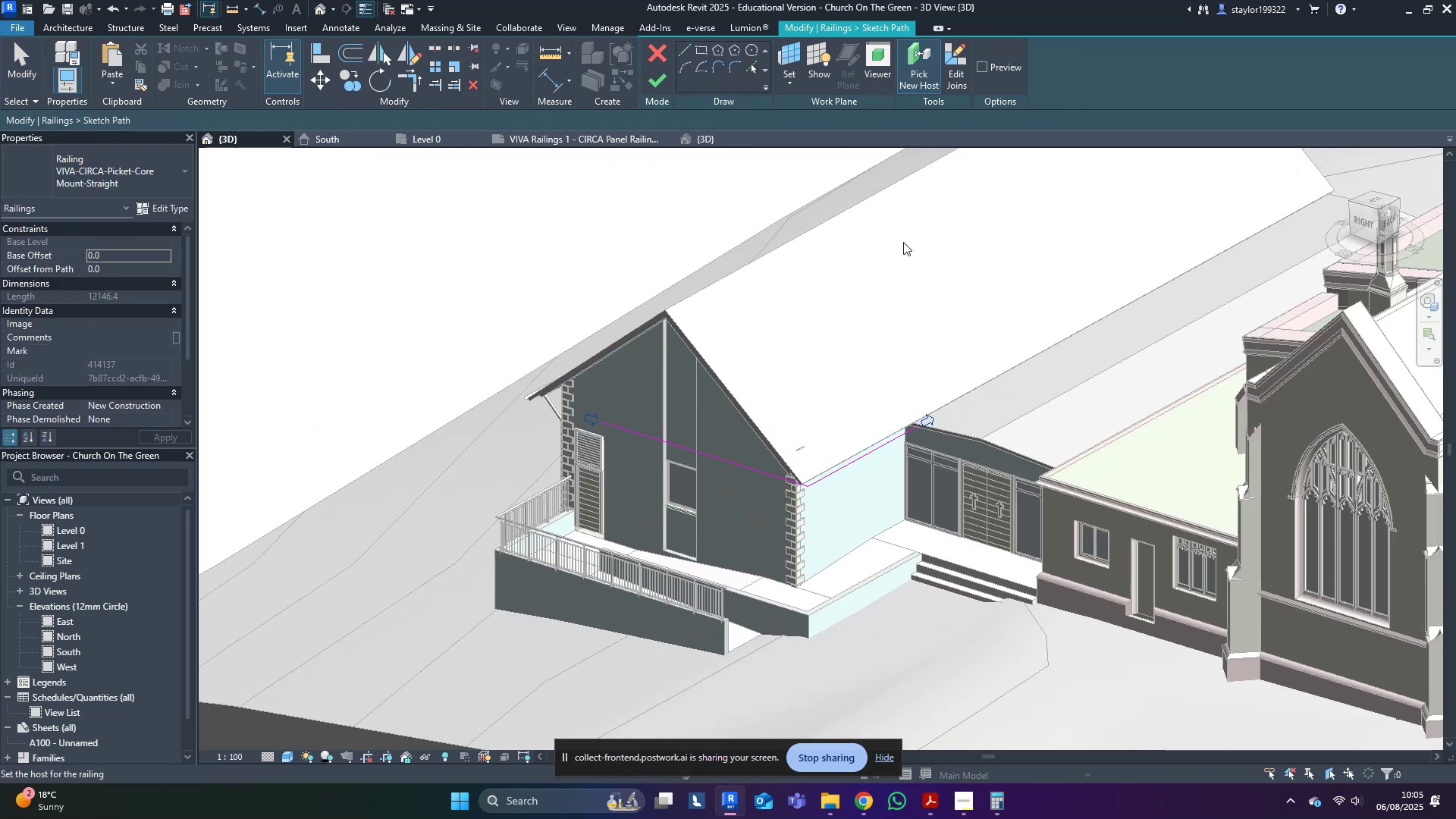 
left_click([767, 619])
 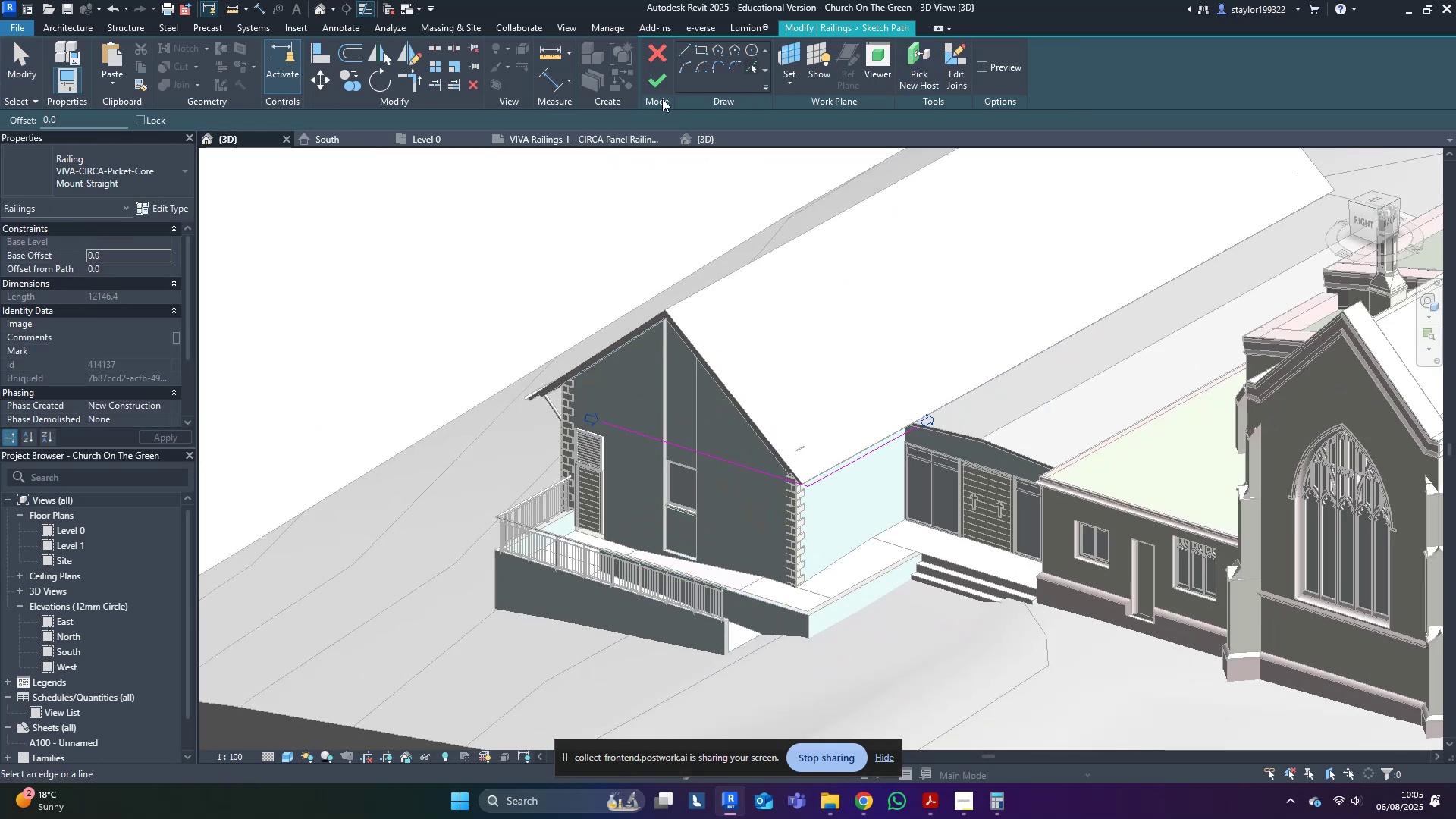 
left_click([653, 83])
 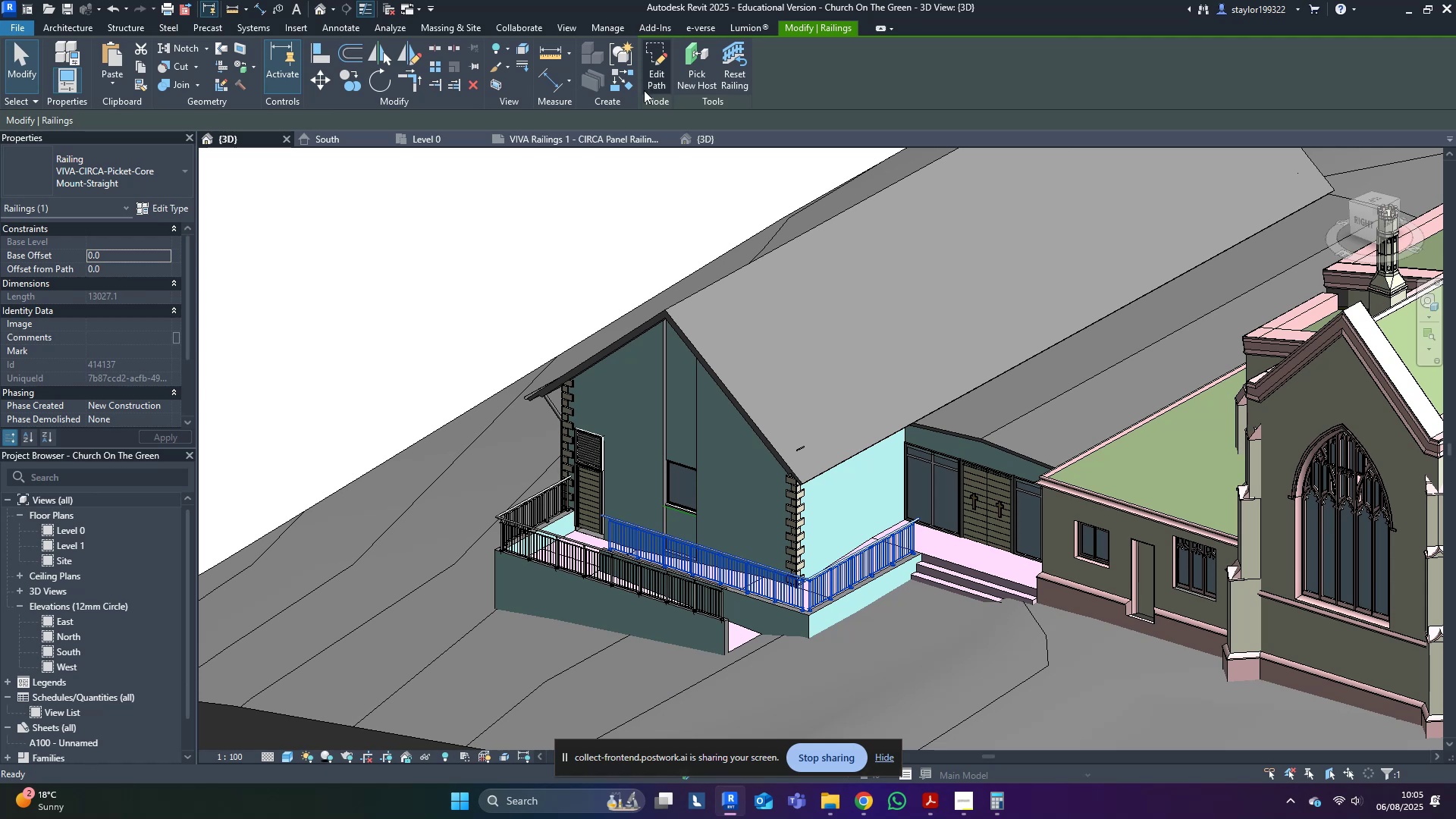 
key(Escape)
 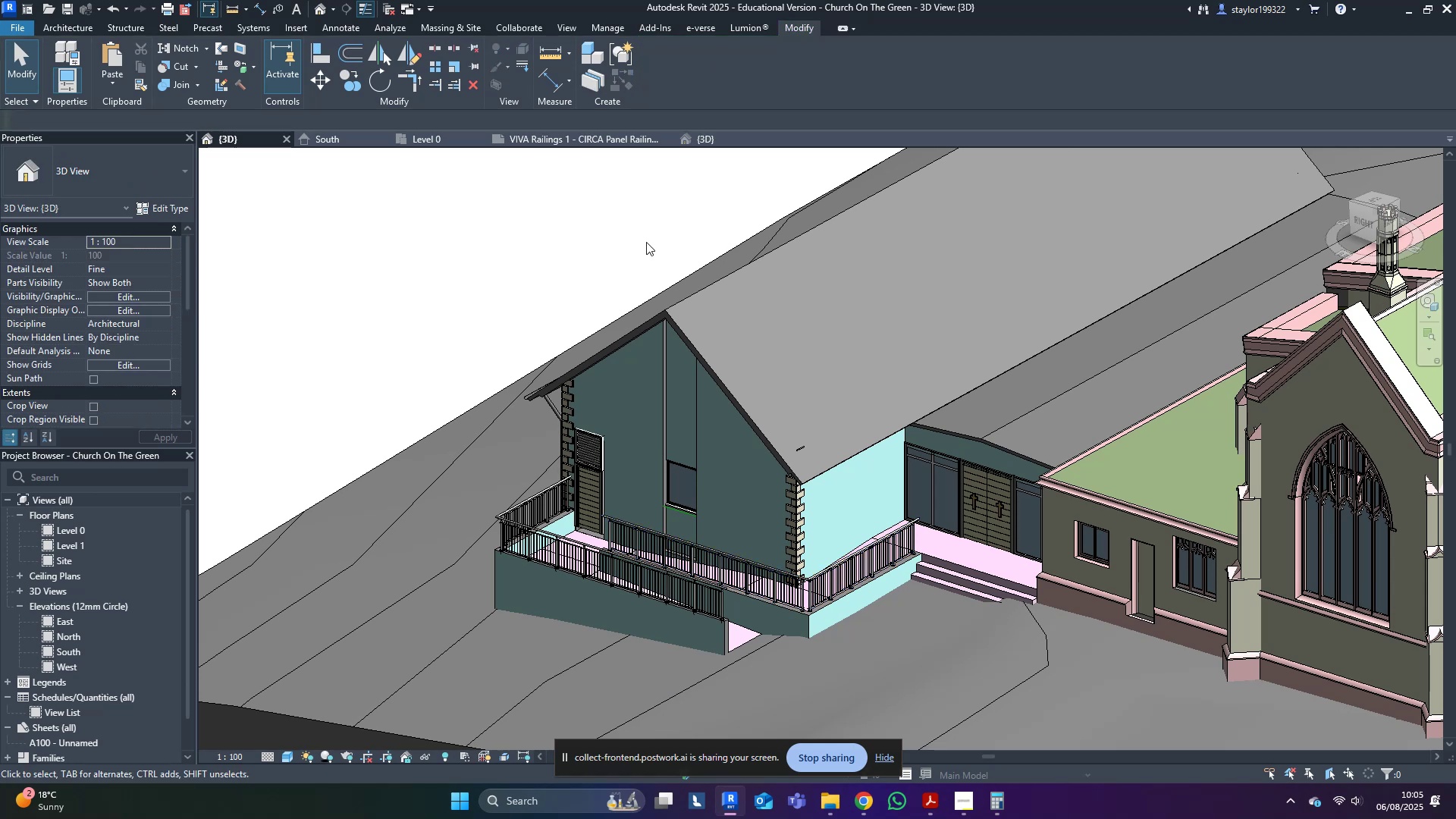 
scroll: coordinate [934, 604], scroll_direction: down, amount: 2.0
 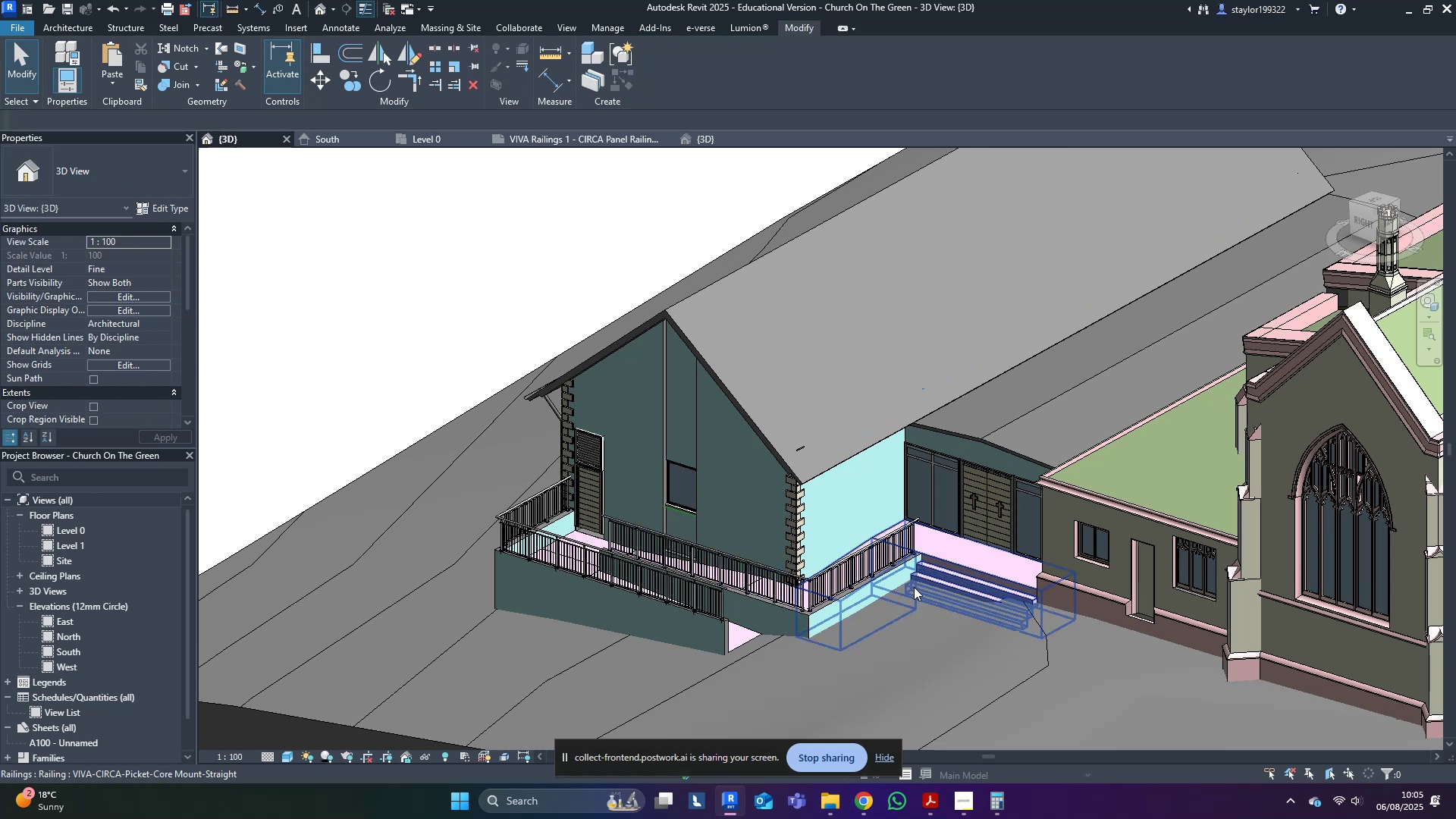 
hold_key(key=ShiftLeft, duration=1.48)
 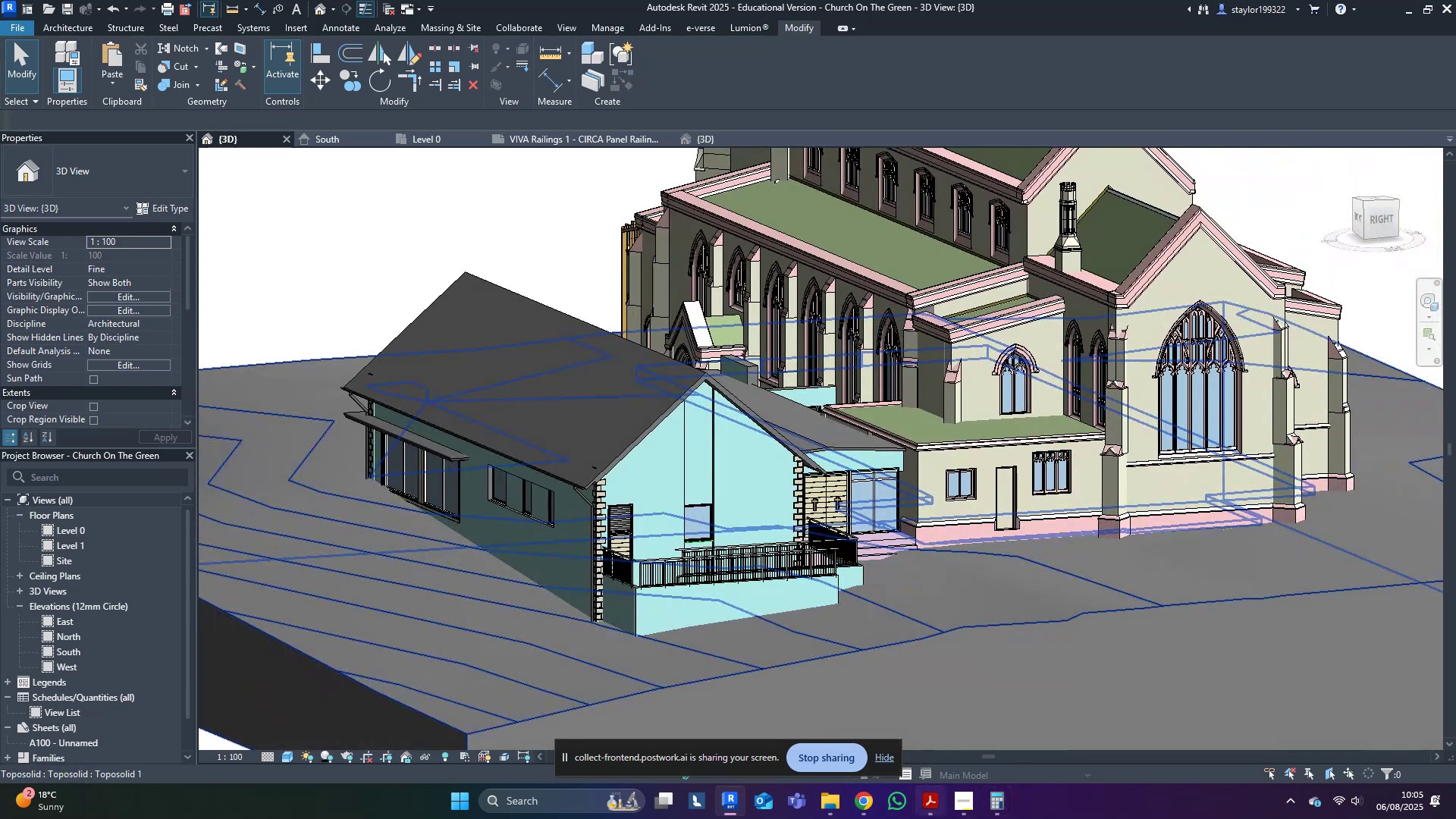 
left_click([924, 808])
 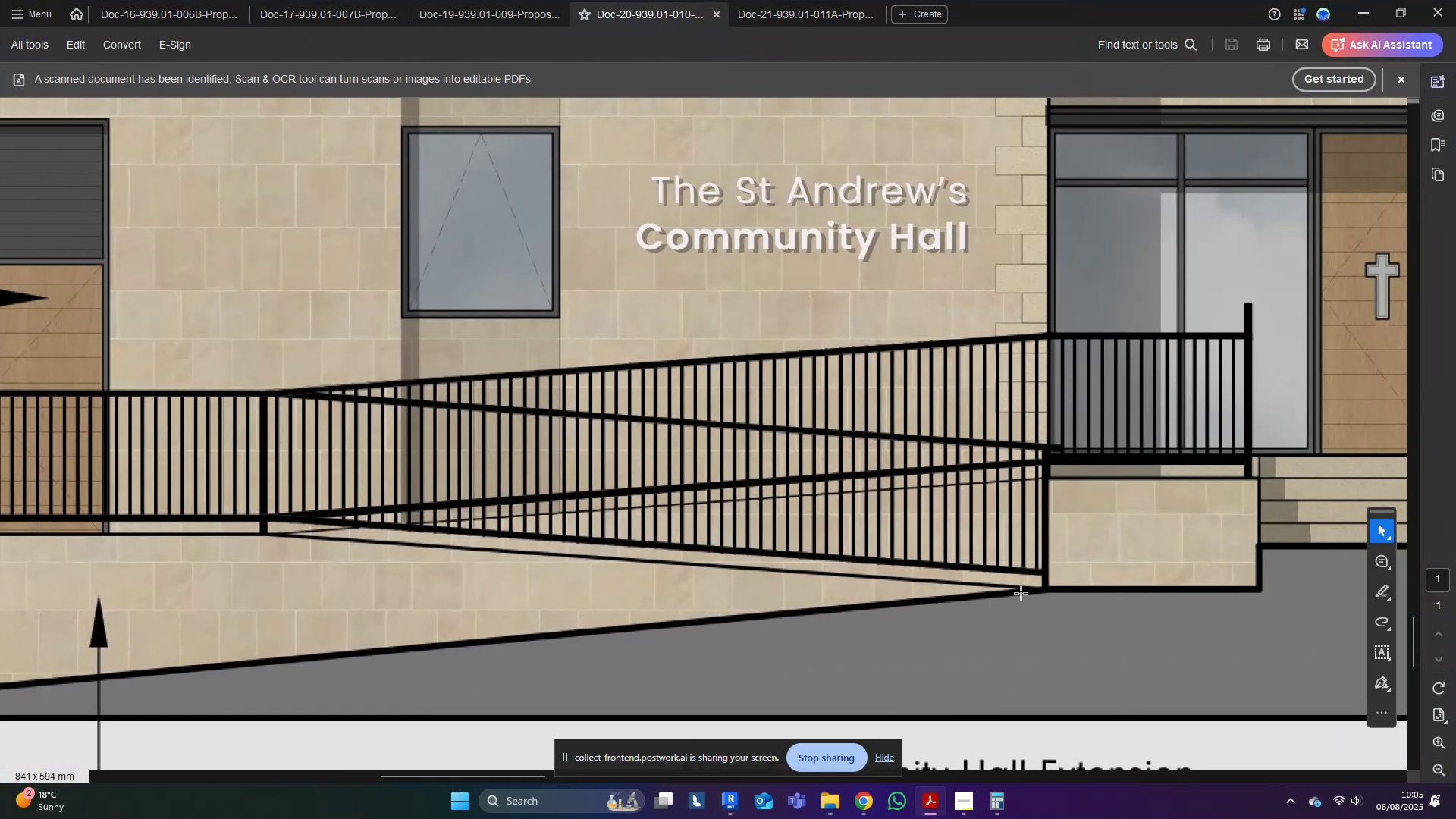 
left_click([1367, 12])
 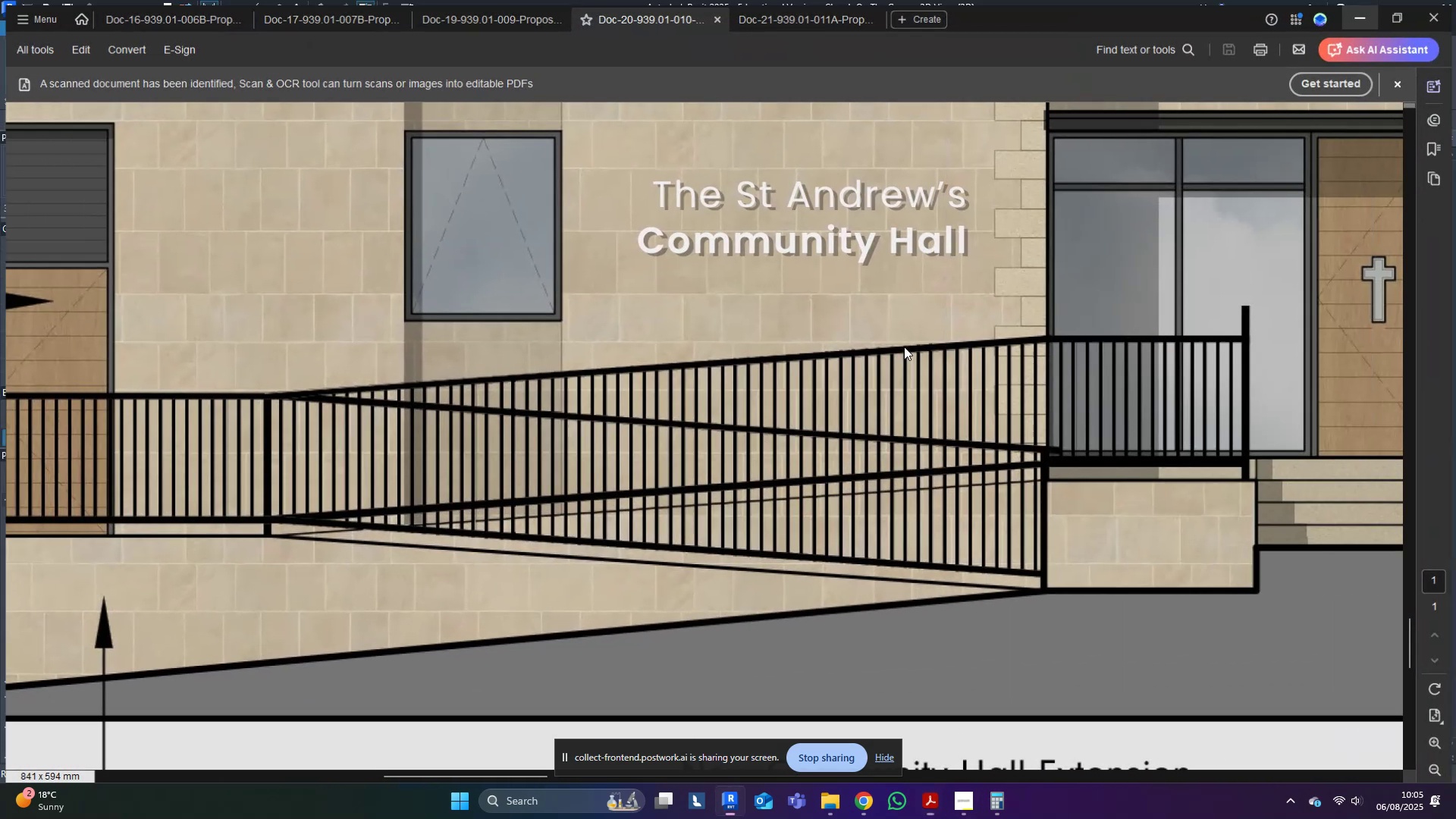 
middle_click([342, 661])
 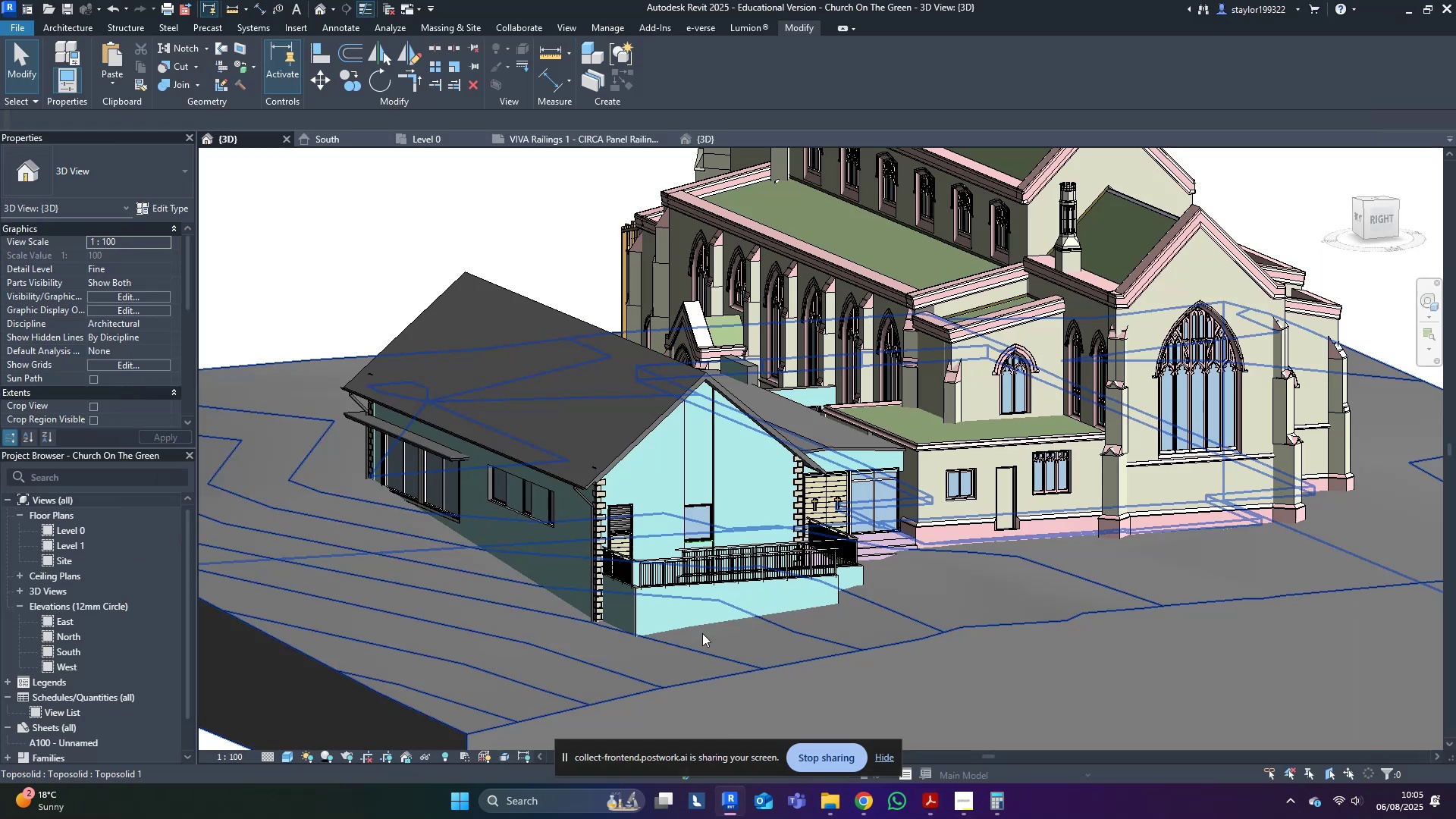 
key(Control+ControlLeft)
 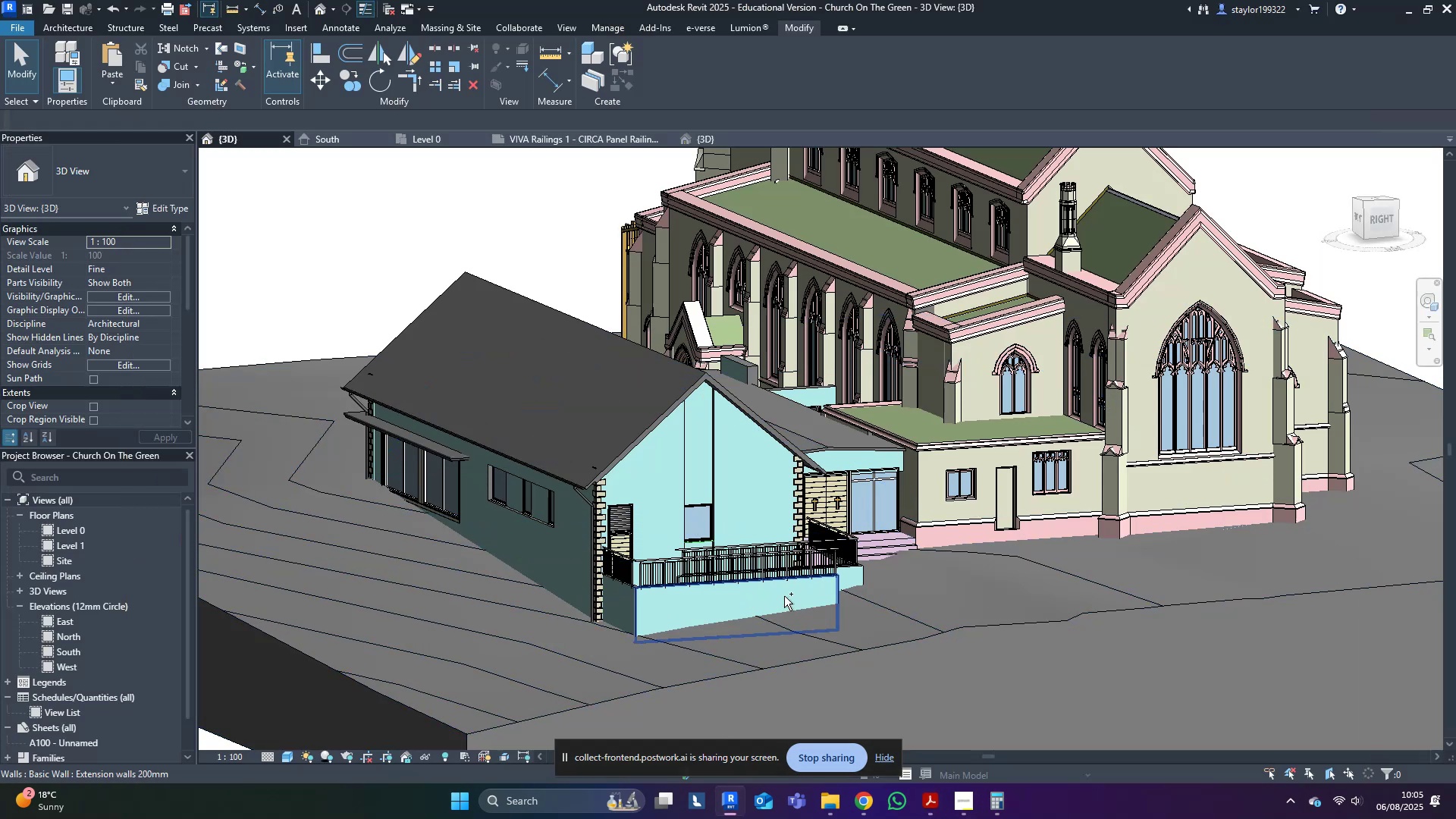 
key(Control+S)
 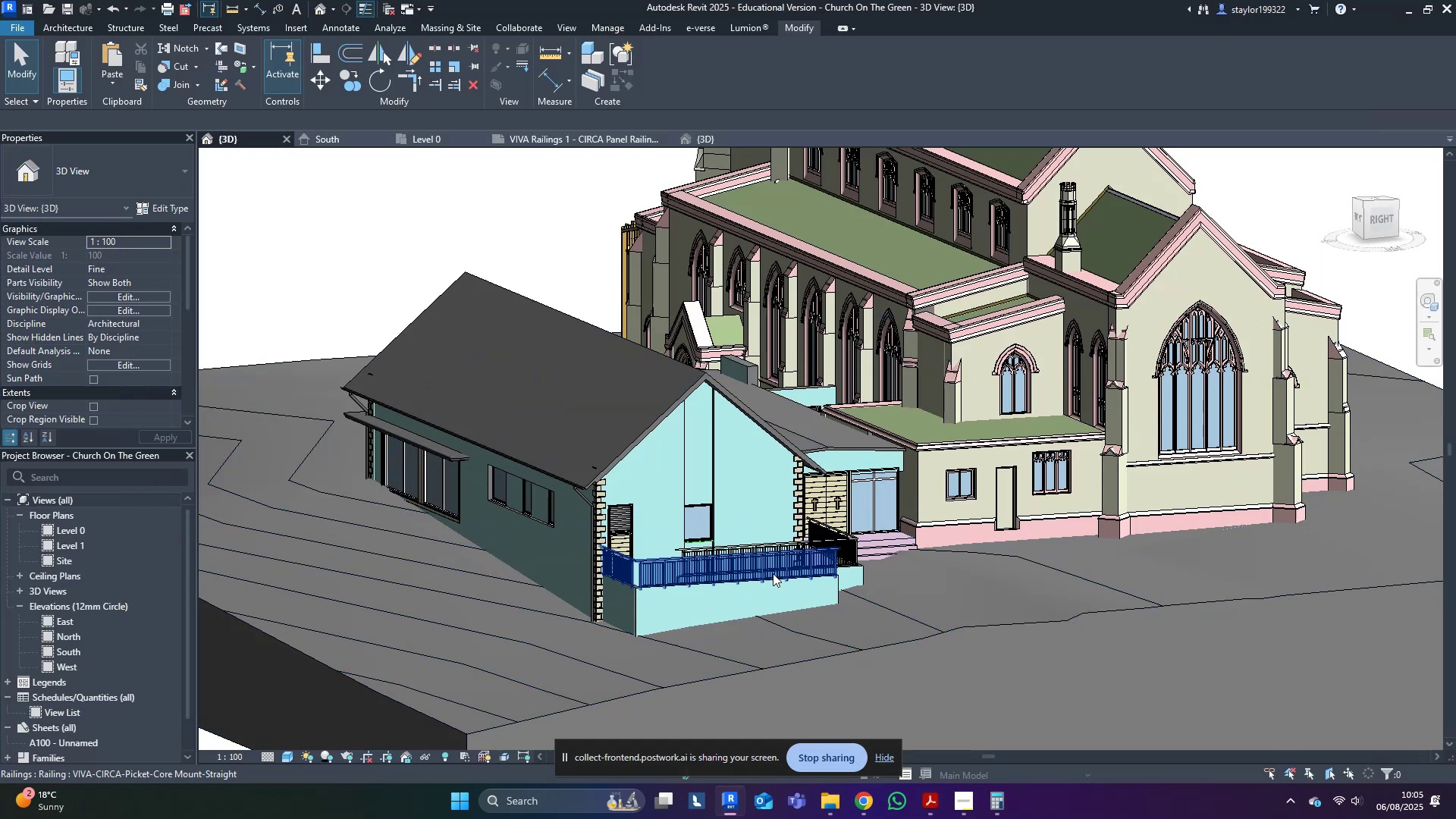 
key(Shift+ShiftLeft)
 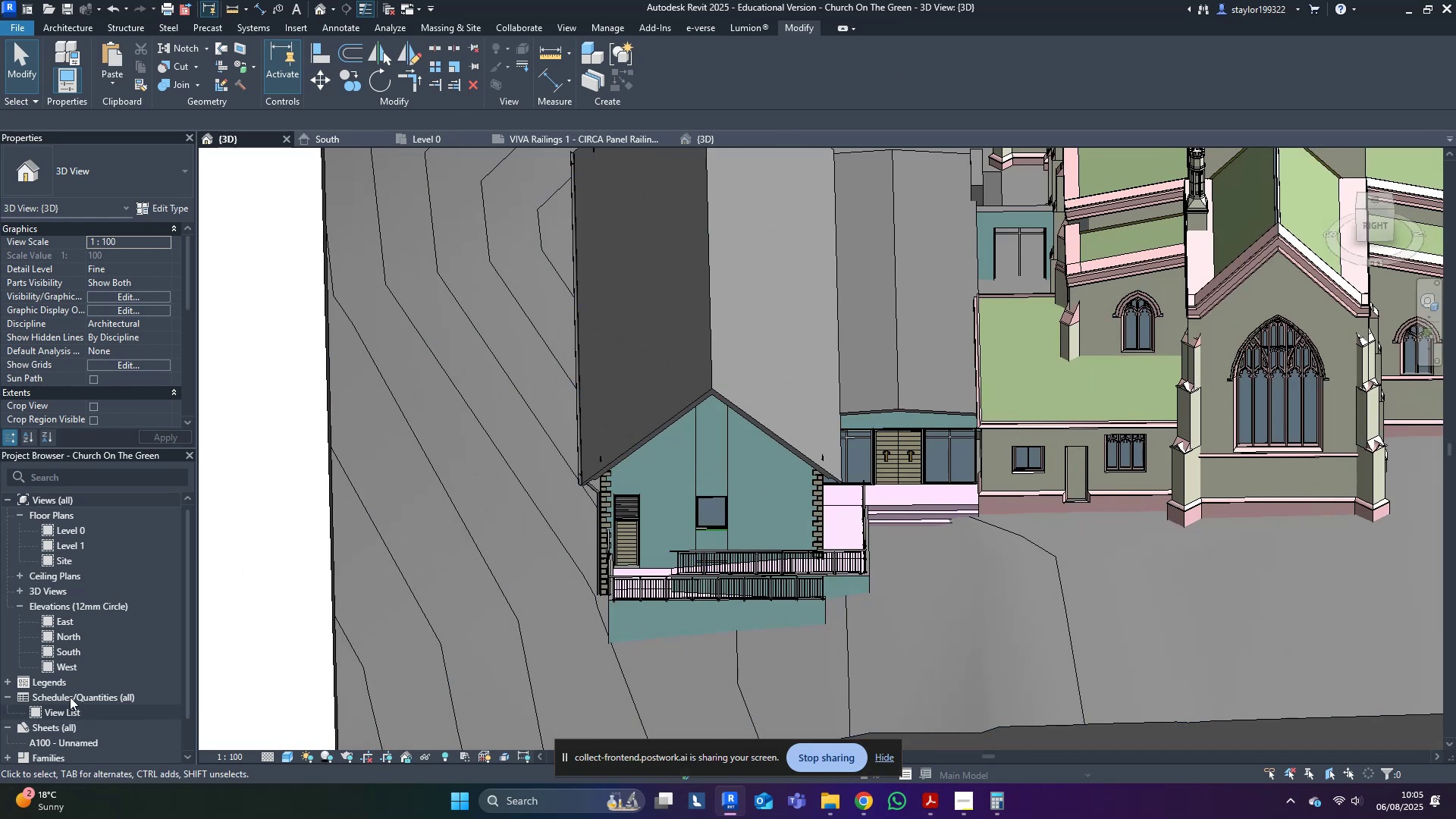 
double_click([84, 621])
 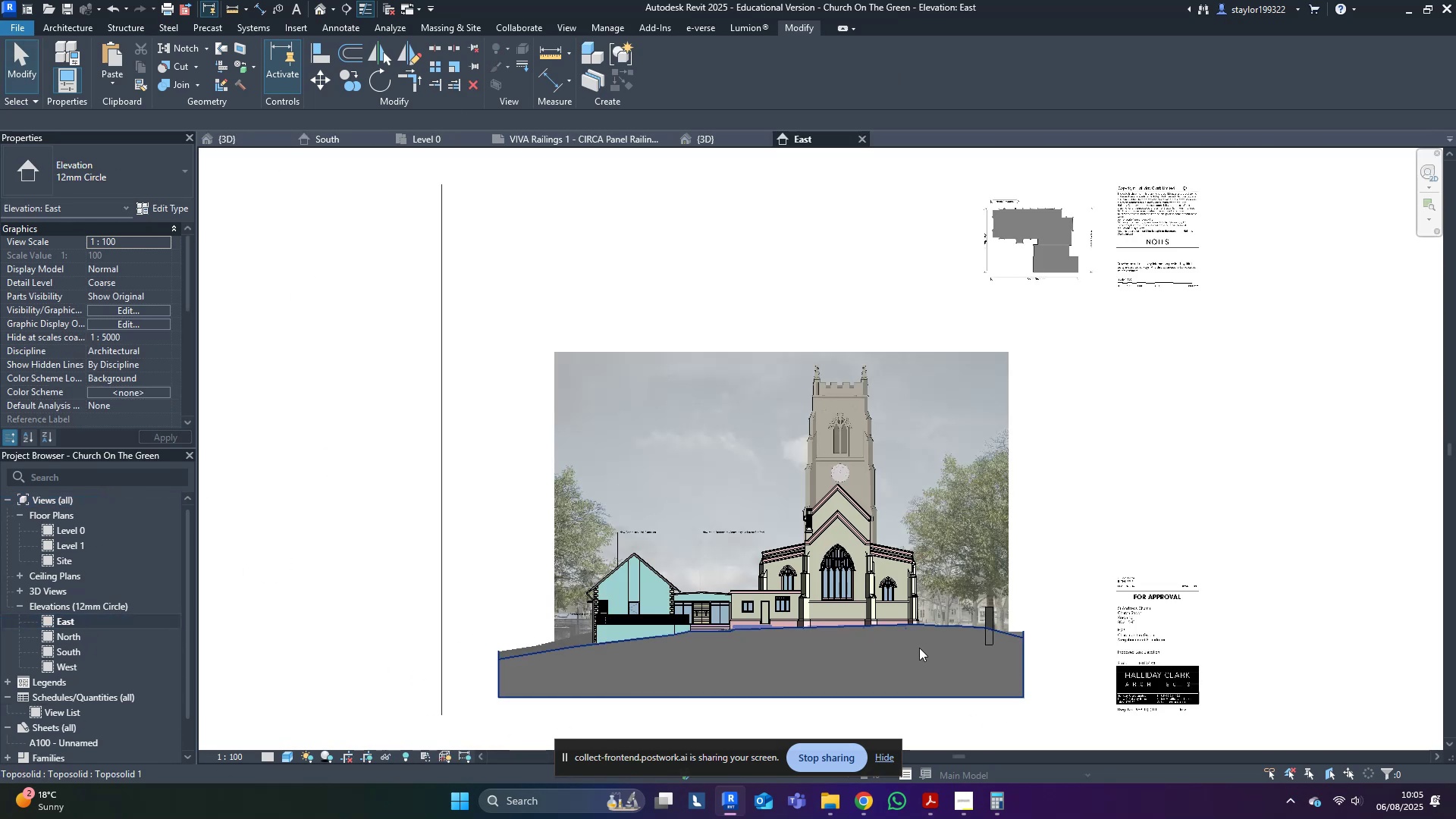 
wait(6.99)
 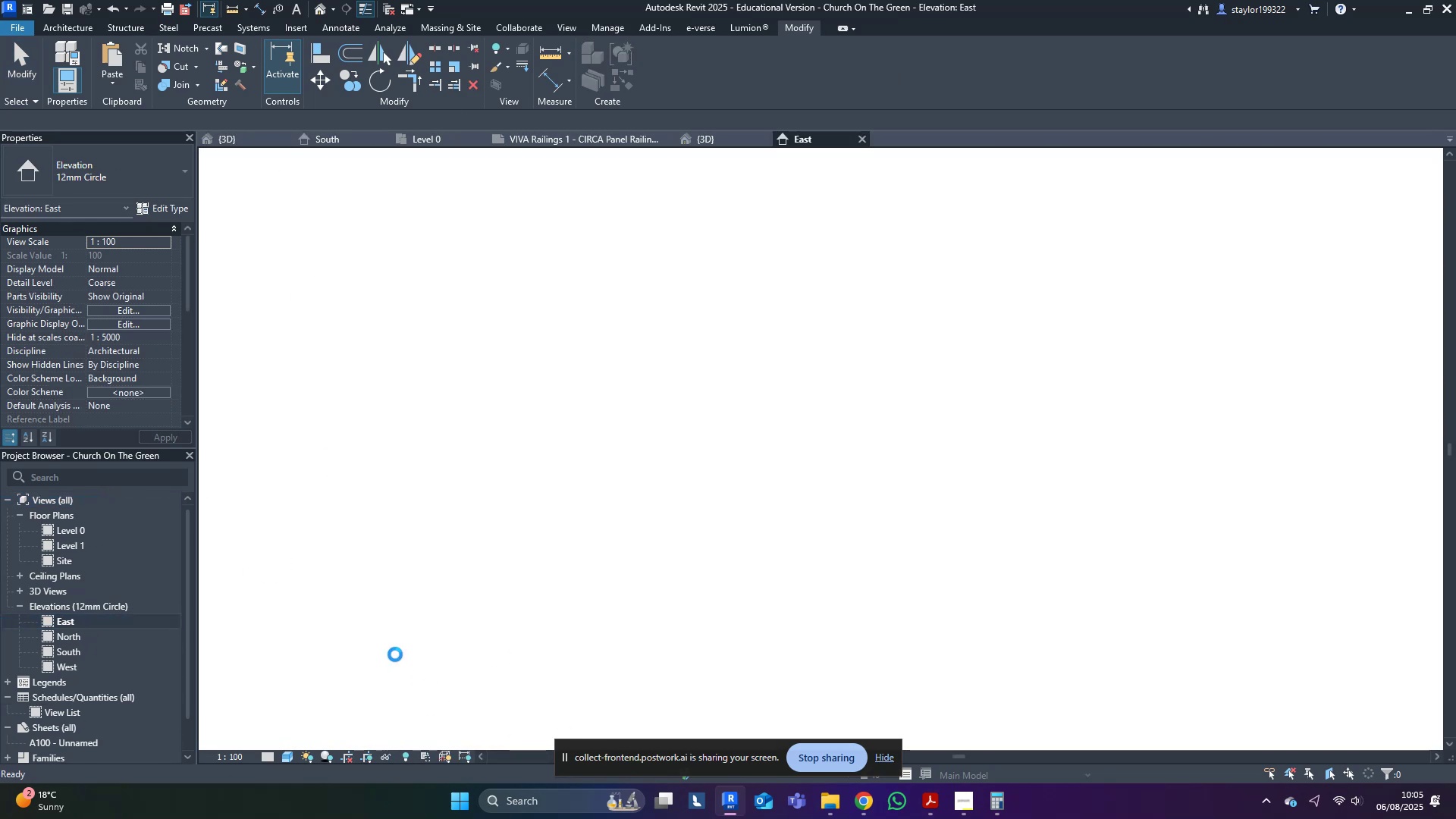 
scroll: coordinate [833, 543], scroll_direction: up, amount: 10.0
 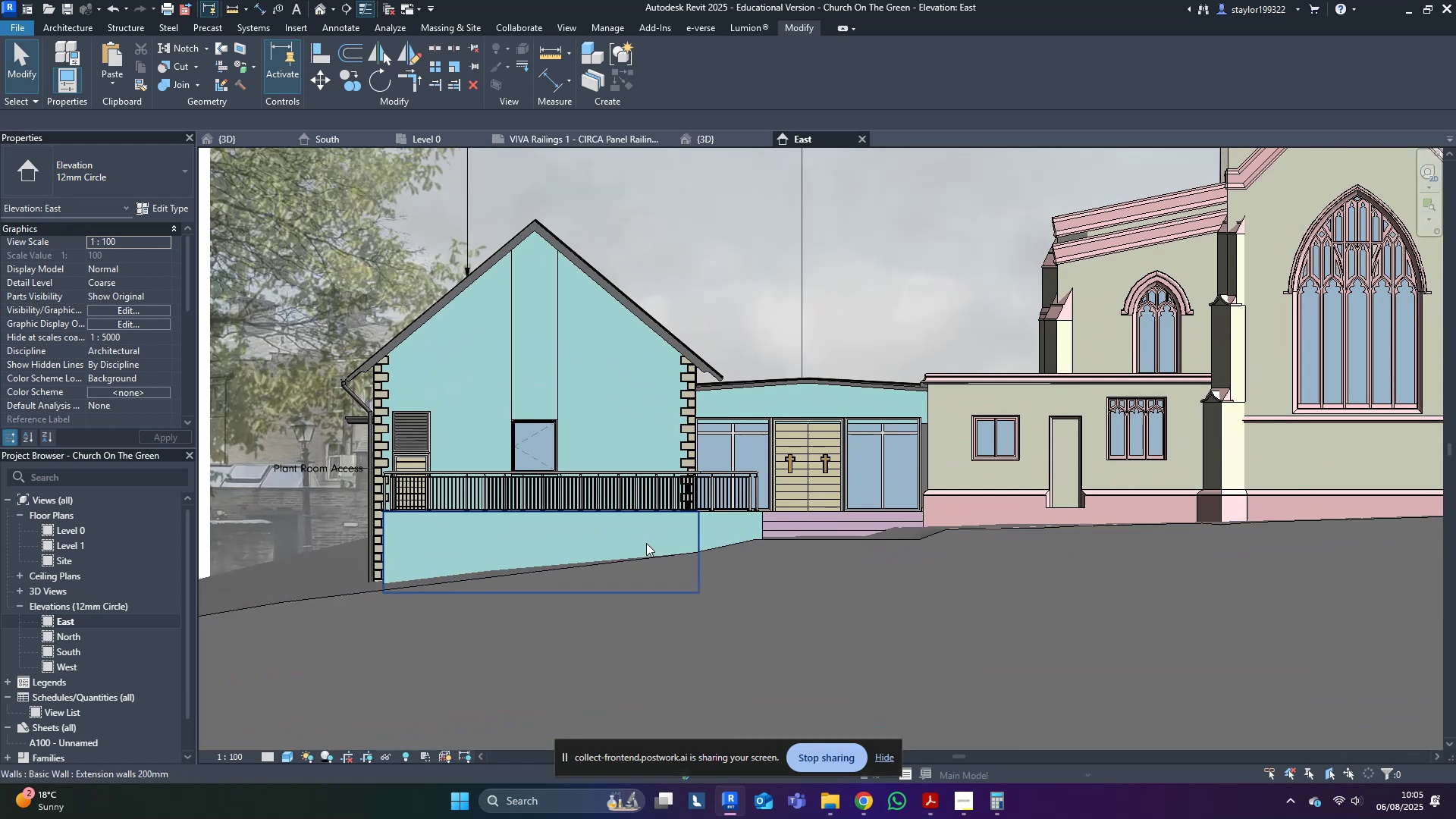 
left_click([646, 543])
 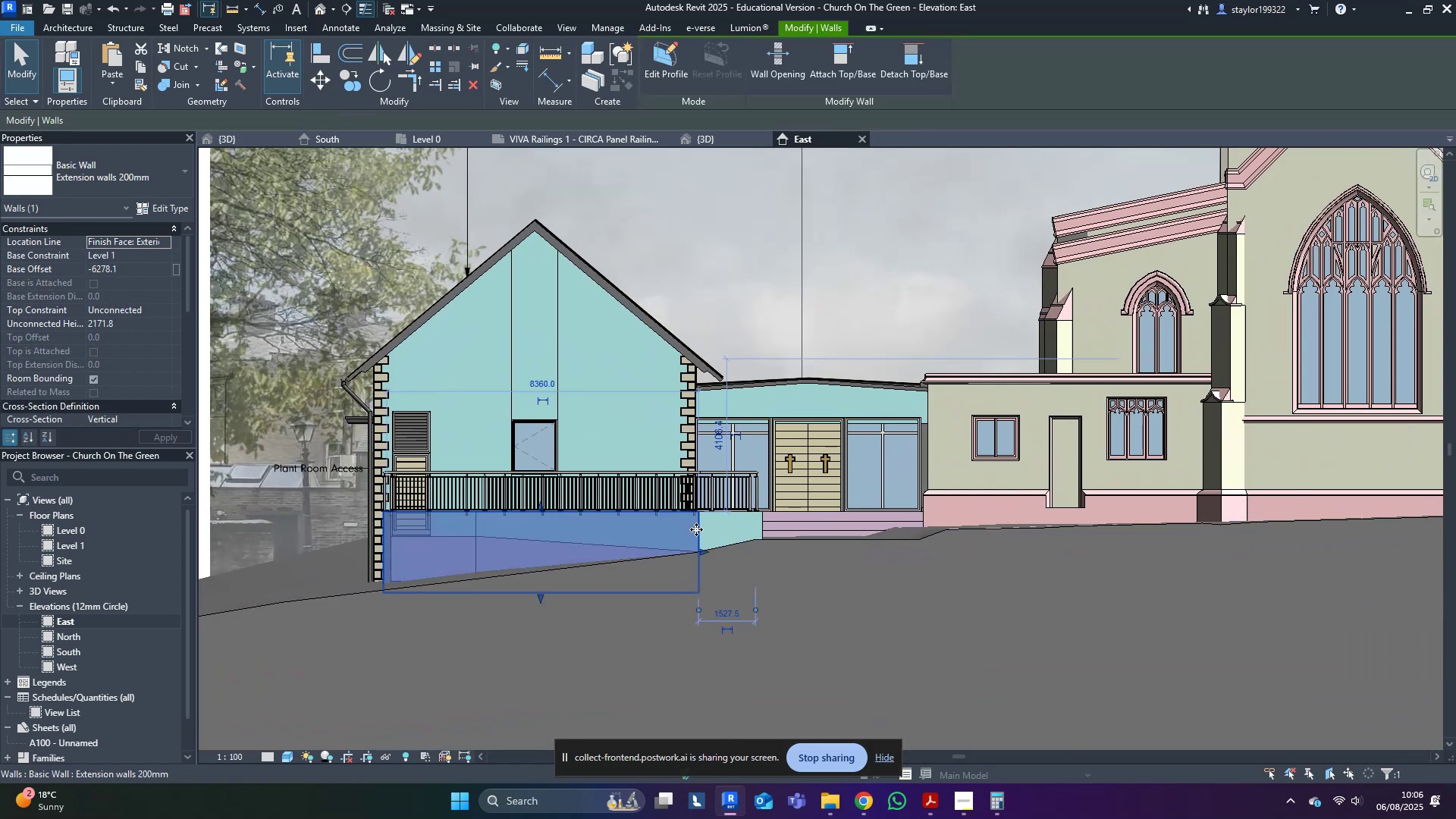 
scroll: coordinate [723, 532], scroll_direction: up, amount: 3.0
 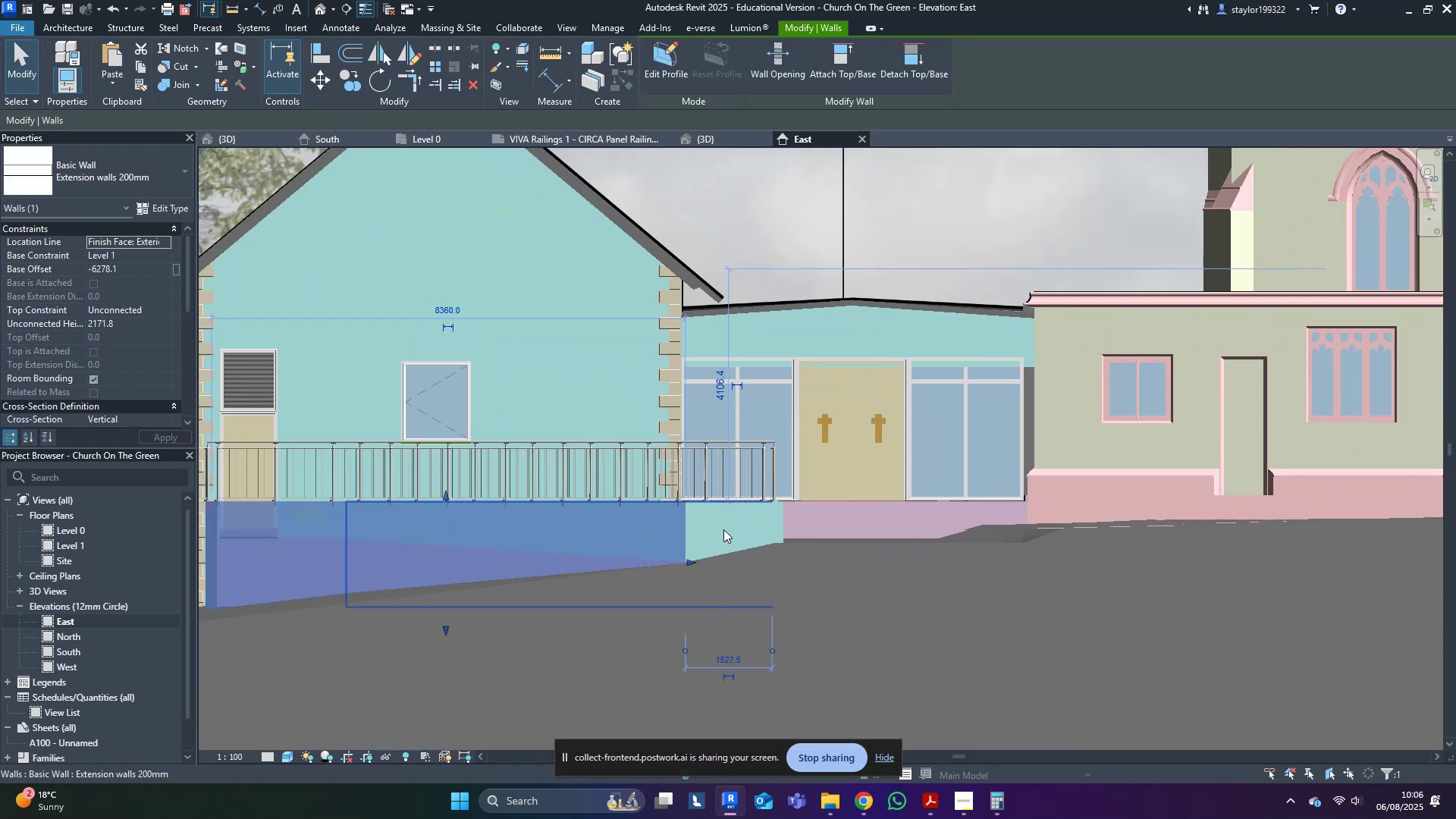 
hold_key(key=ControlLeft, duration=0.5)
left_click([723, 529])
 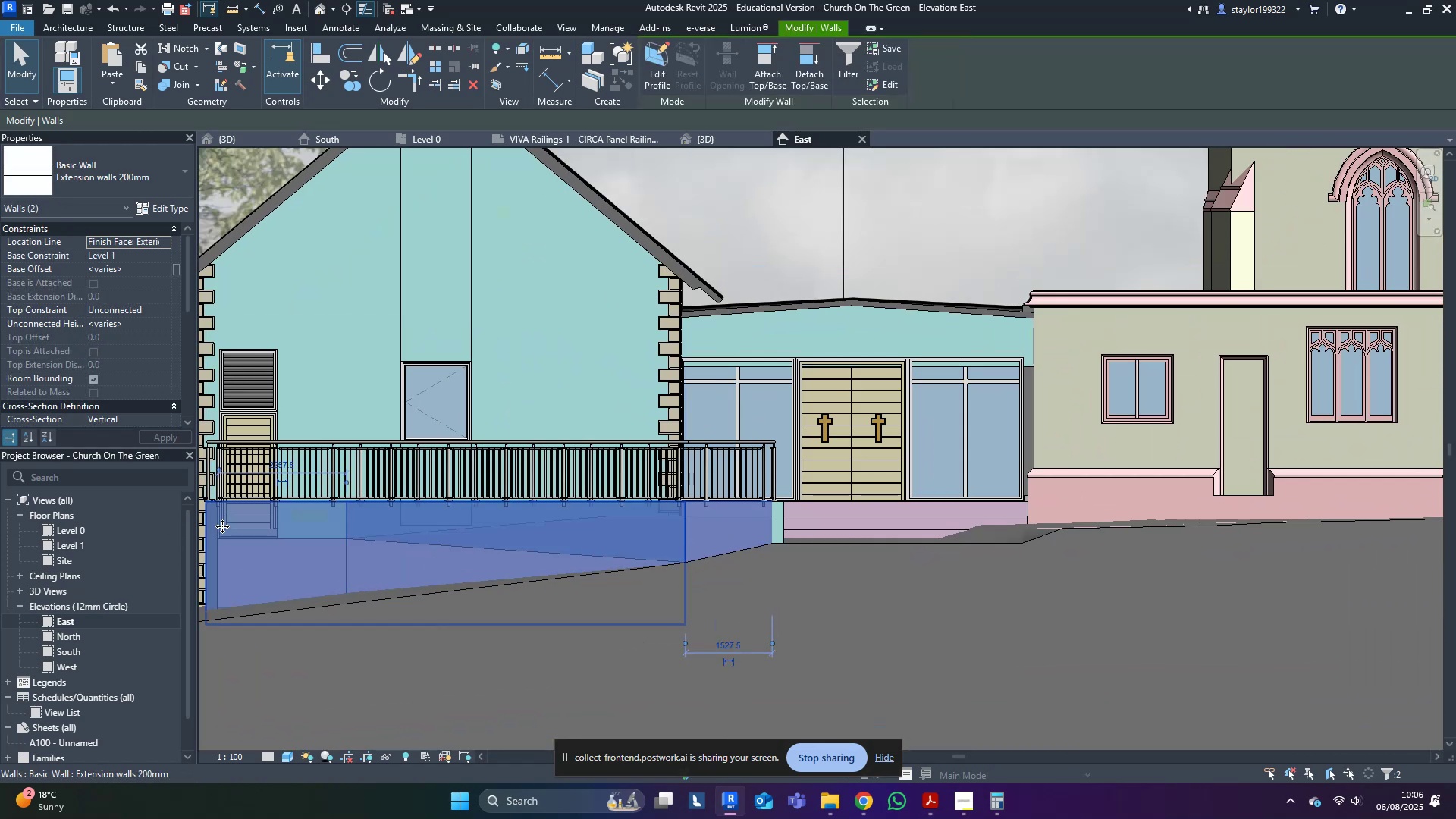 
key(Shift+ShiftLeft)
 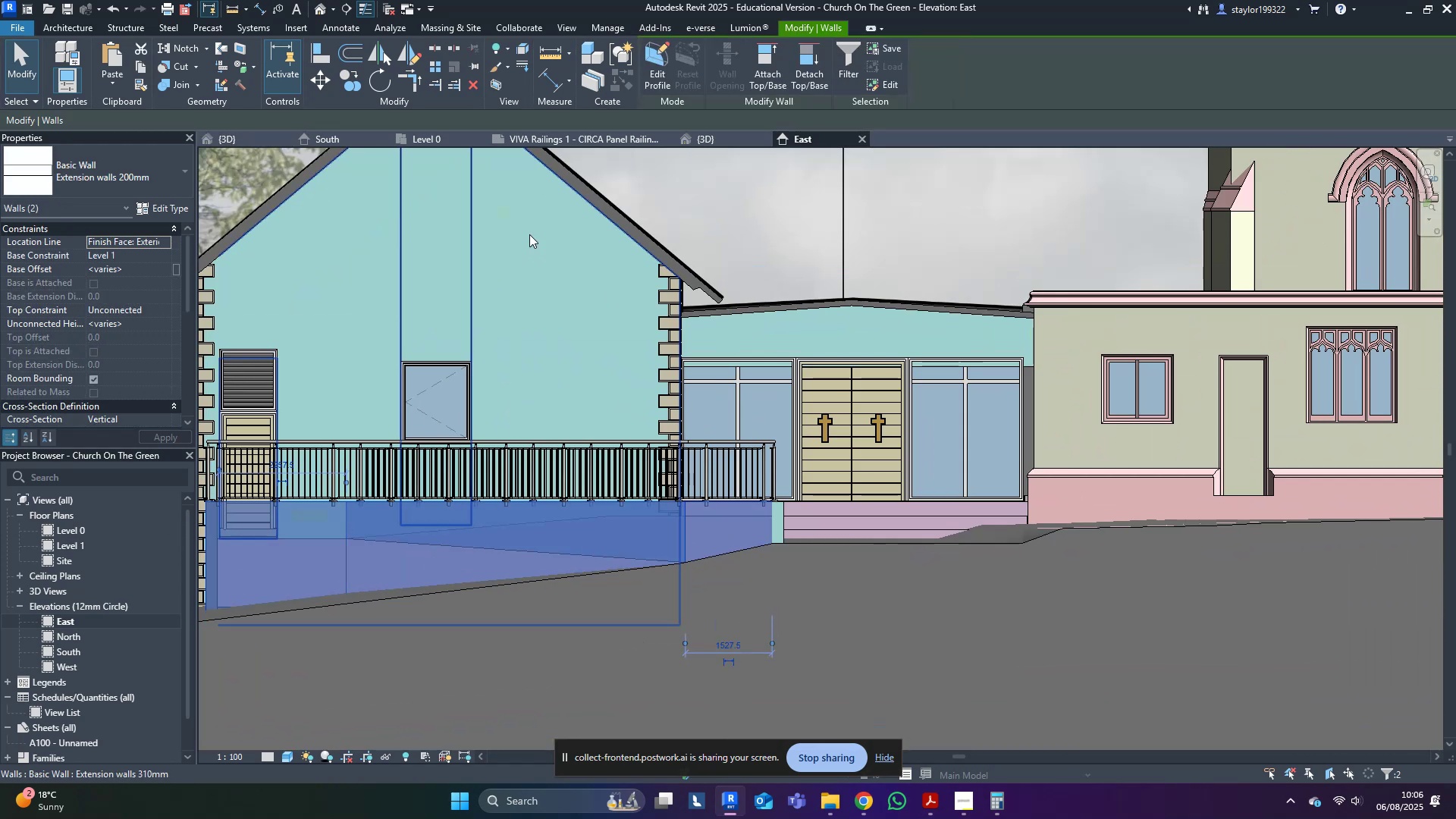 
left_click([568, 542])
 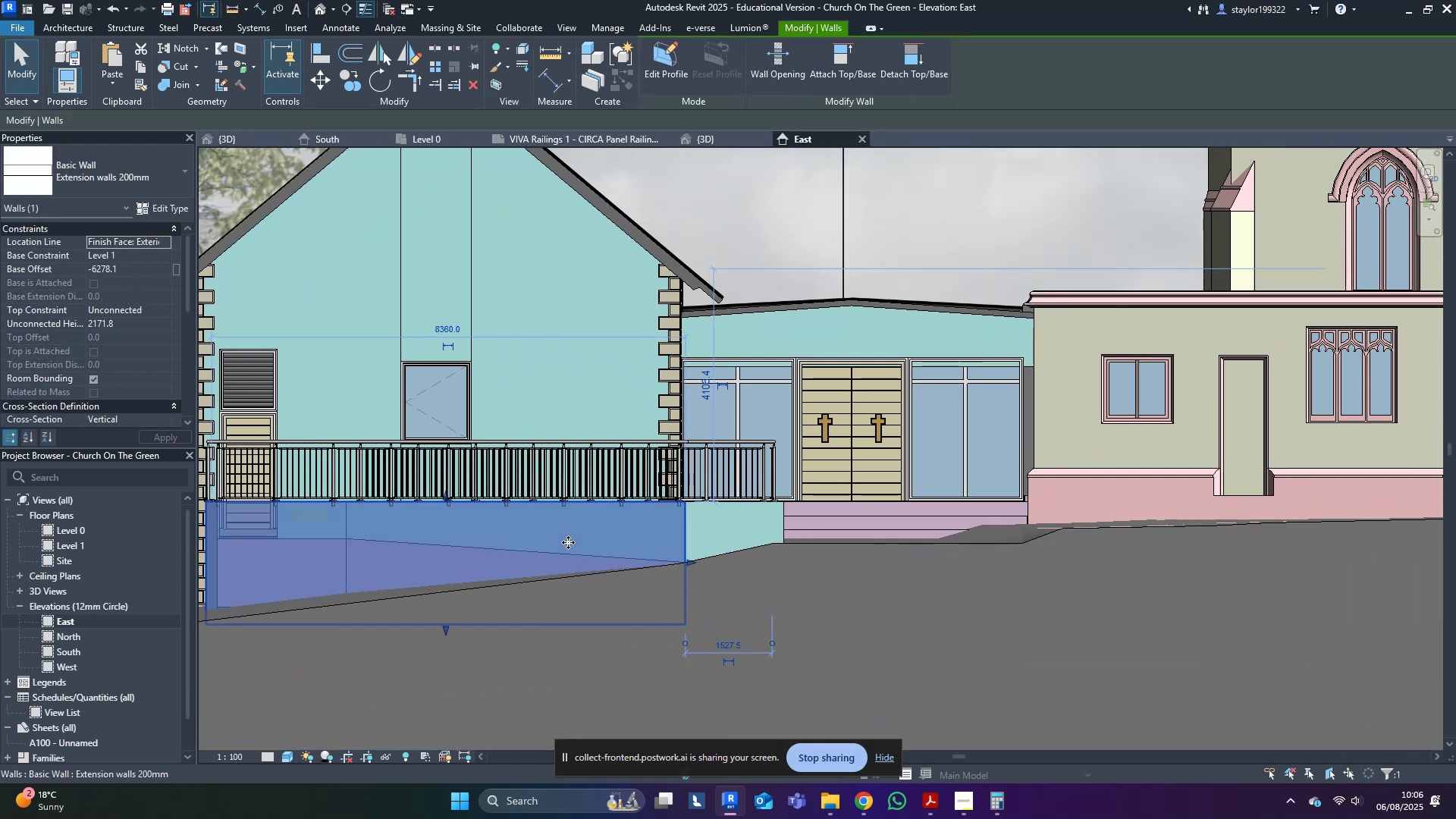 
hold_key(key=ControlLeft, duration=0.53)
 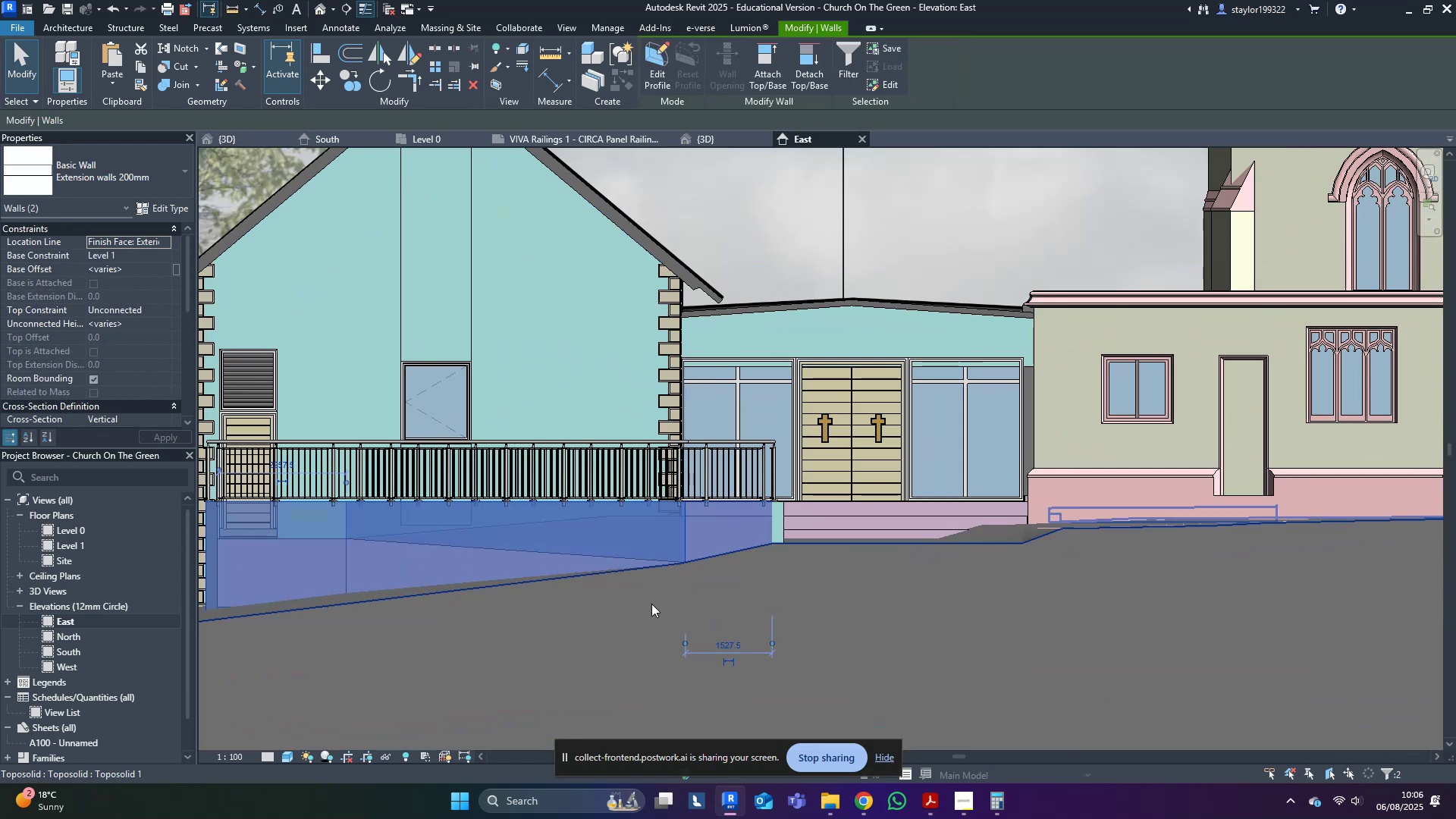 
scroll: coordinate [1027, 620], scroll_direction: down, amount: 7.0
 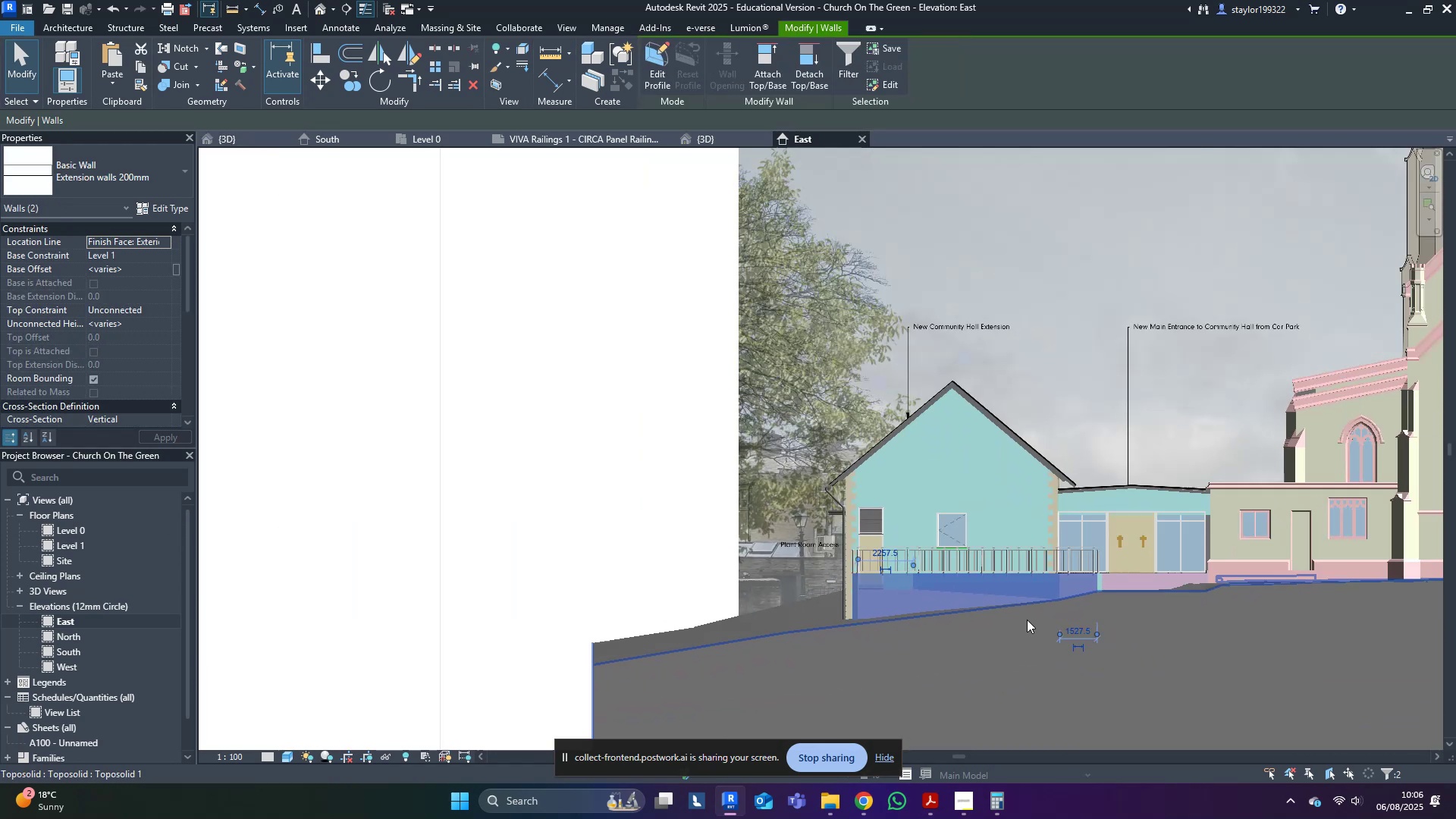 
hold_key(key=ControlLeft, duration=0.88)
left_click([832, 361])
 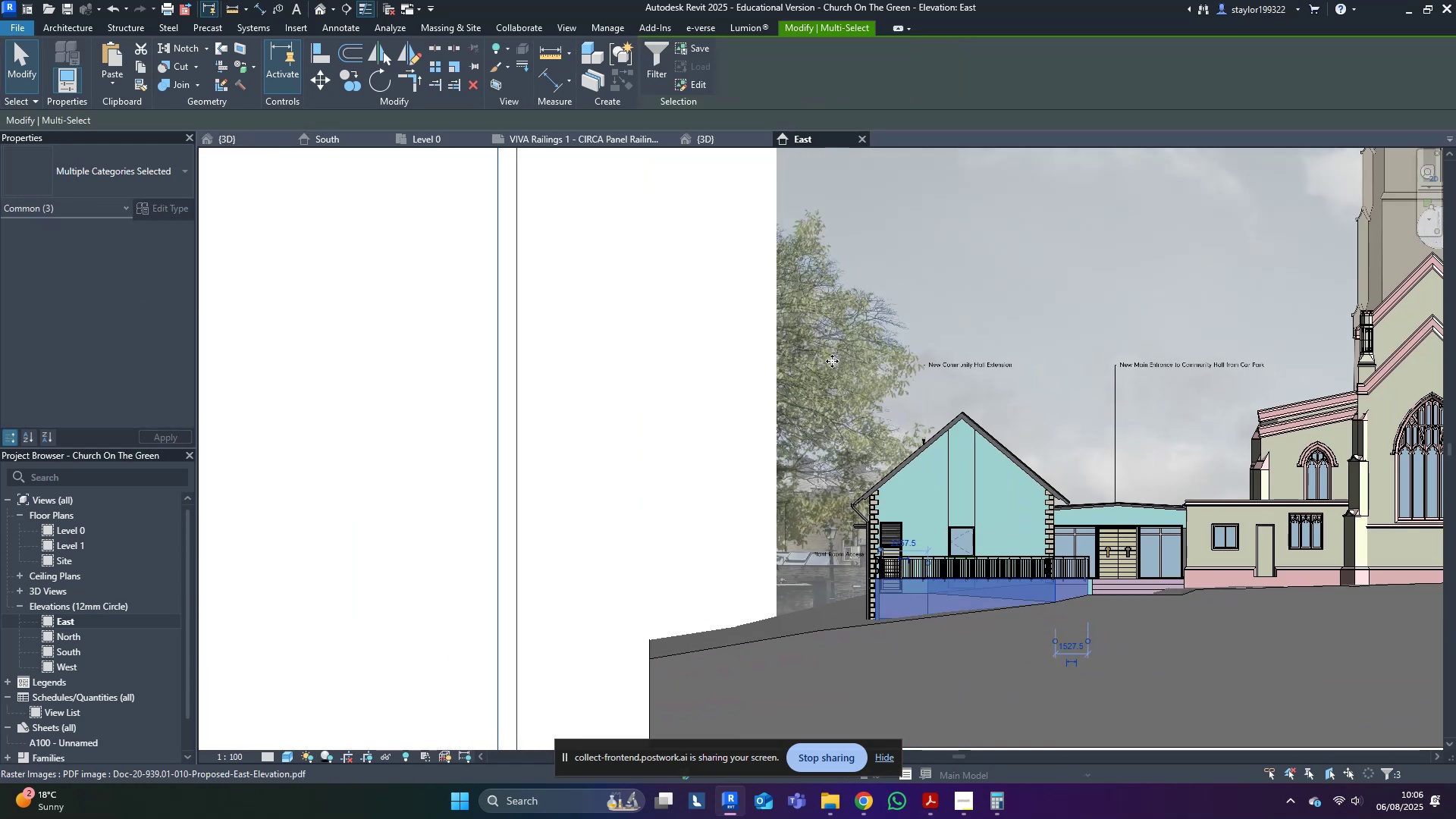 
type(hi)
 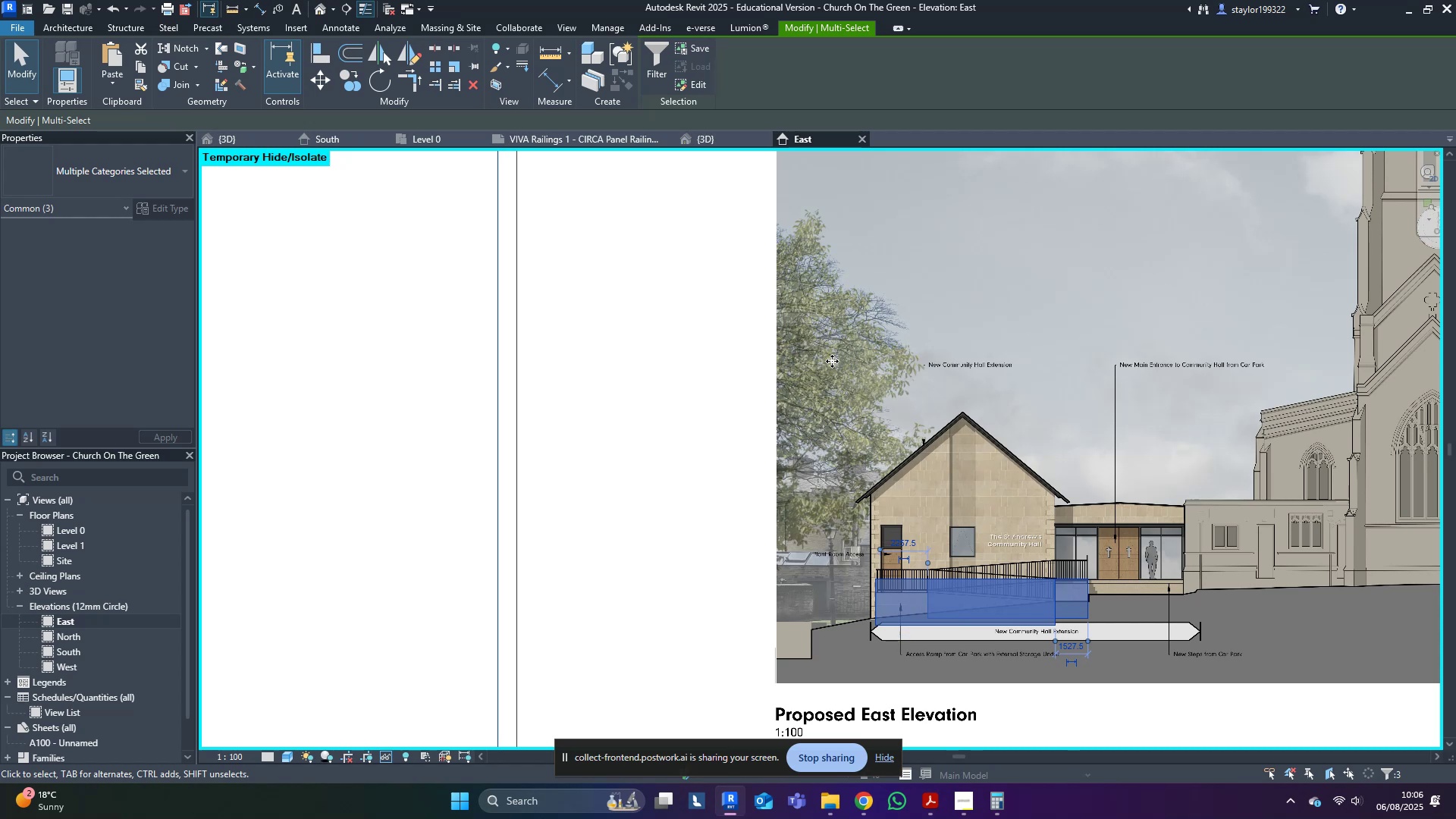 
scroll: coordinate [1003, 601], scroll_direction: up, amount: 10.0
 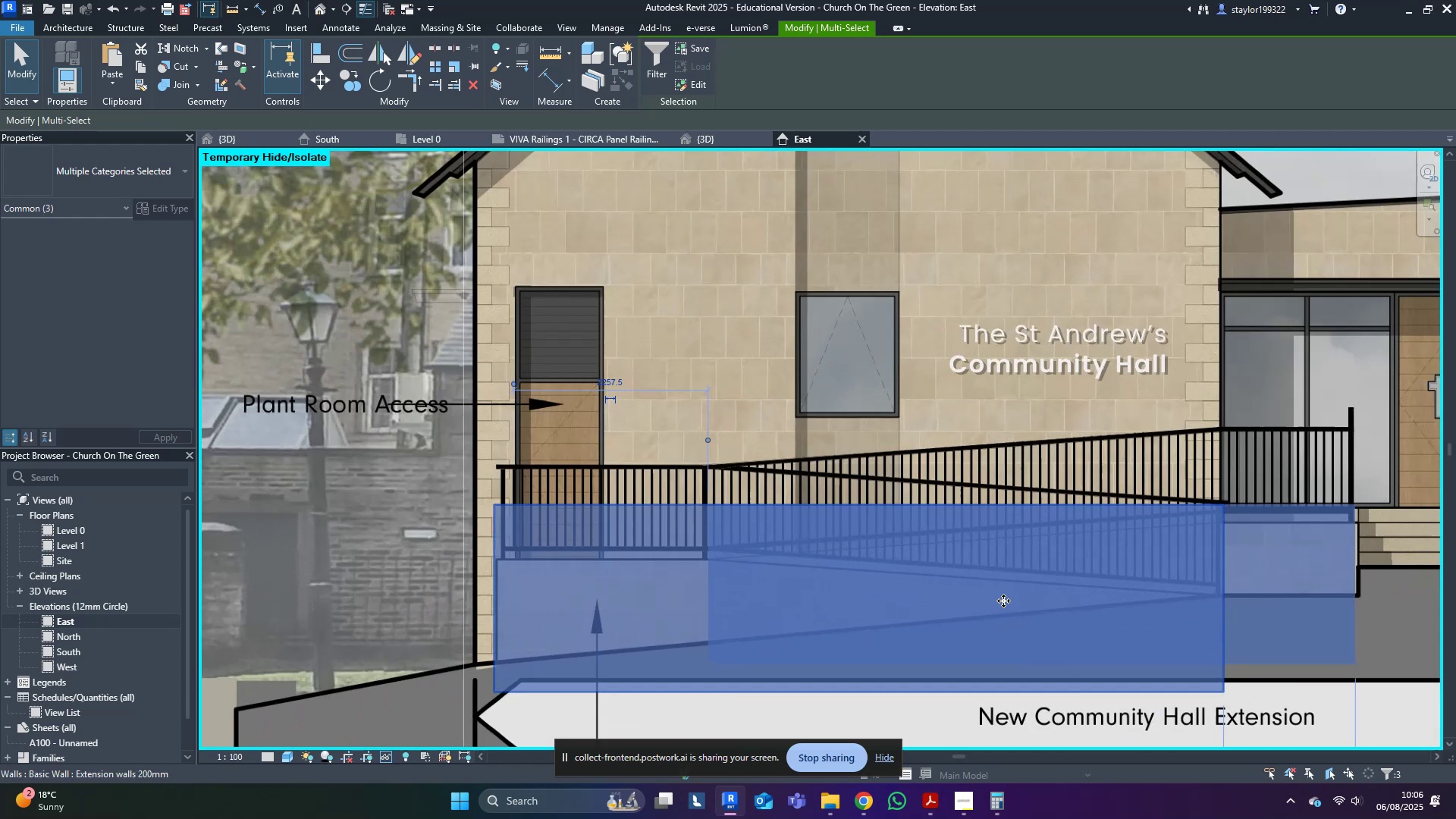 
key(Escape)
 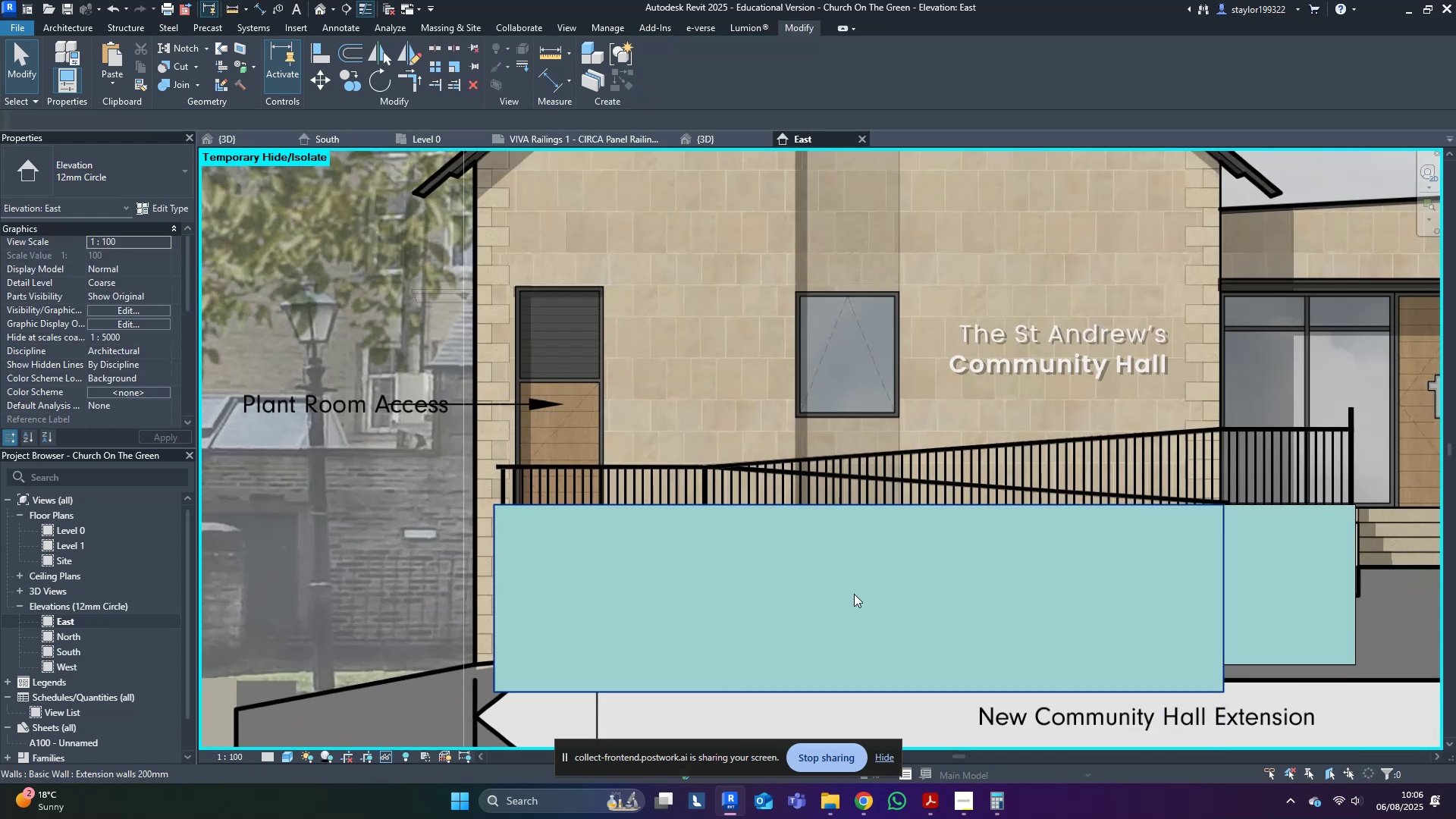 
left_click([854, 594])
 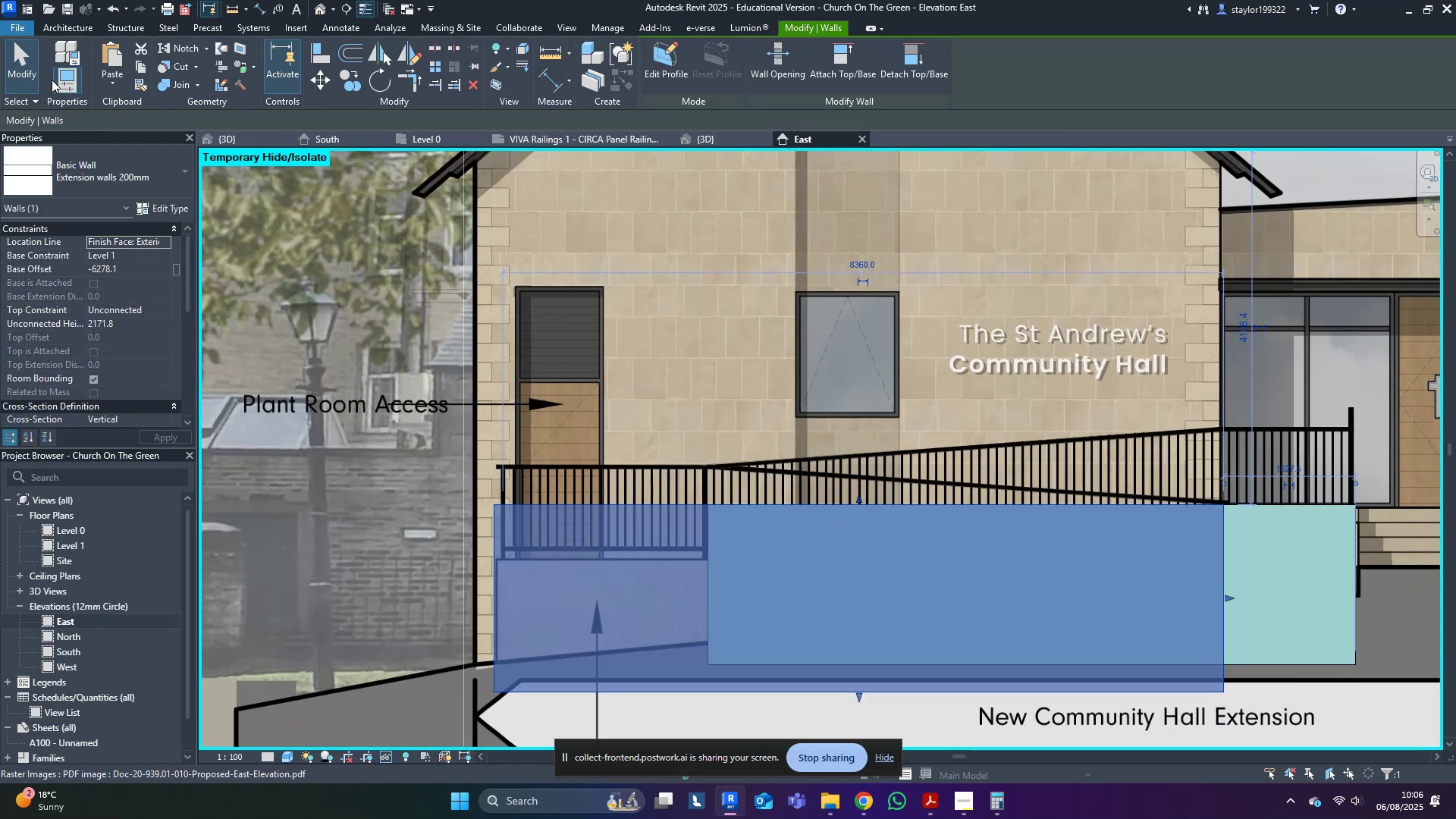 
left_click([223, 137])
 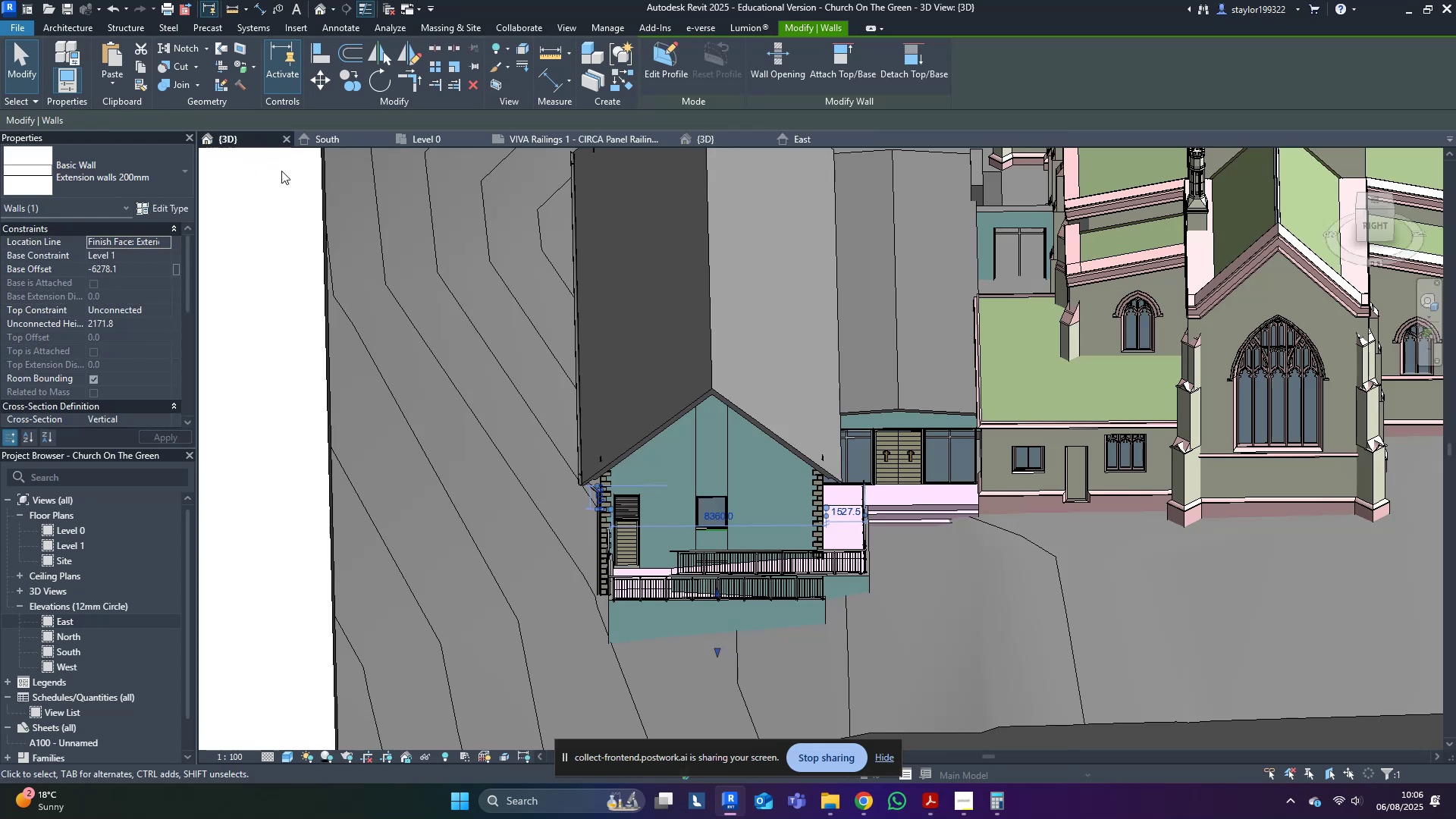 
hold_key(key=ShiftLeft, duration=0.32)
 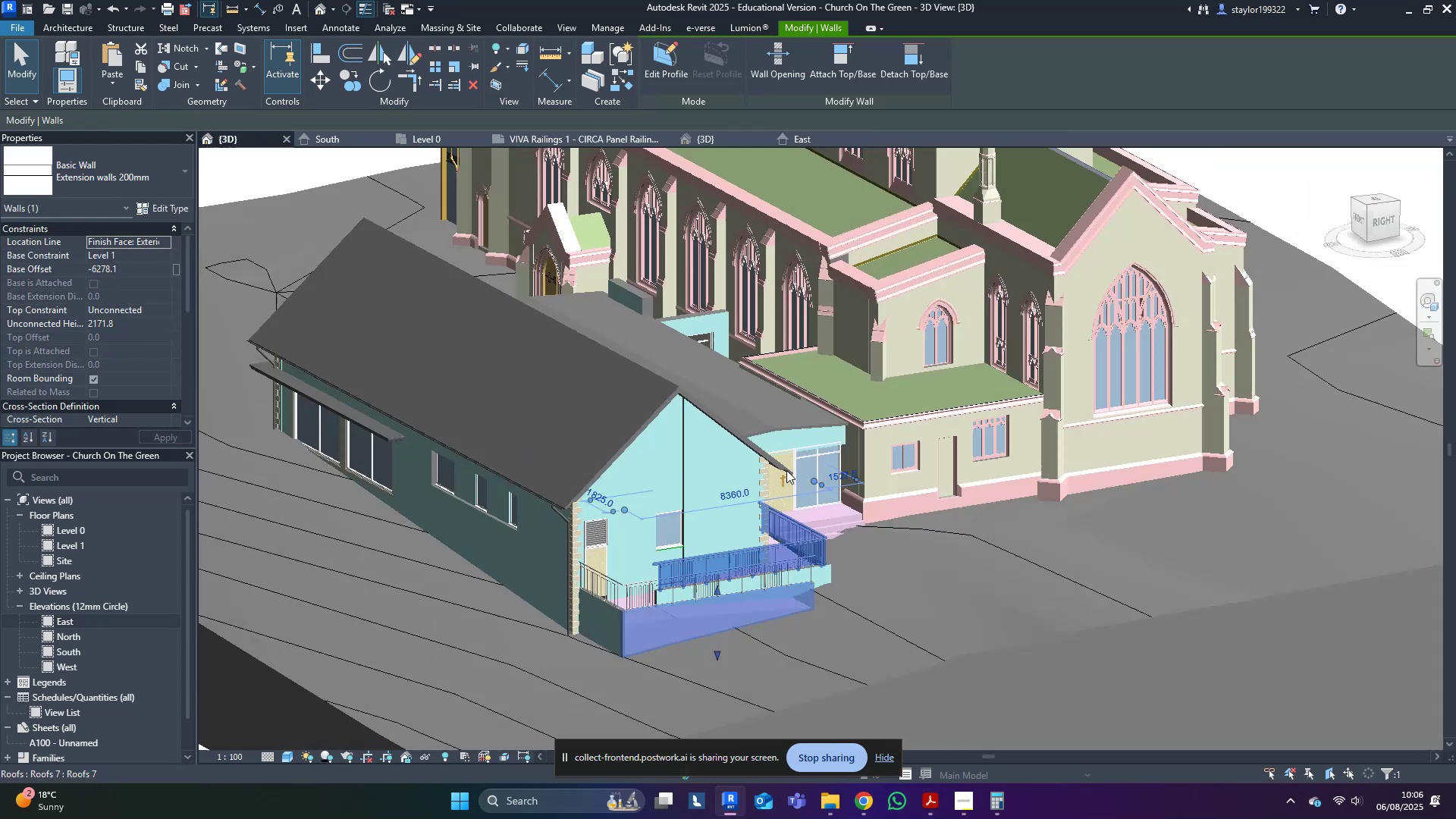 
scroll: coordinate [645, 608], scroll_direction: up, amount: 9.0
 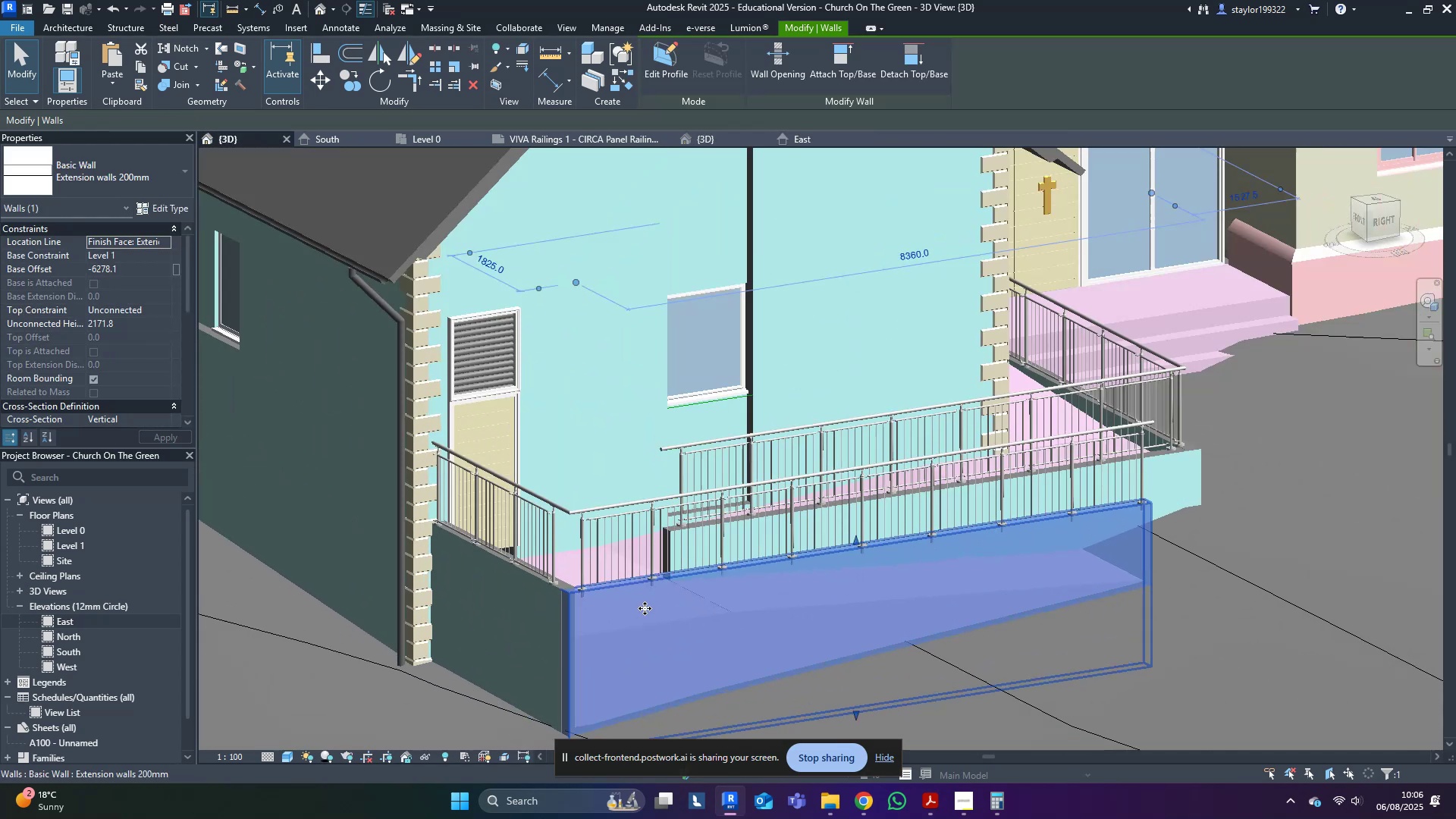 
hold_key(key=ShiftLeft, duration=1.53)
 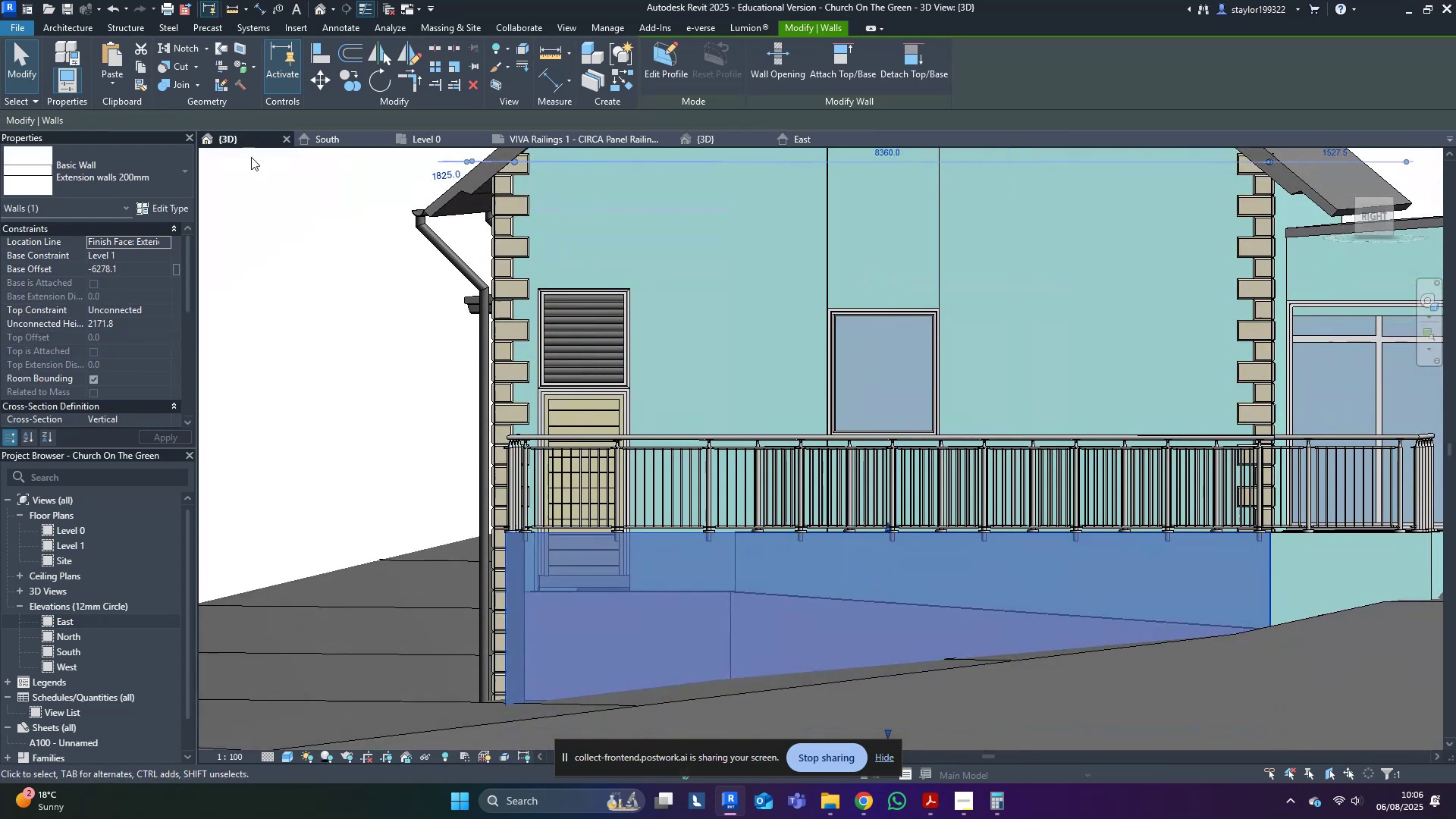 
hold_key(key=ShiftLeft, duration=0.36)
 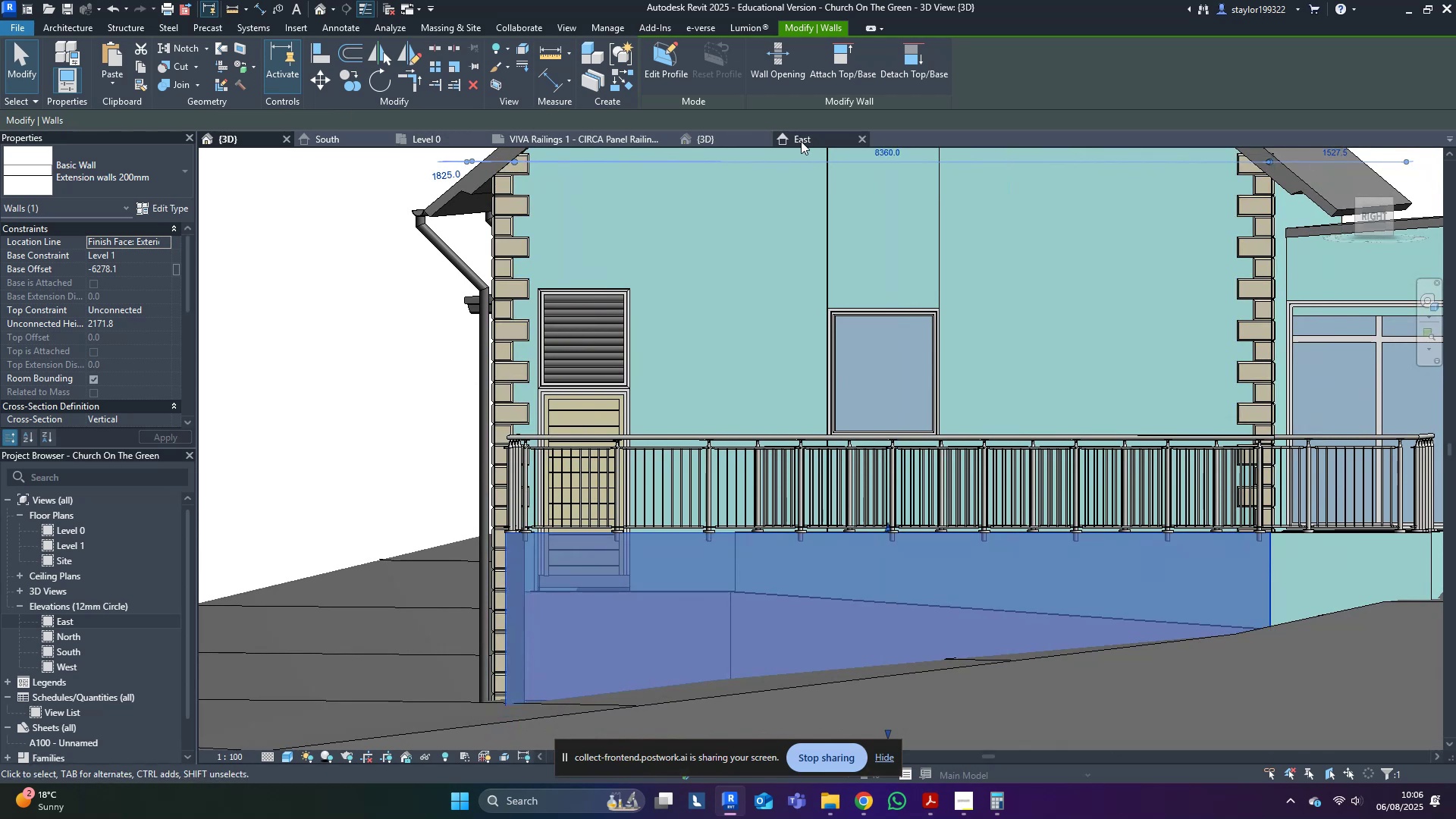 
left_click([808, 141])
 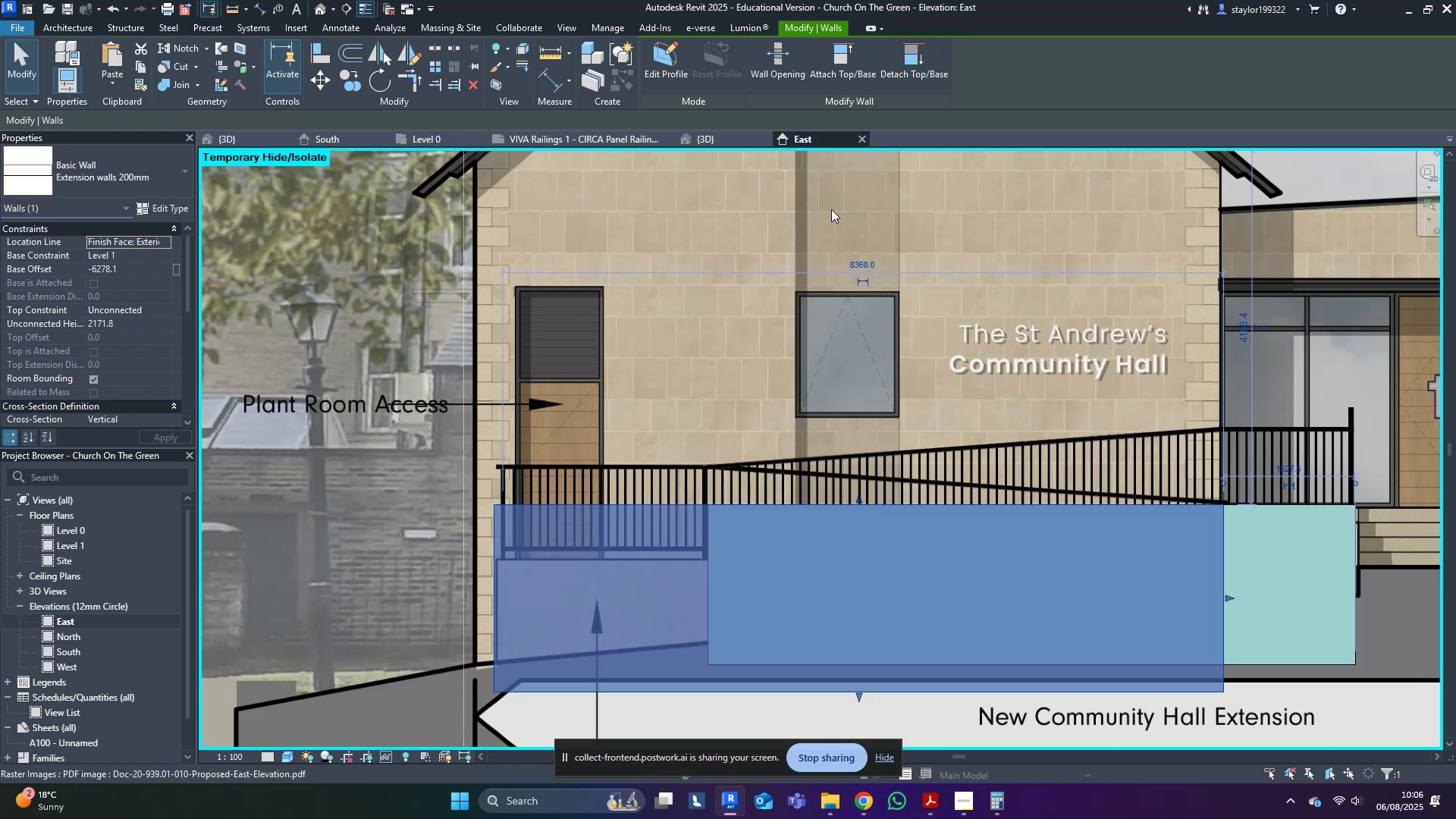 
left_click([235, 140])
 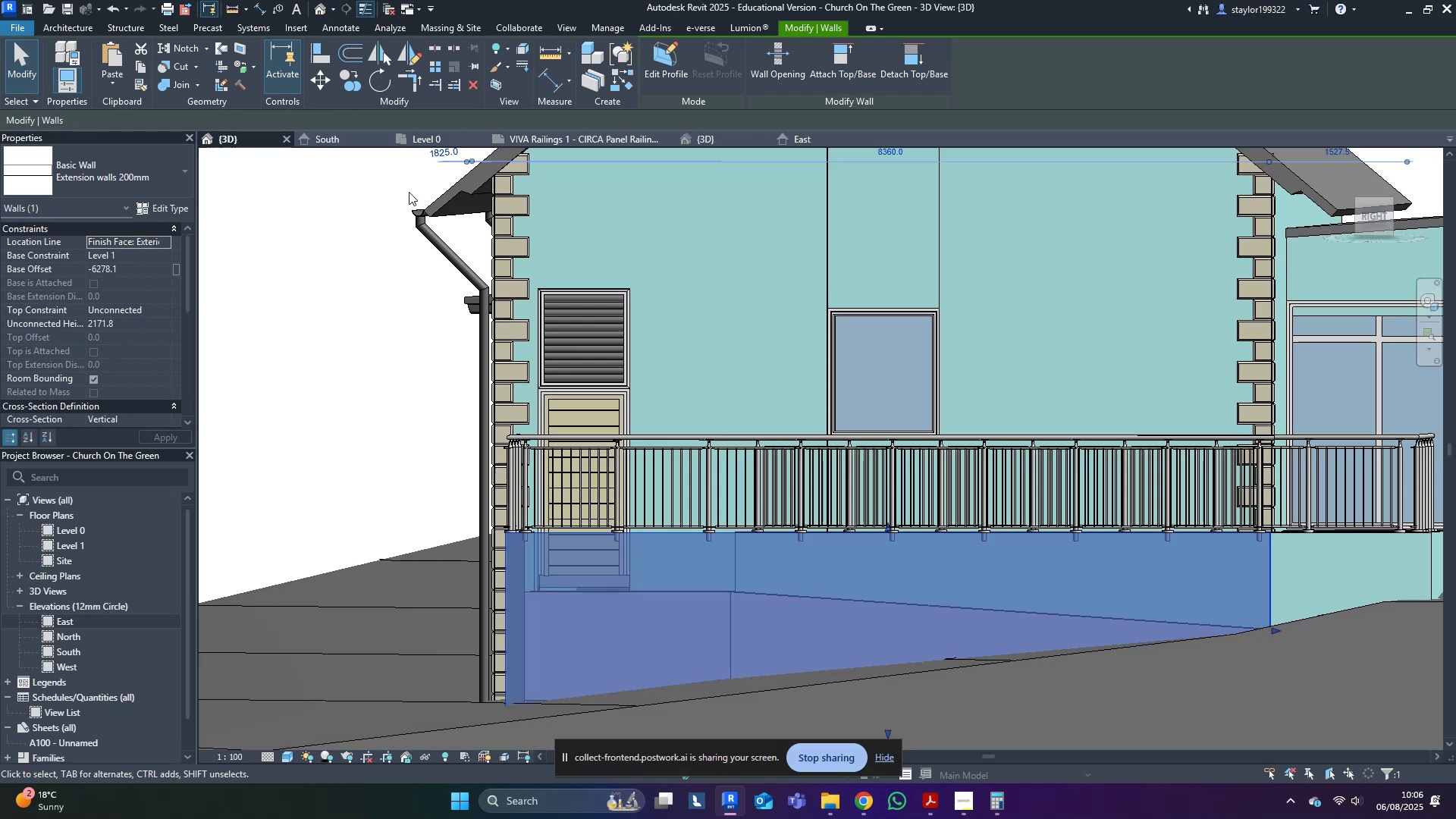 
hold_key(key=ShiftLeft, duration=1.53)
 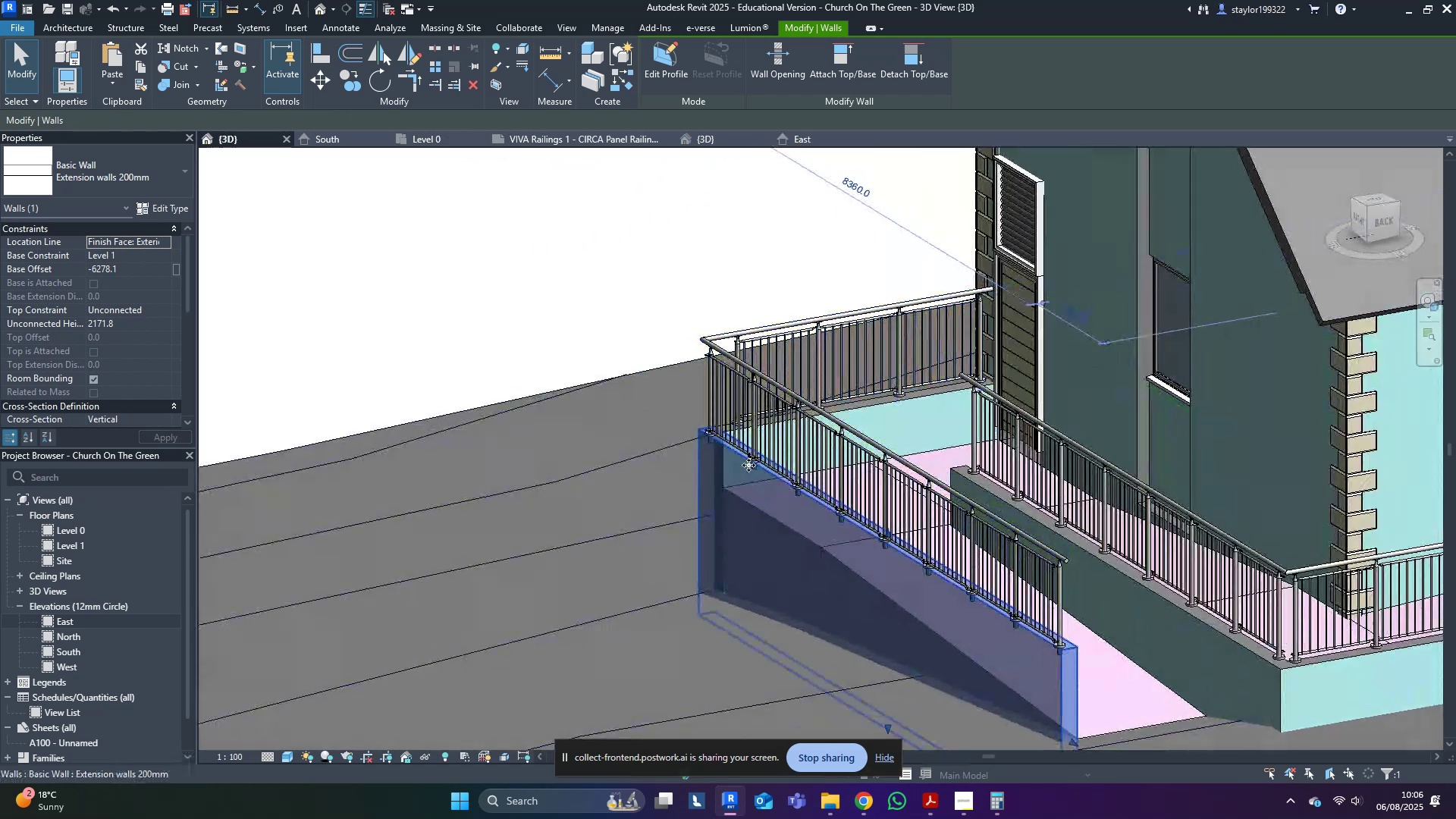 
type(al)
 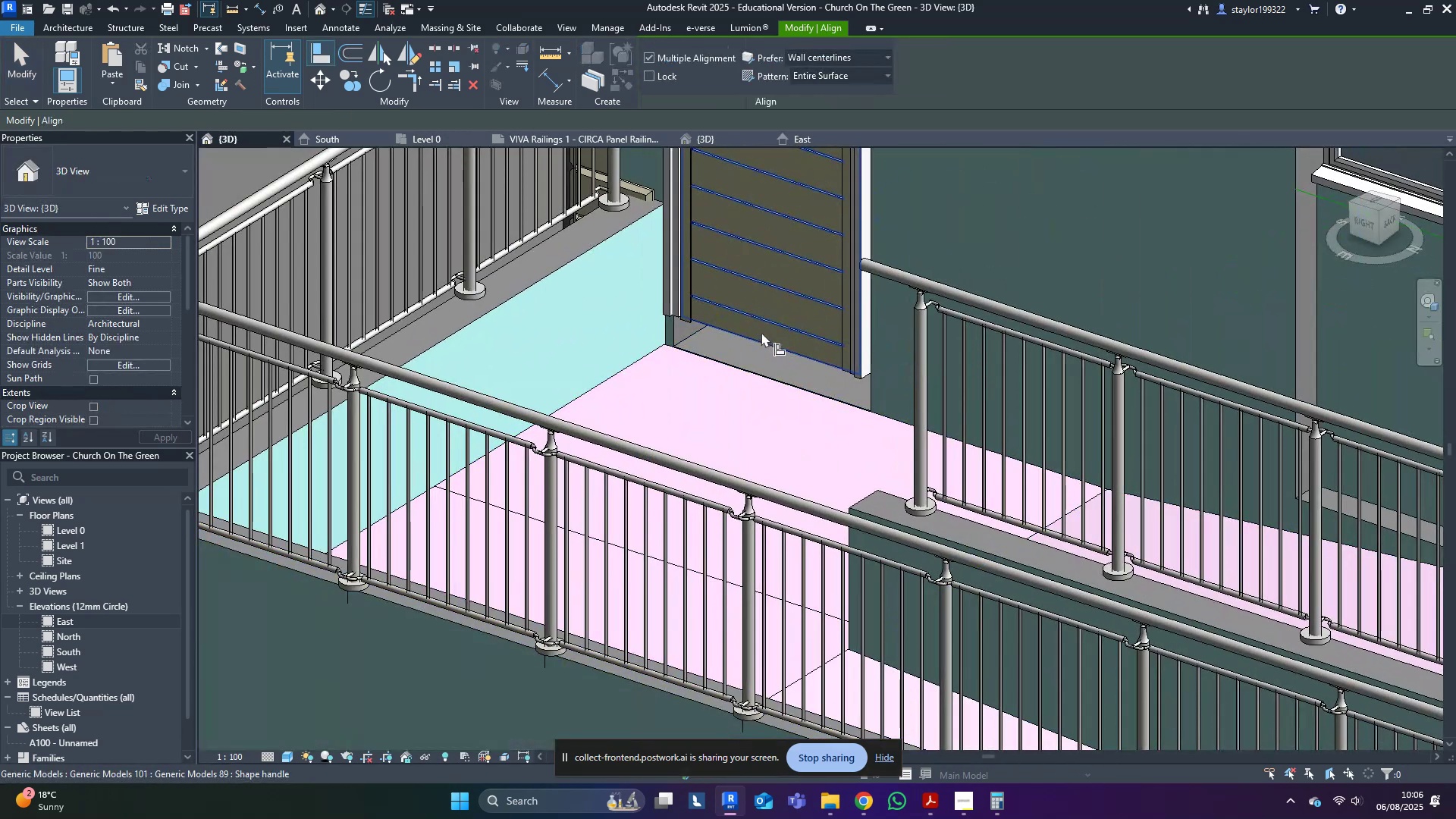 
scroll: coordinate [846, 402], scroll_direction: up, amount: 7.0
 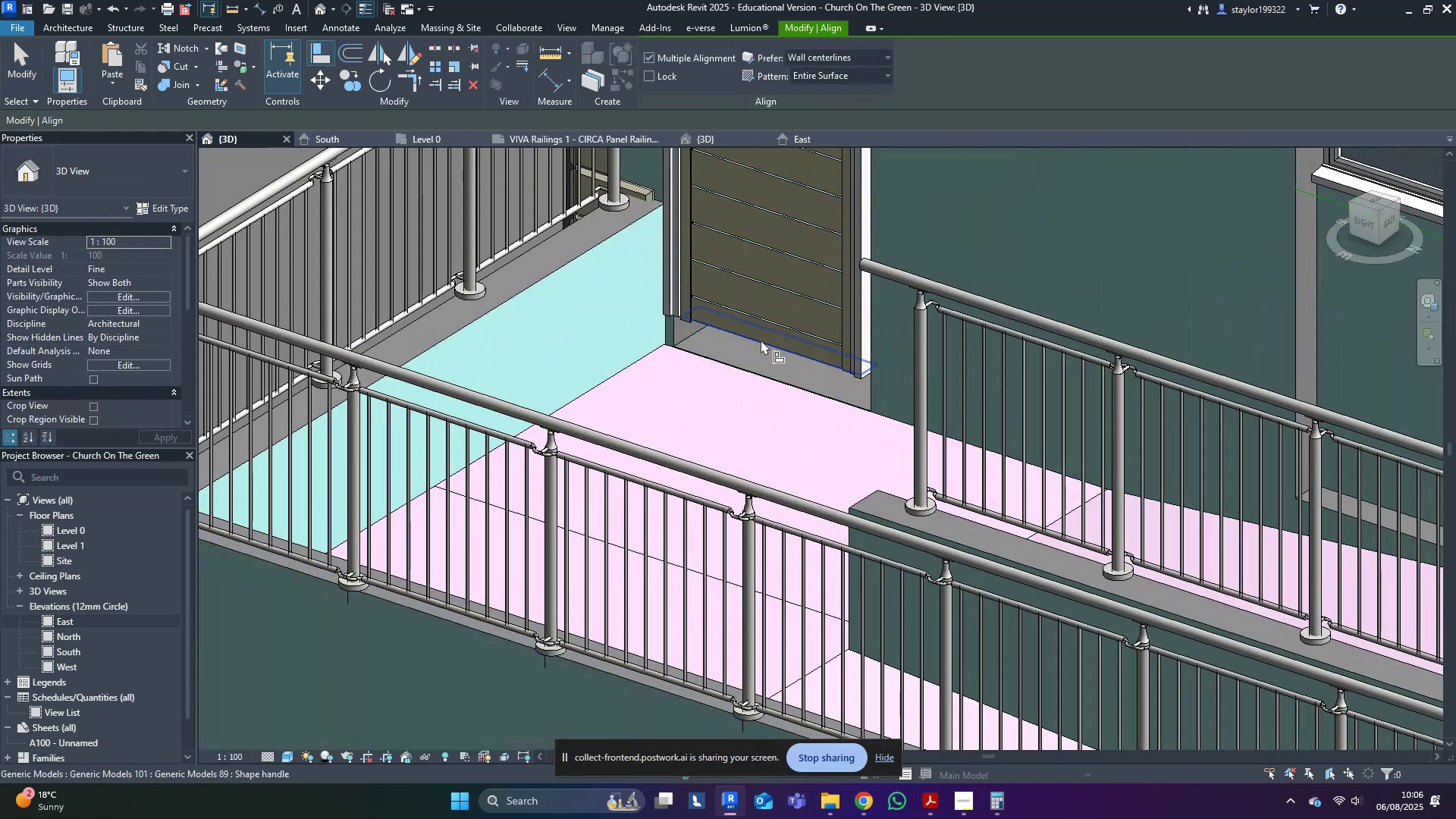 
left_click([761, 340])
 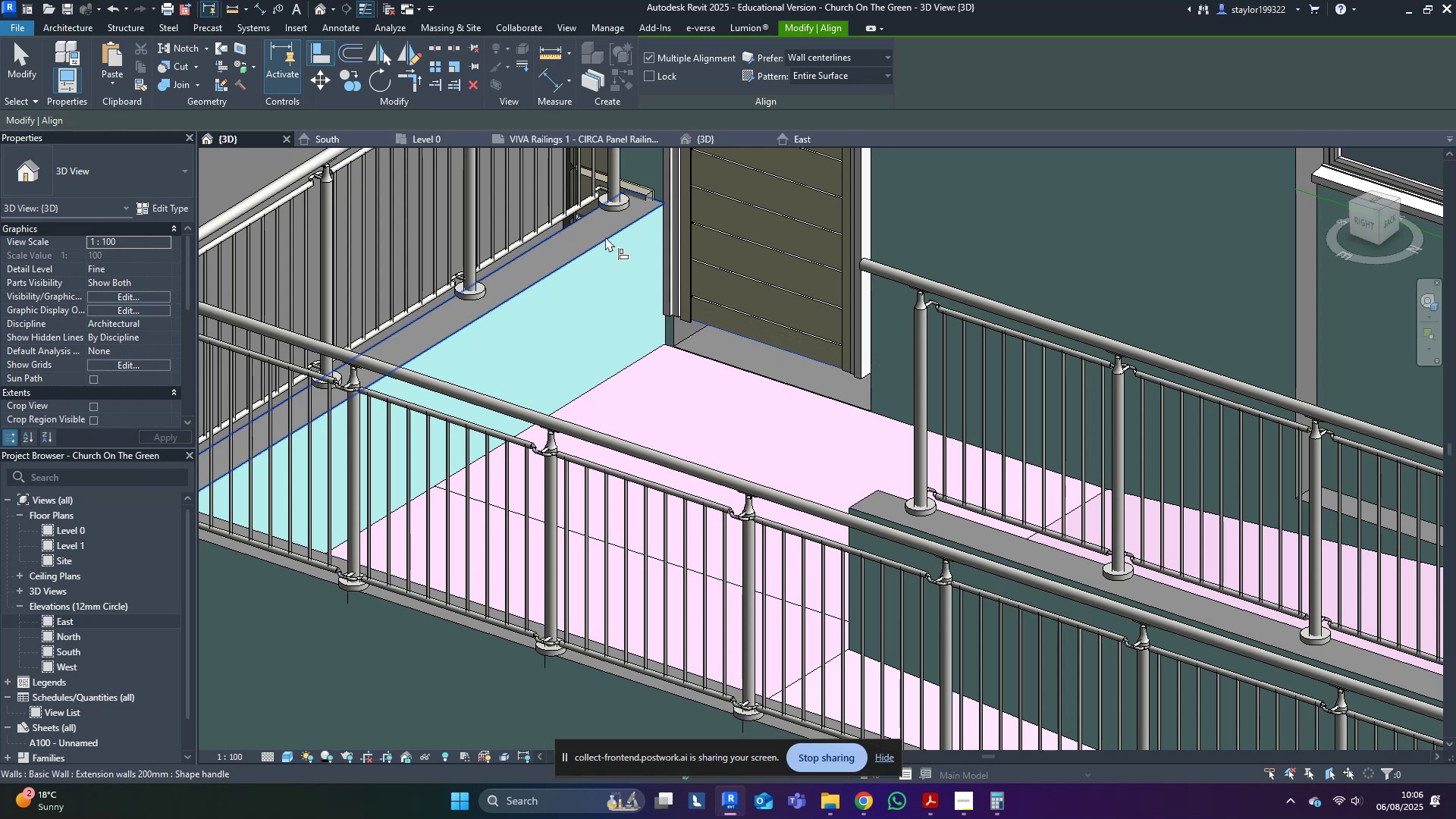 
left_click([605, 237])
 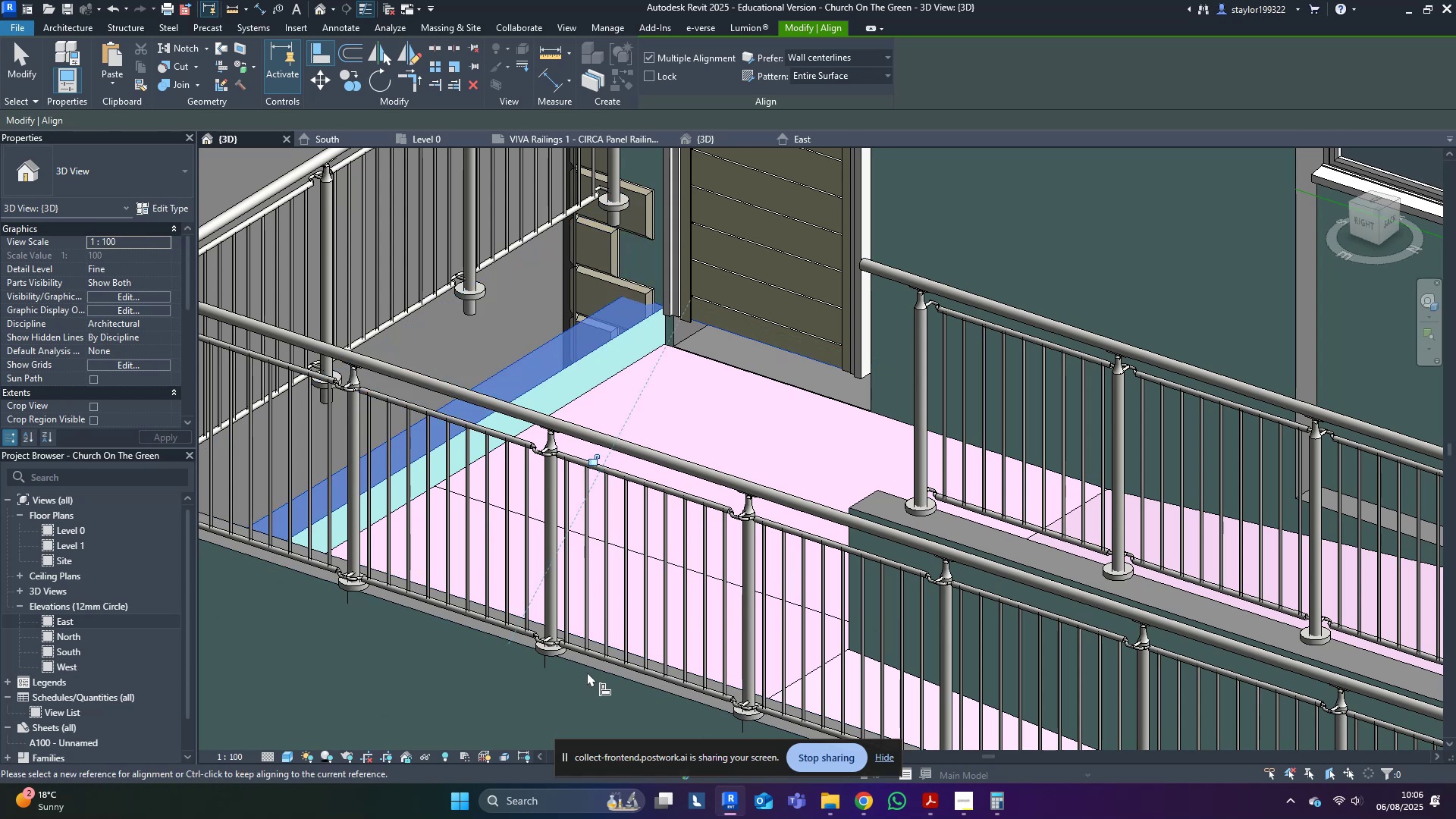 
left_click([596, 666])
 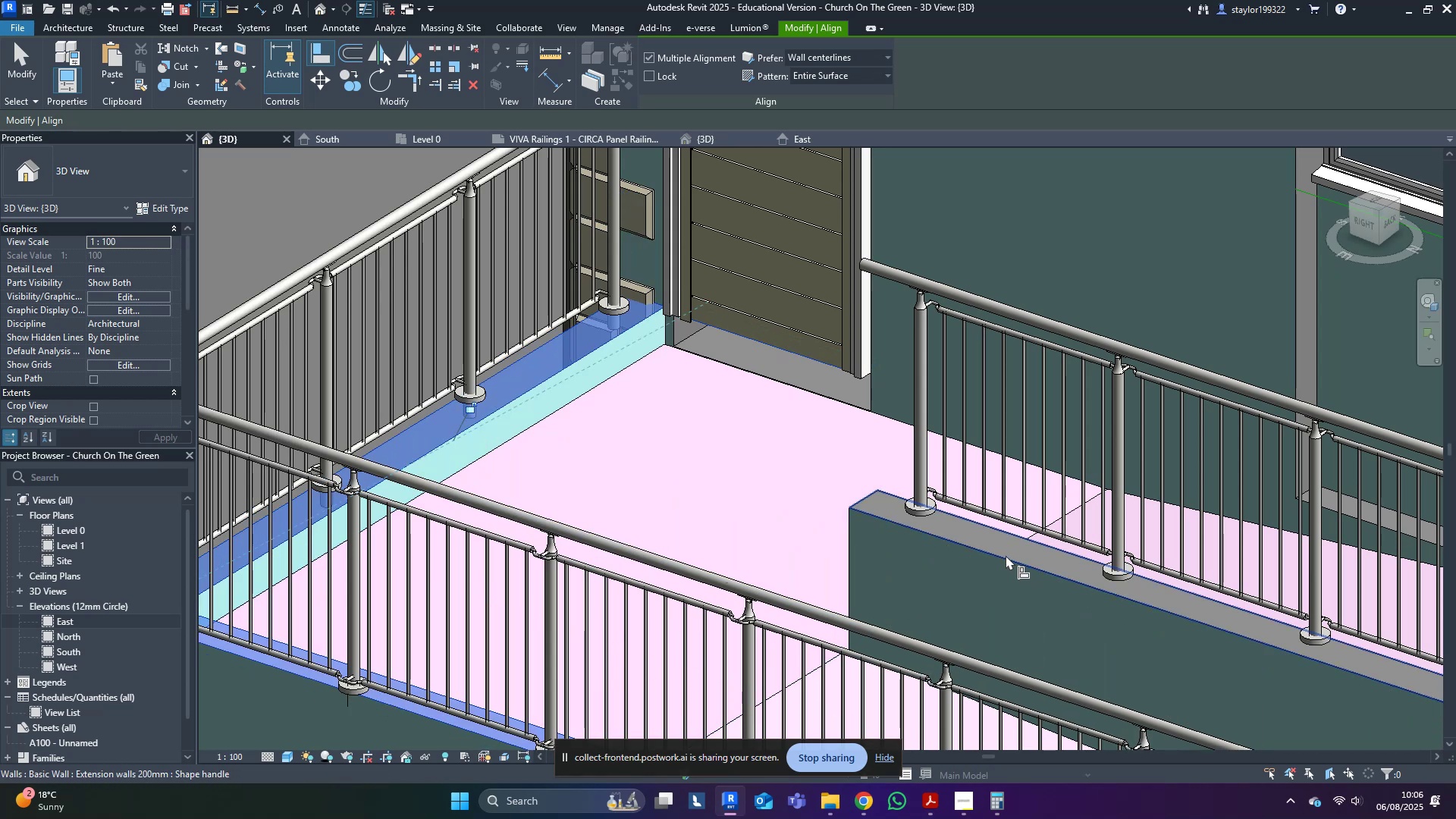 
left_click([1010, 548])
 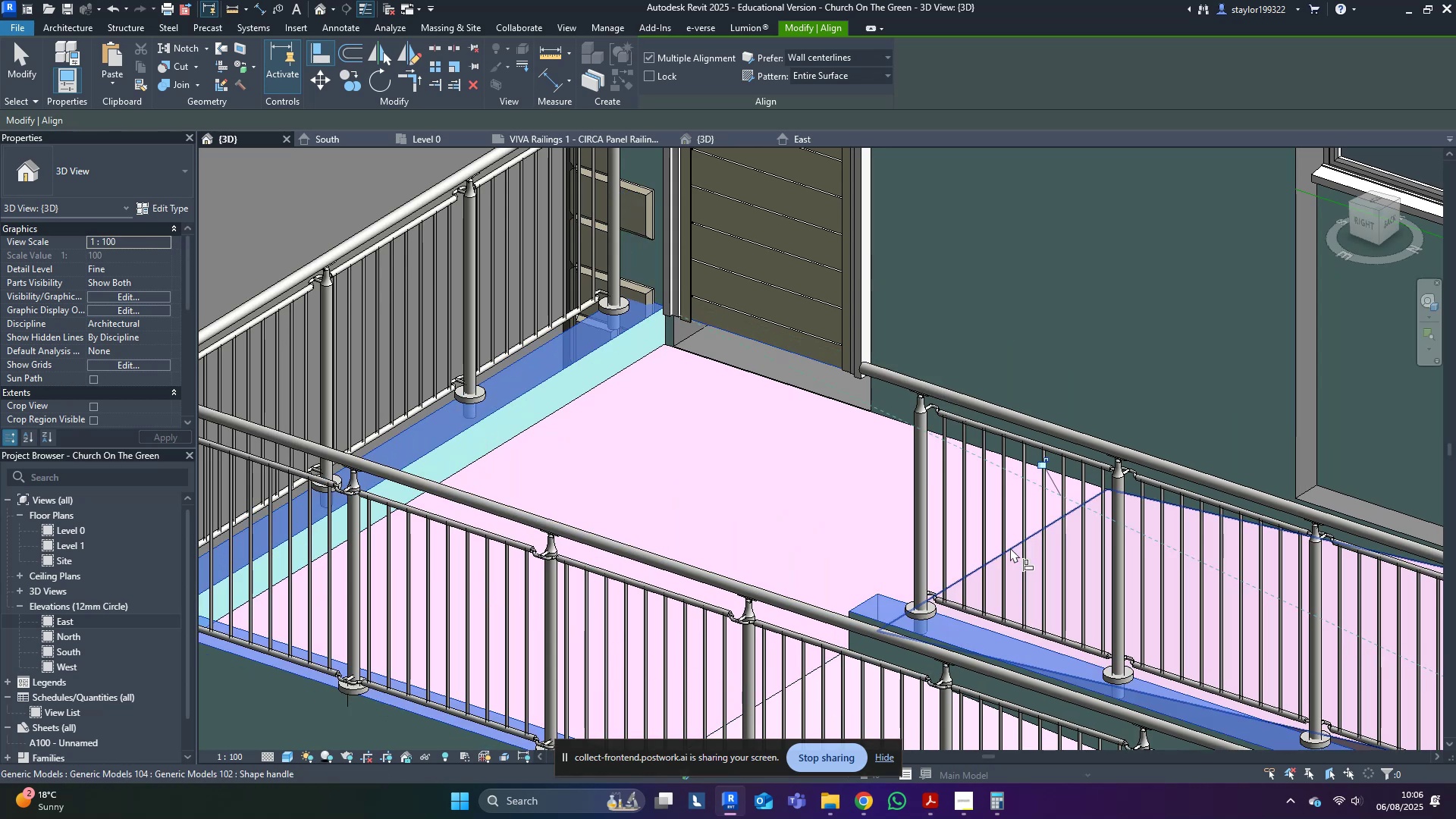 
scroll: coordinate [1010, 548], scroll_direction: down, amount: 5.0
 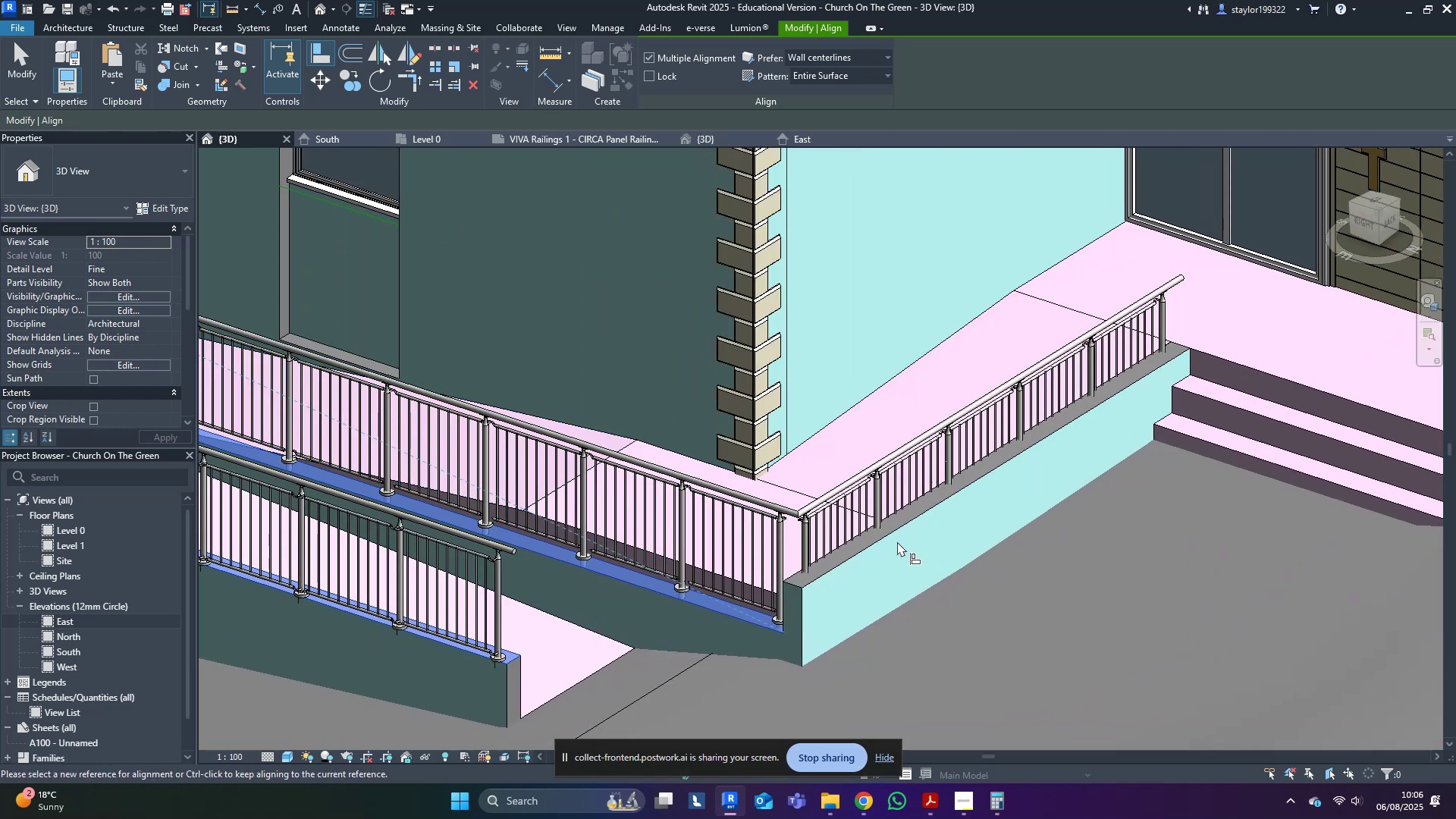 
left_click([855, 554])
 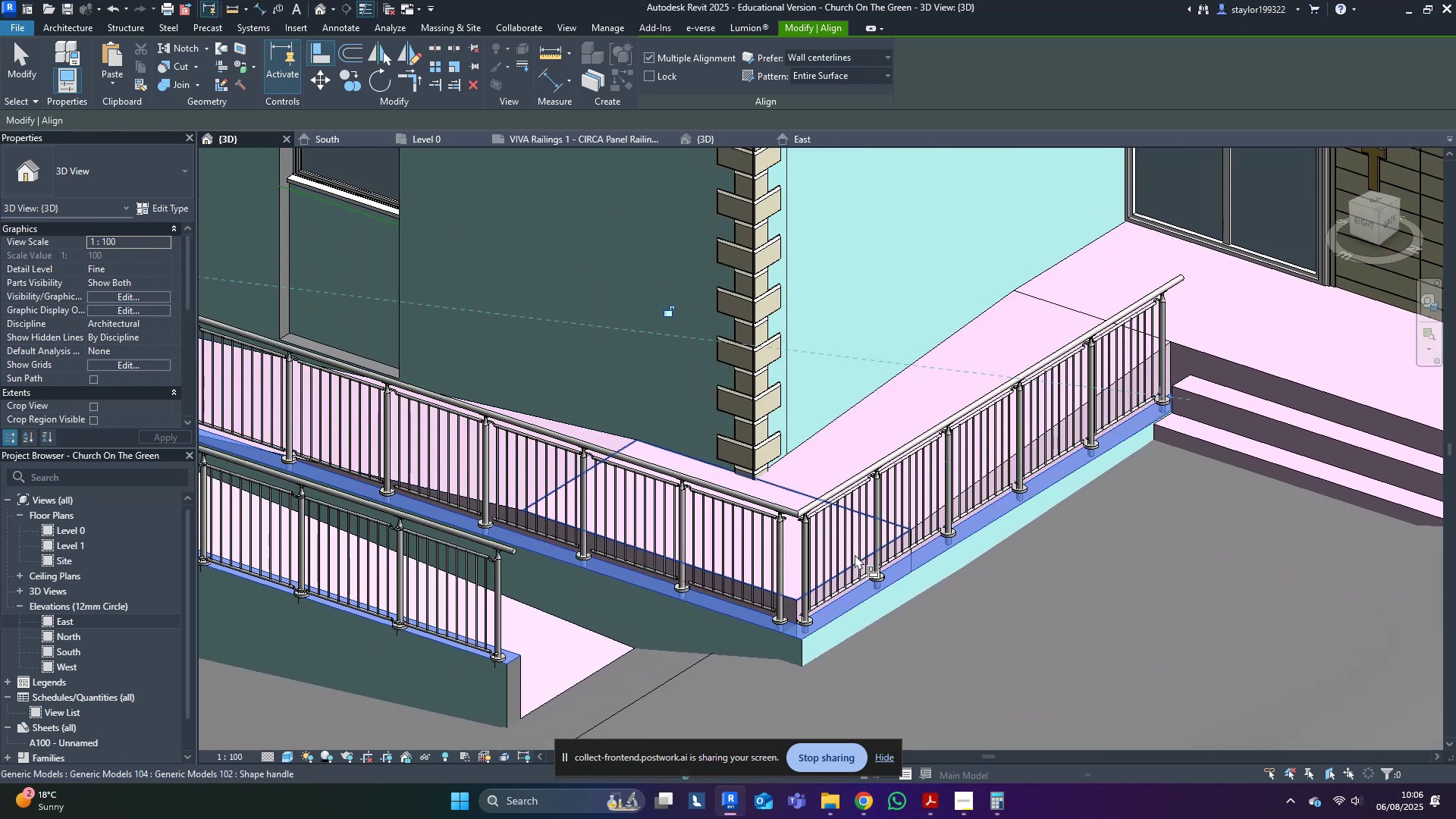 
hold_key(key=ShiftLeft, duration=0.3)
 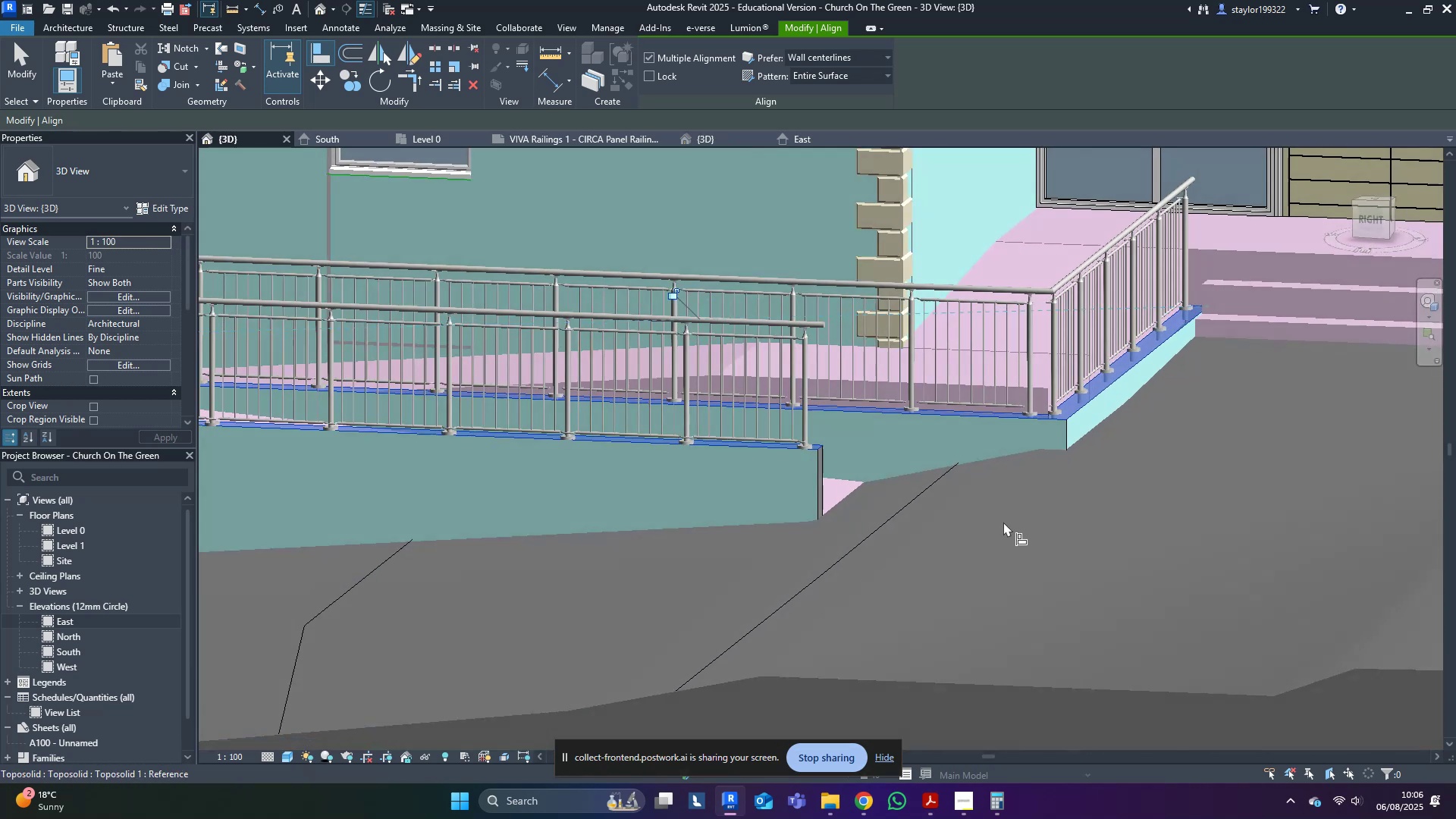 
key(Escape)
 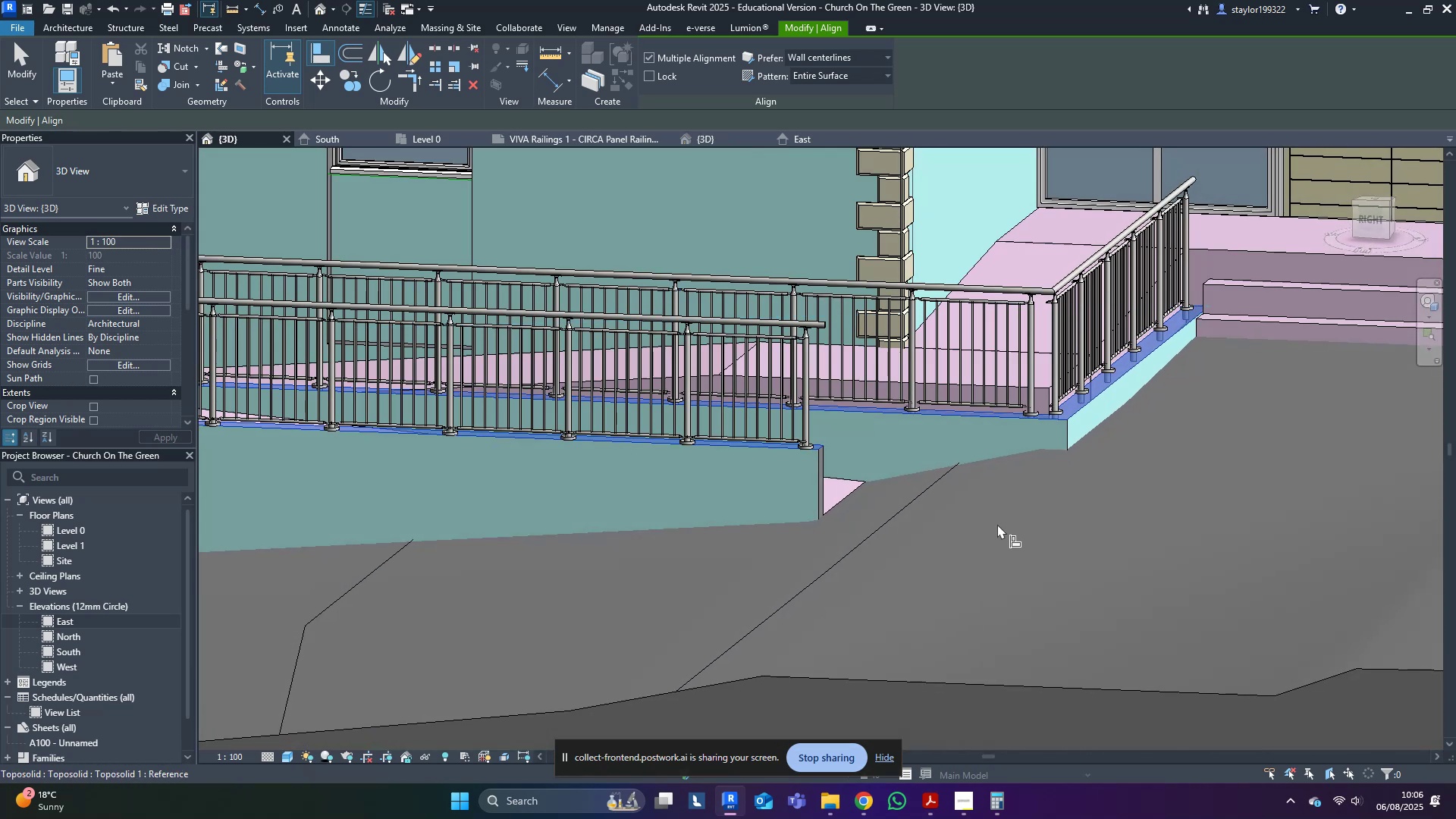 
scroll: coordinate [997, 526], scroll_direction: down, amount: 3.0
 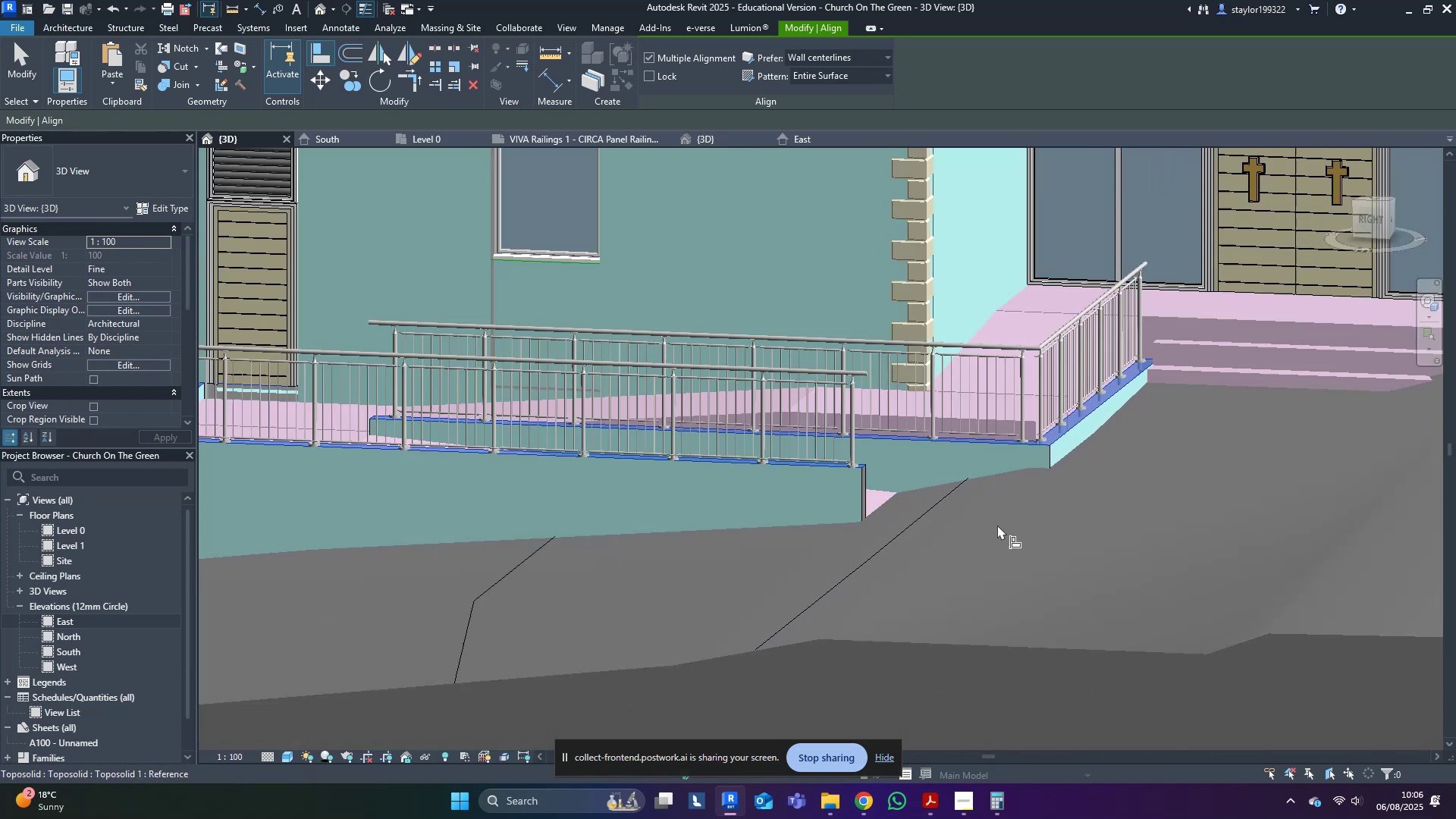 
key(Escape)
 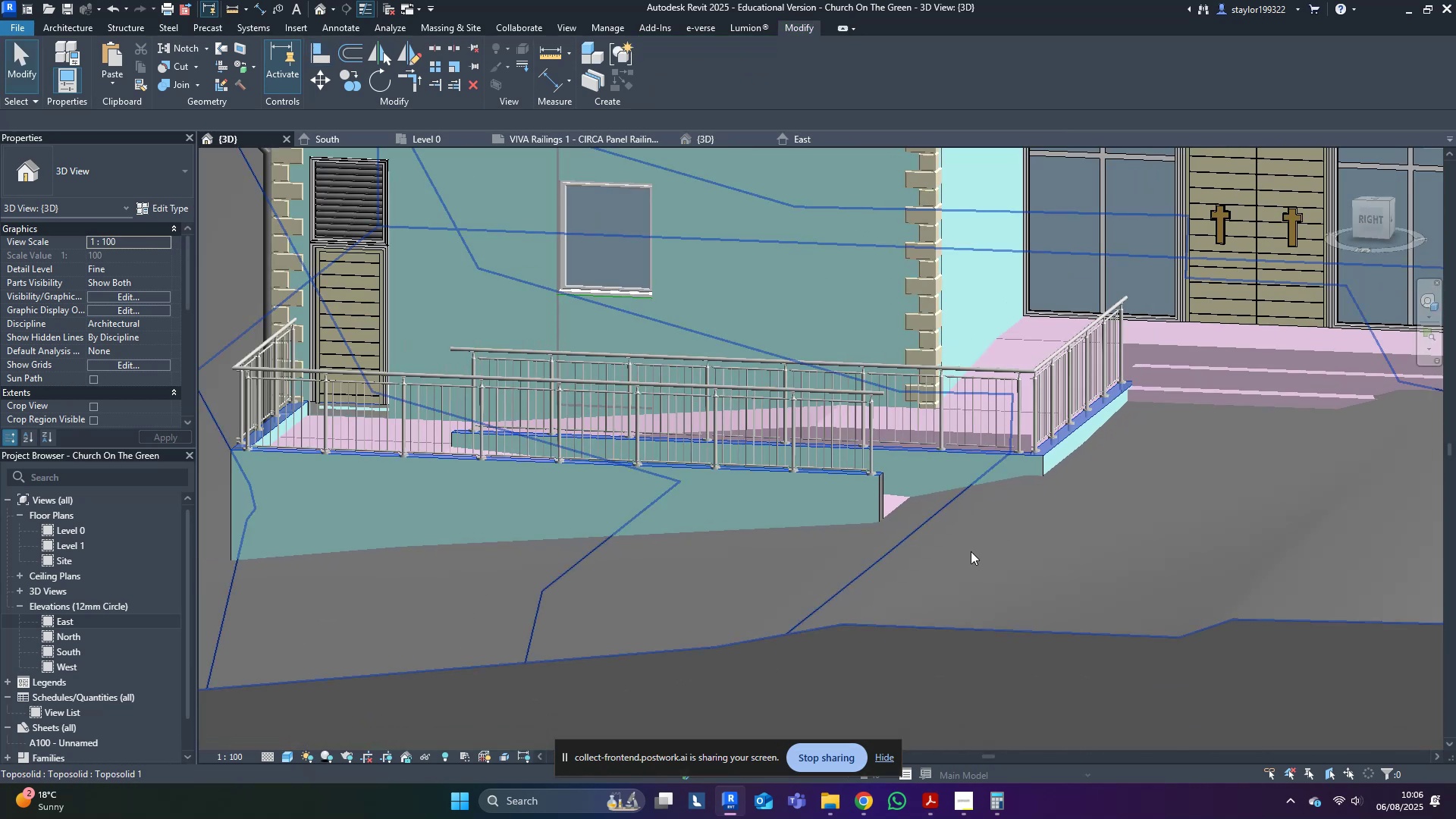 
key(Escape)
 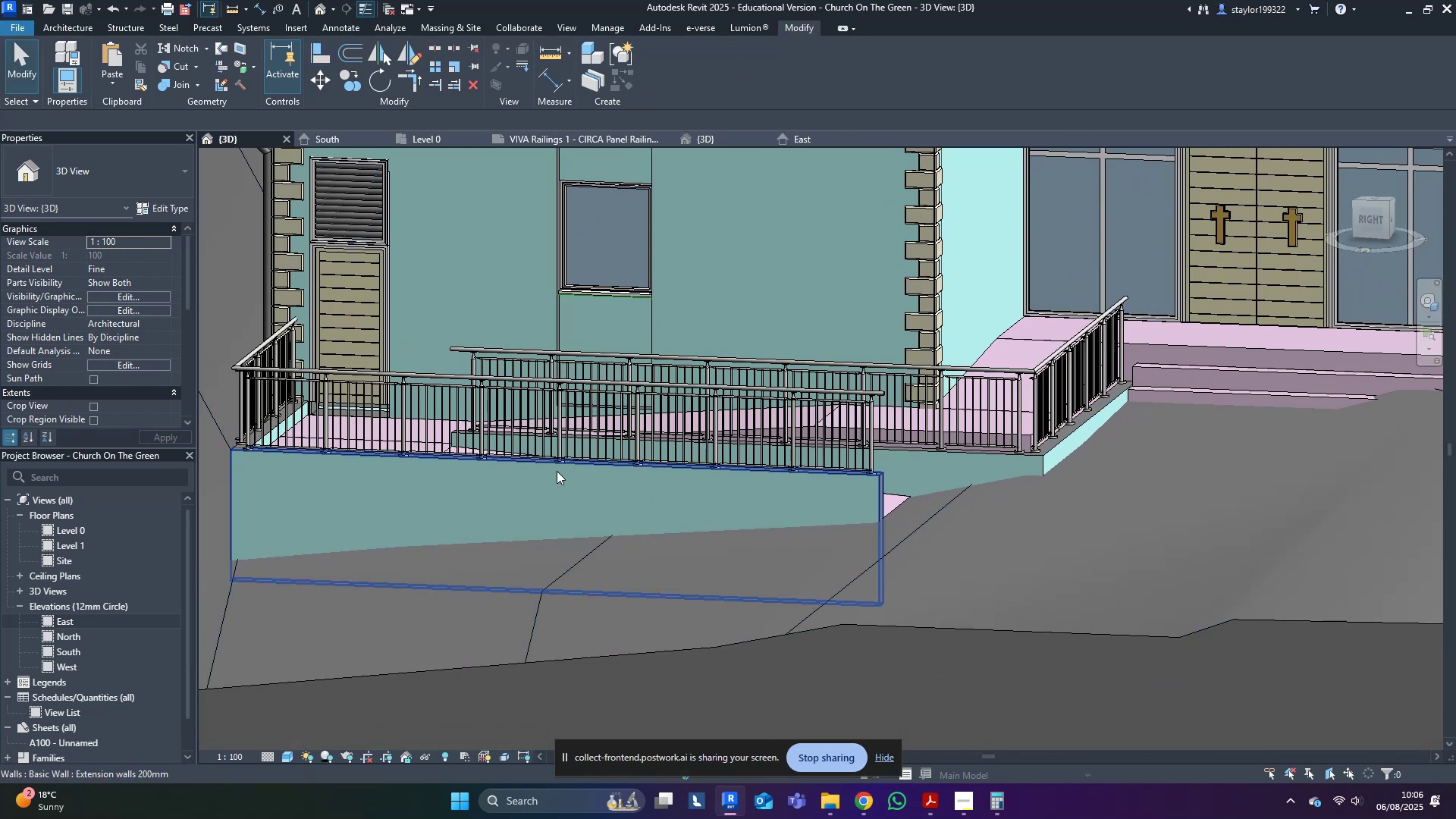 
left_click([557, 471])
 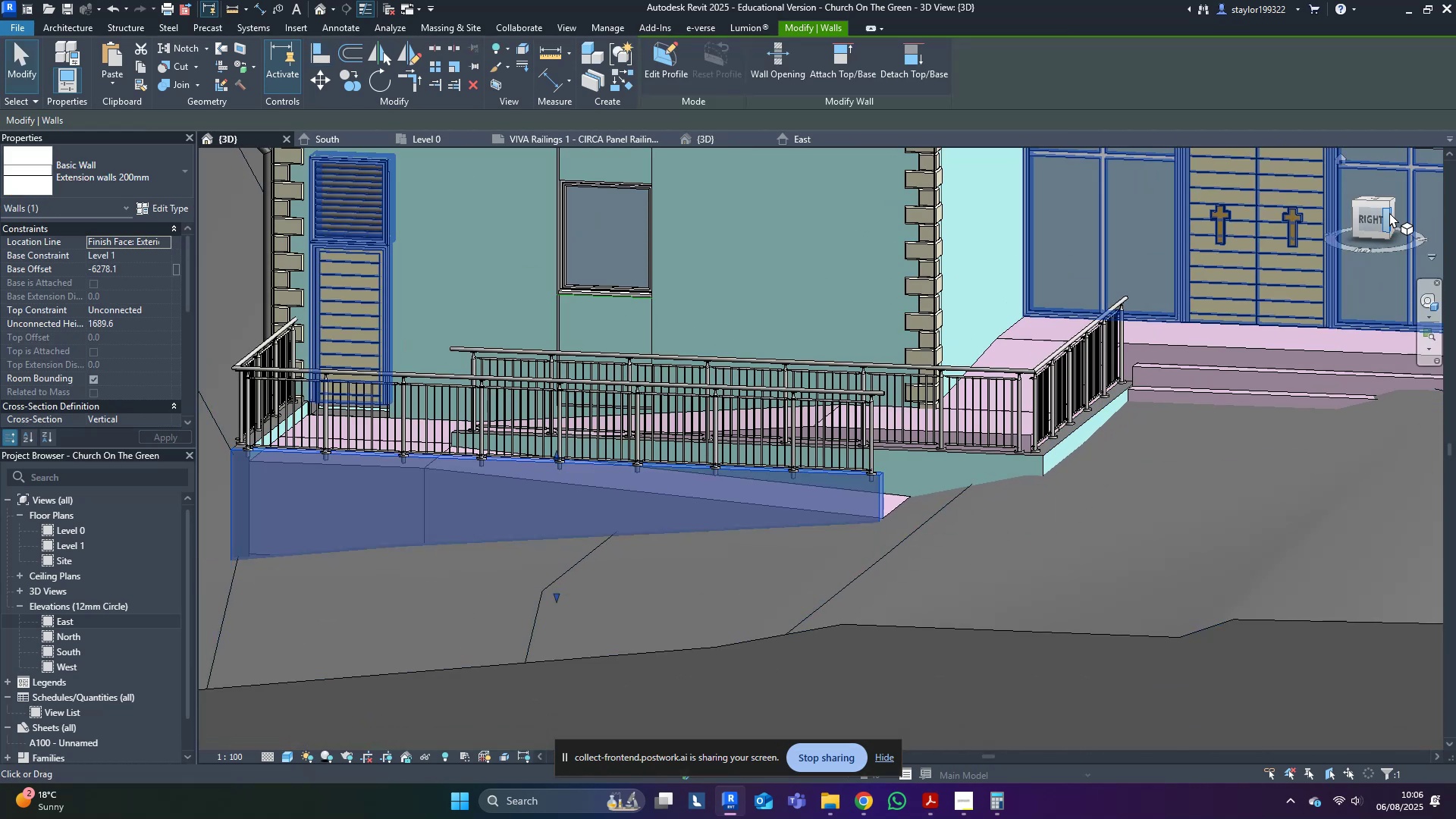 
left_click([1385, 220])
 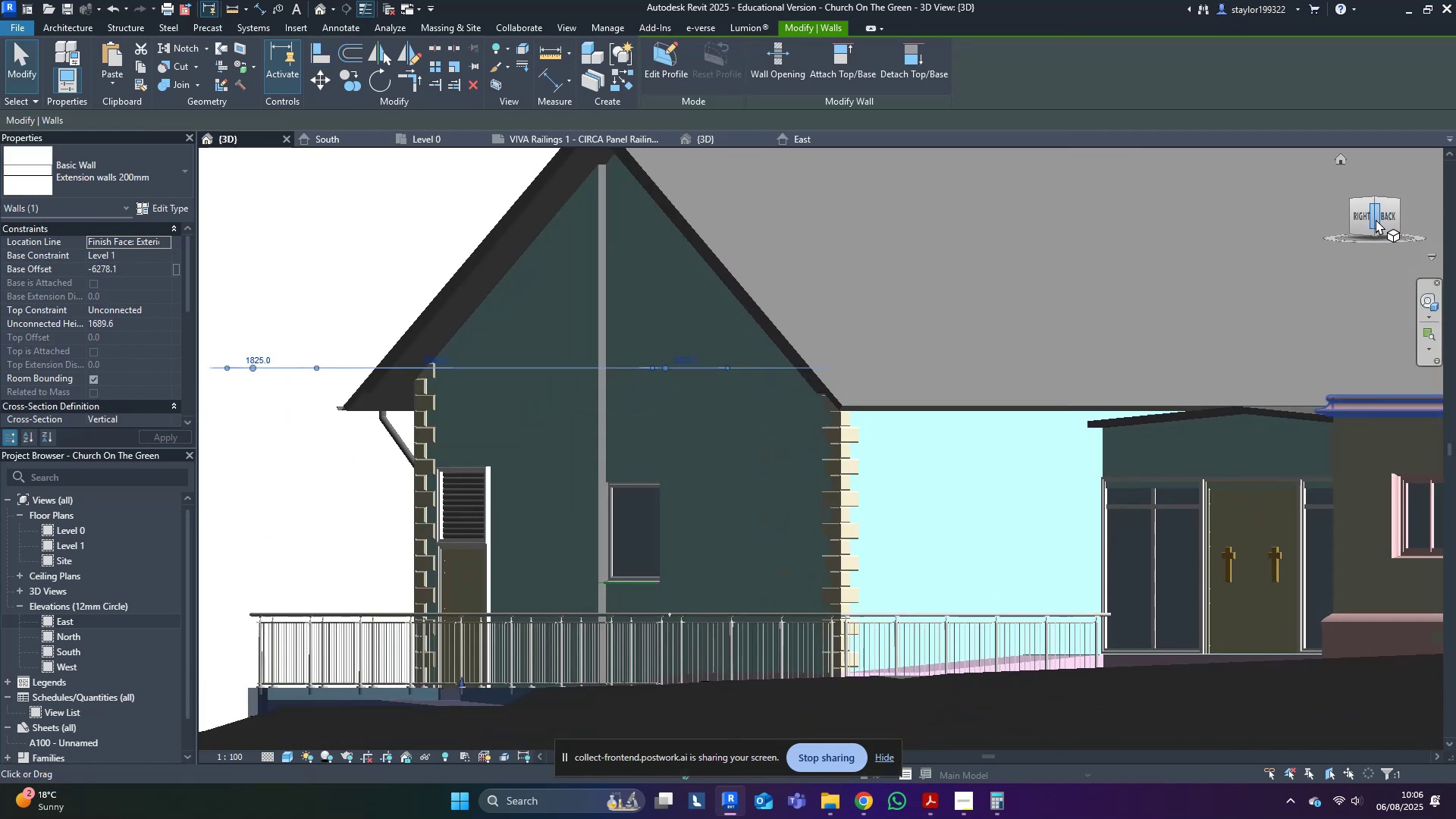 
left_click([1367, 218])
 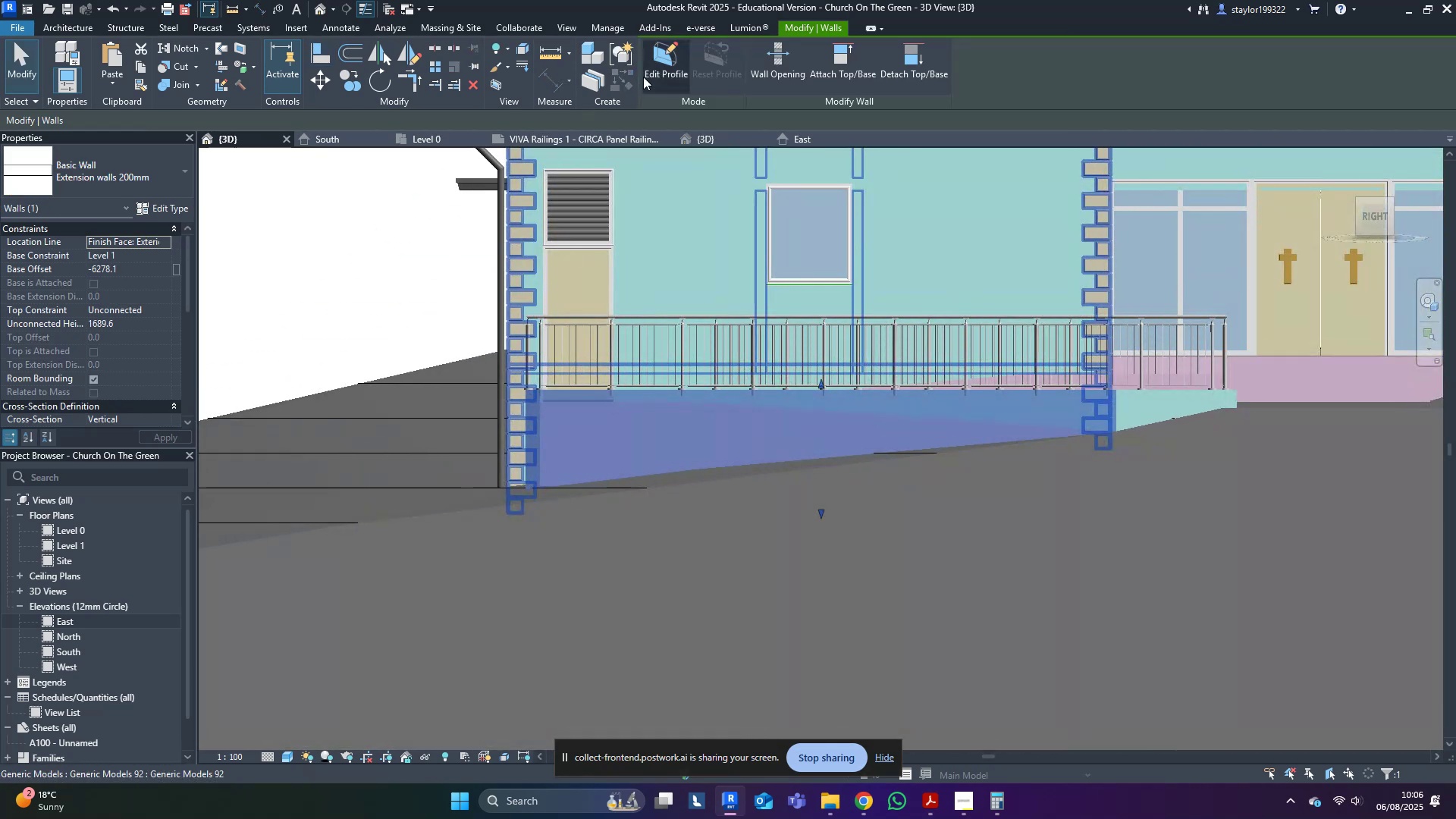 
left_click([644, 79])
 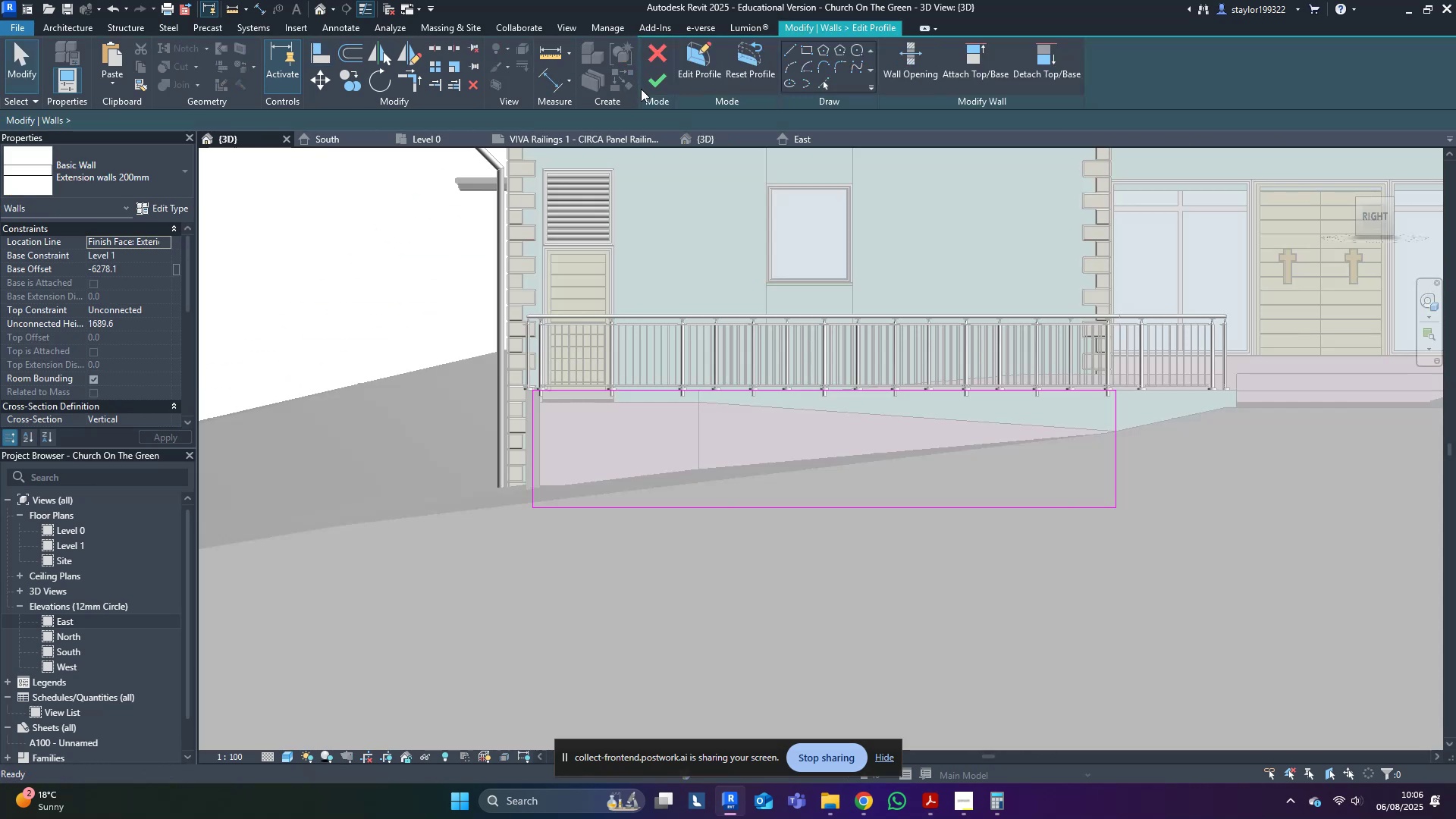 
scroll: coordinate [694, 457], scroll_direction: up, amount: 4.0
 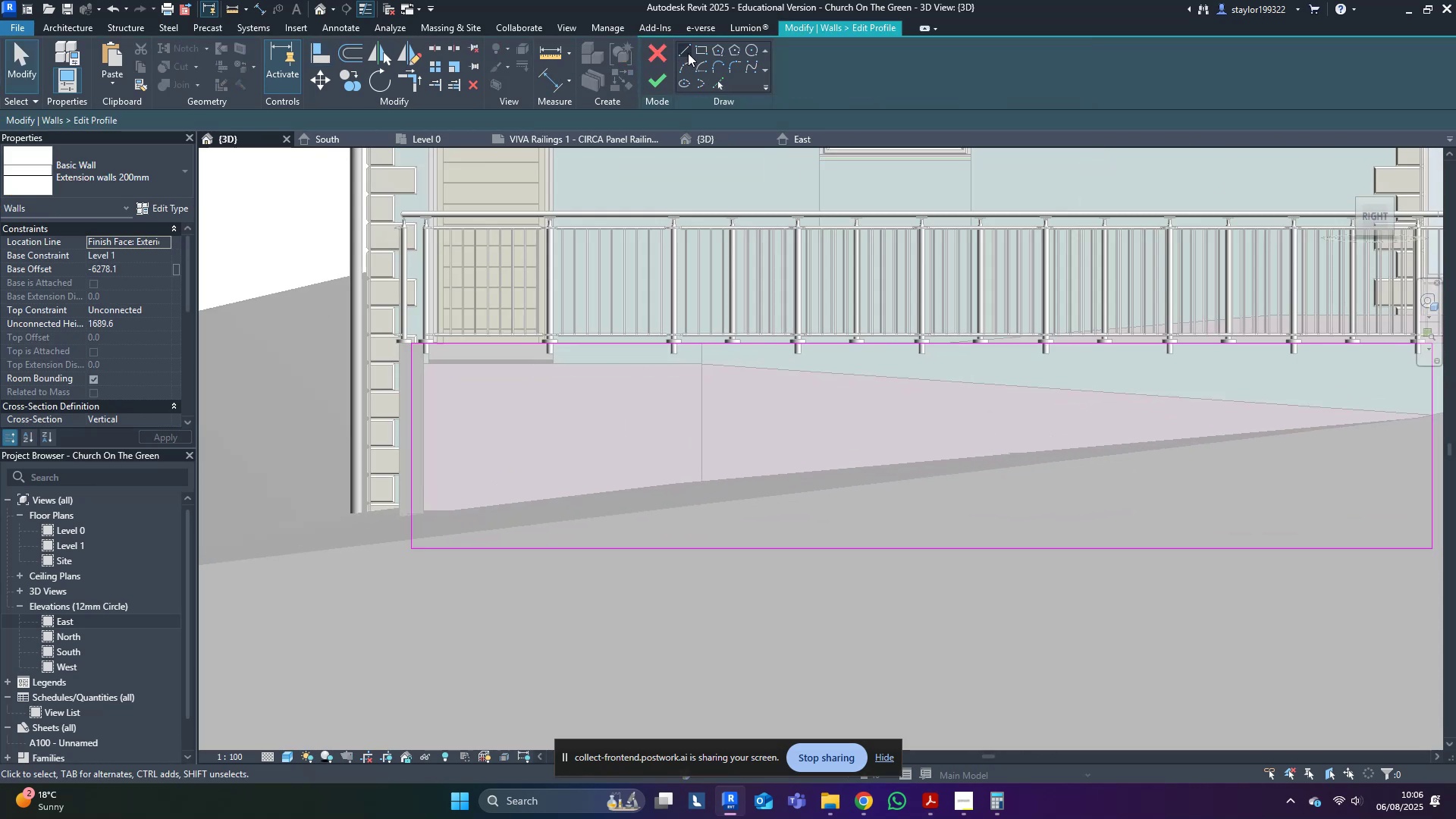 
left_click([686, 52])
 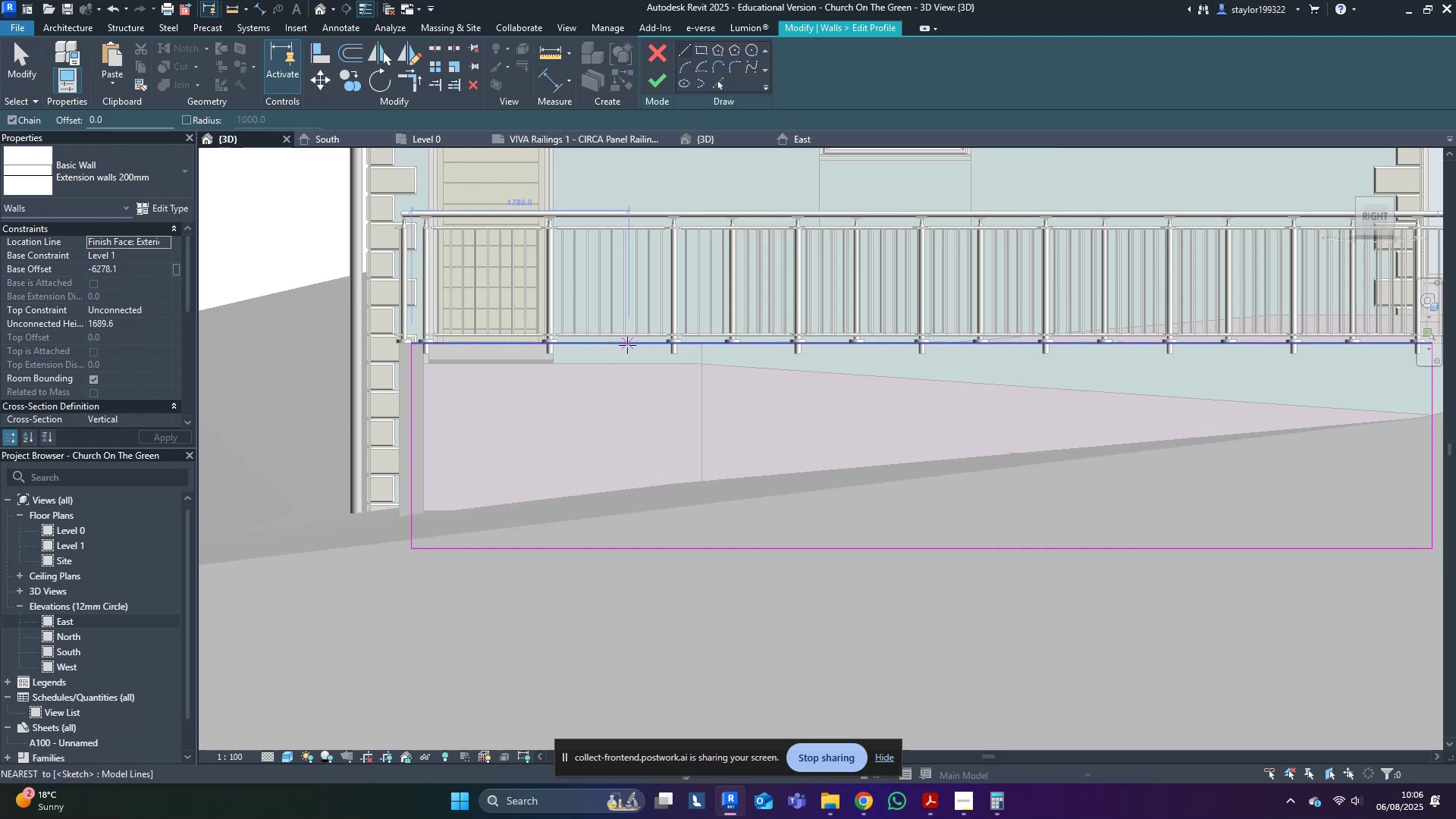 
left_click([623, 364])
 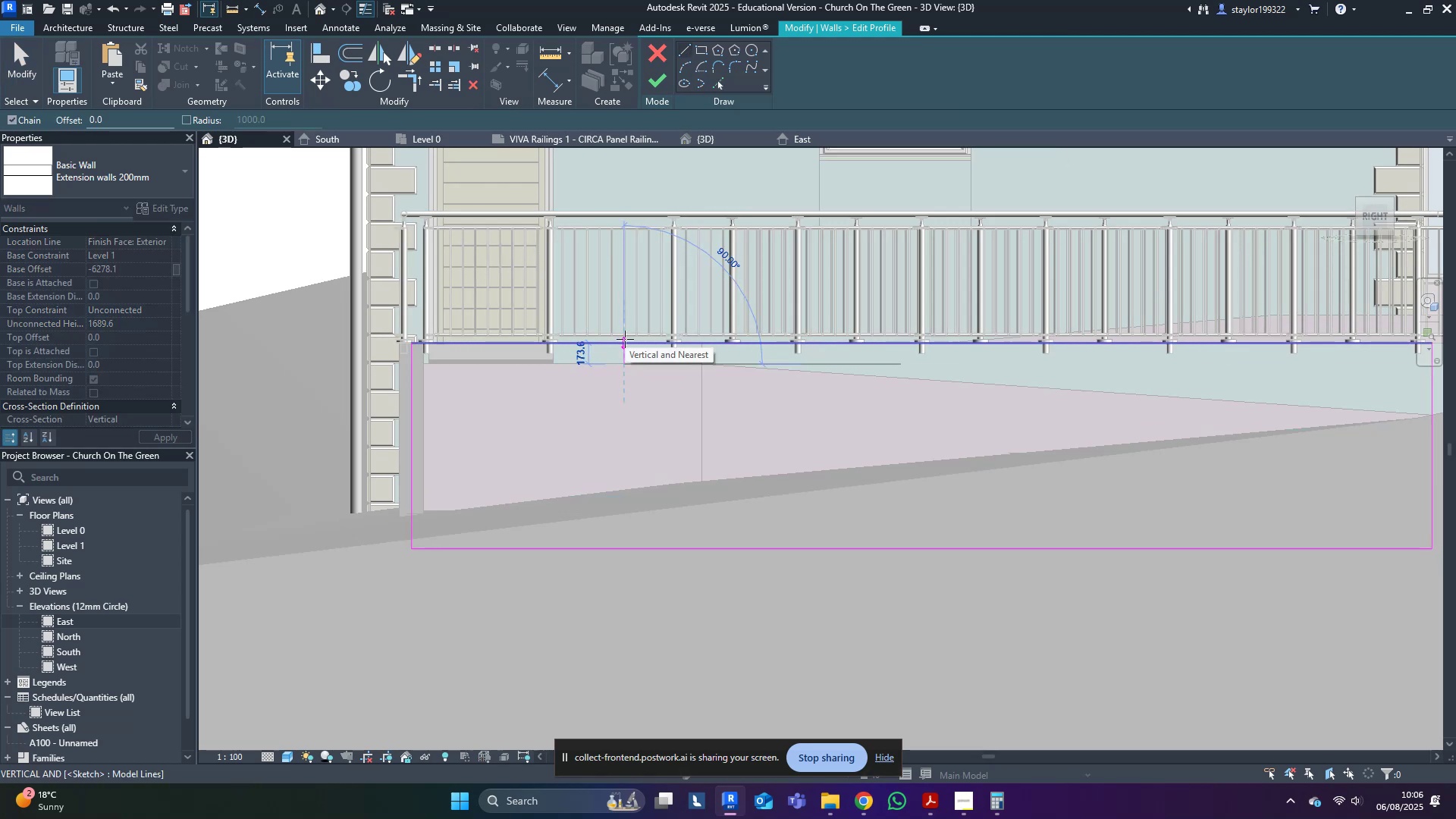 
key(Escape)
 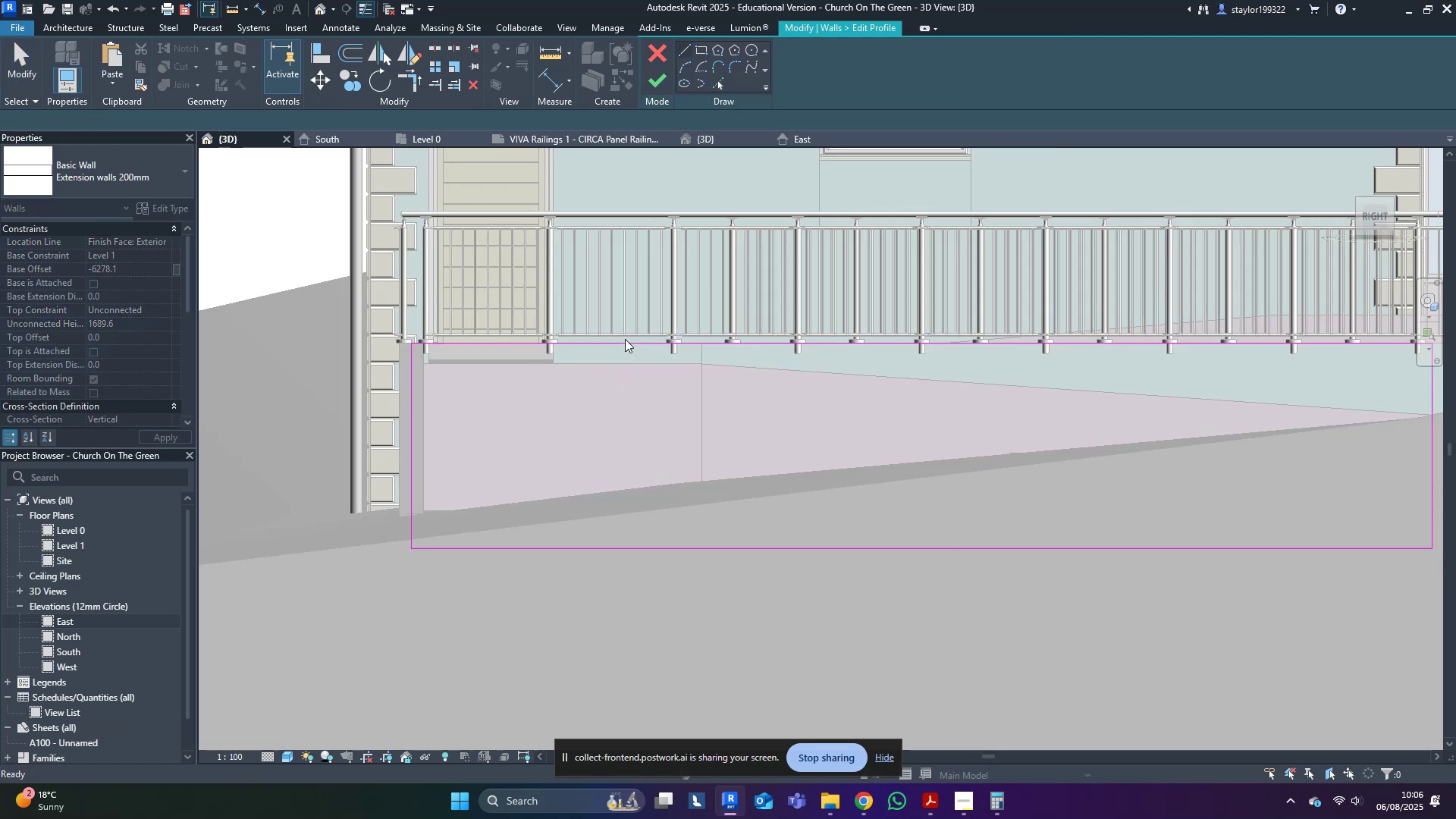 
key(Escape)
 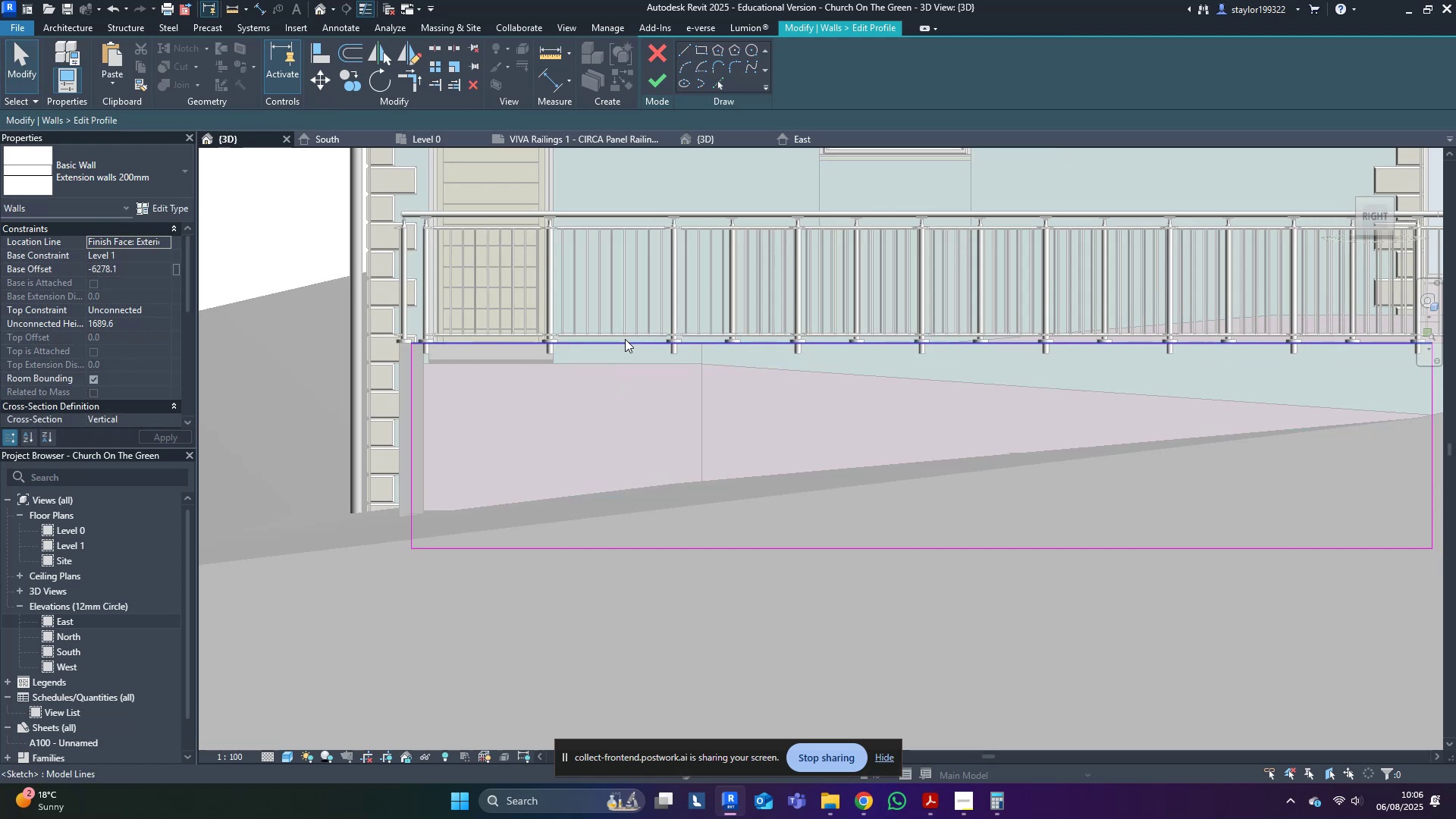 
left_click([625, 339])
 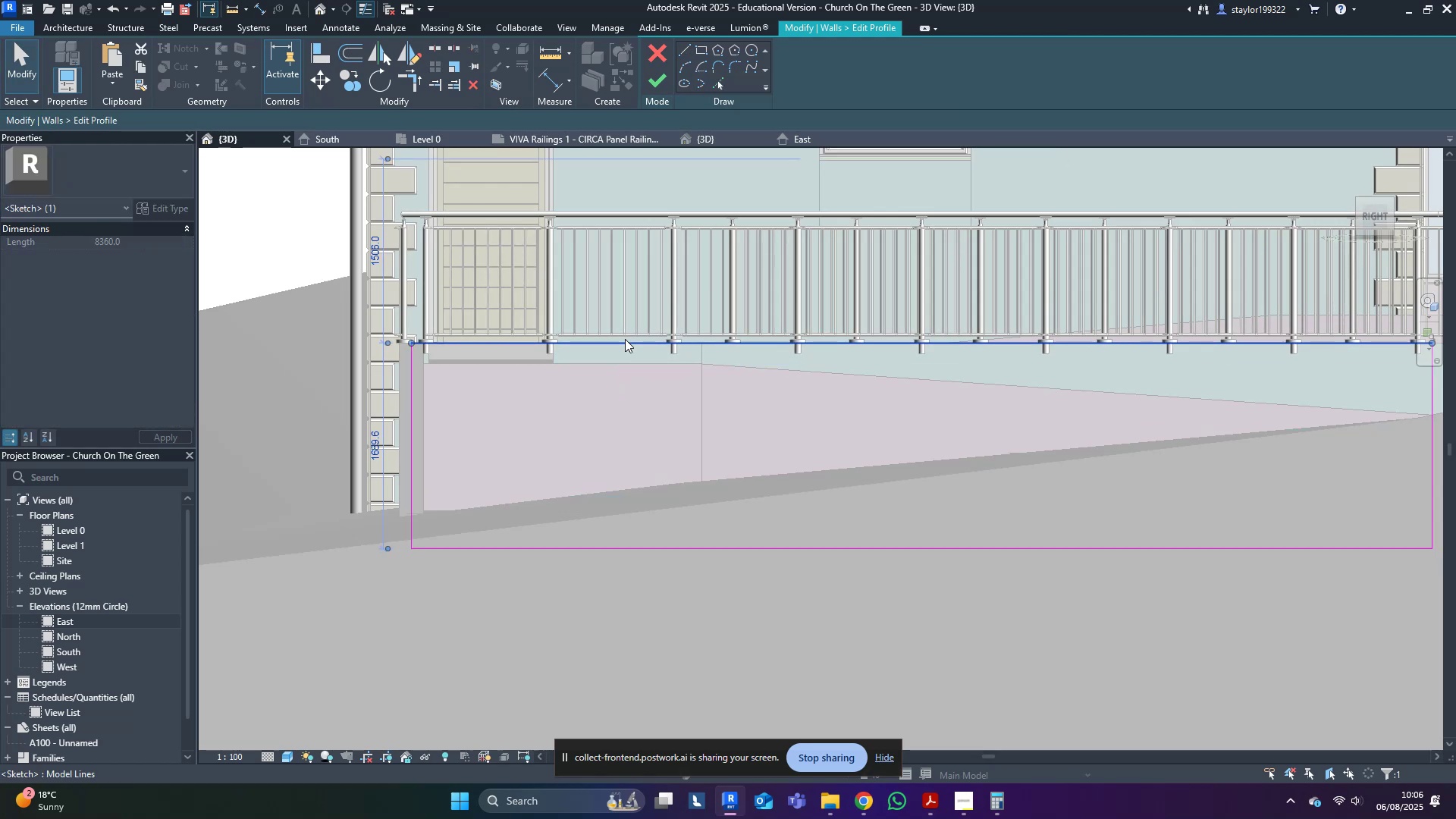 
key(Escape)
 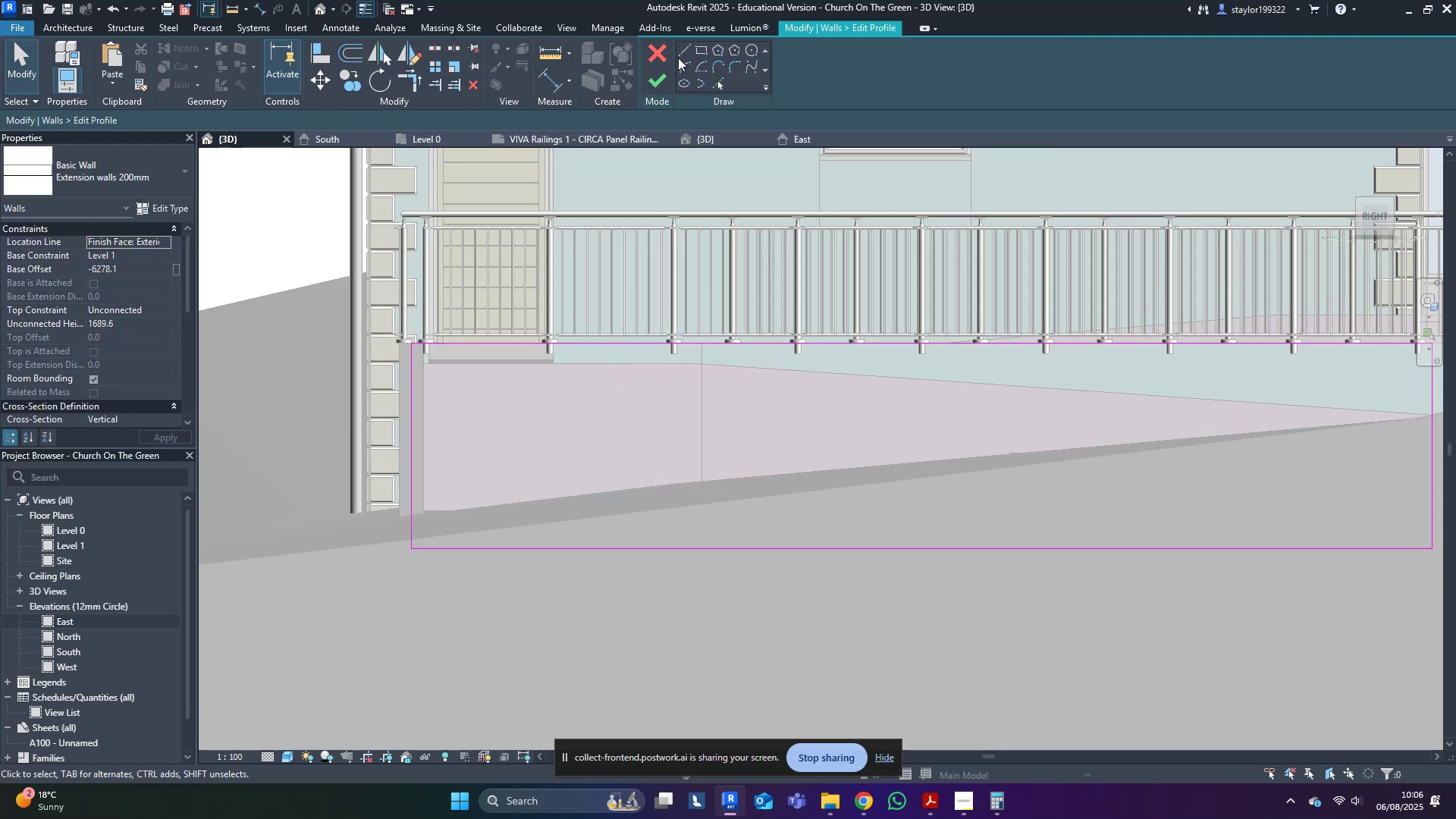 
left_click([683, 55])
 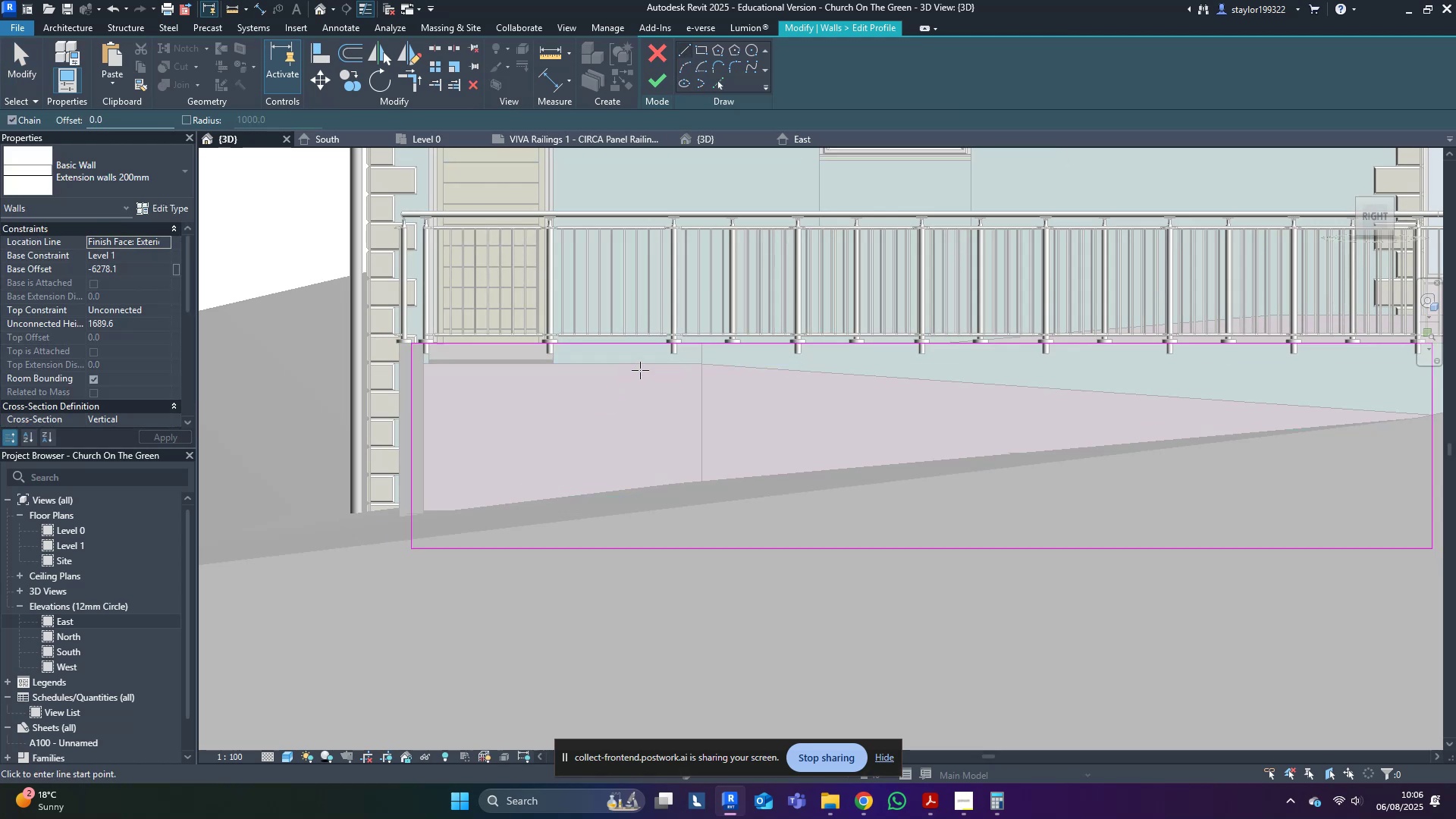 
left_click([642, 366])
 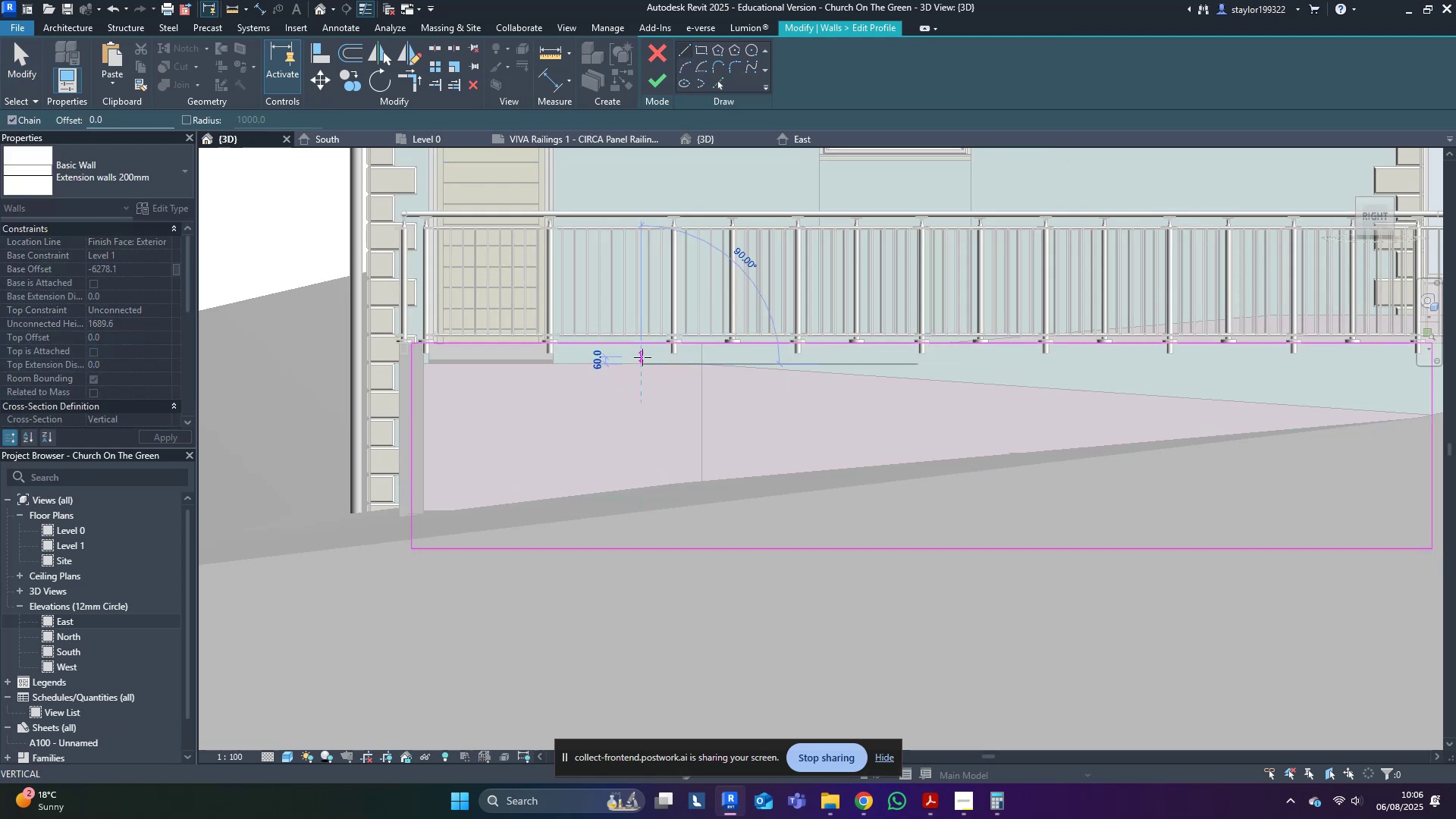 
type(175])
 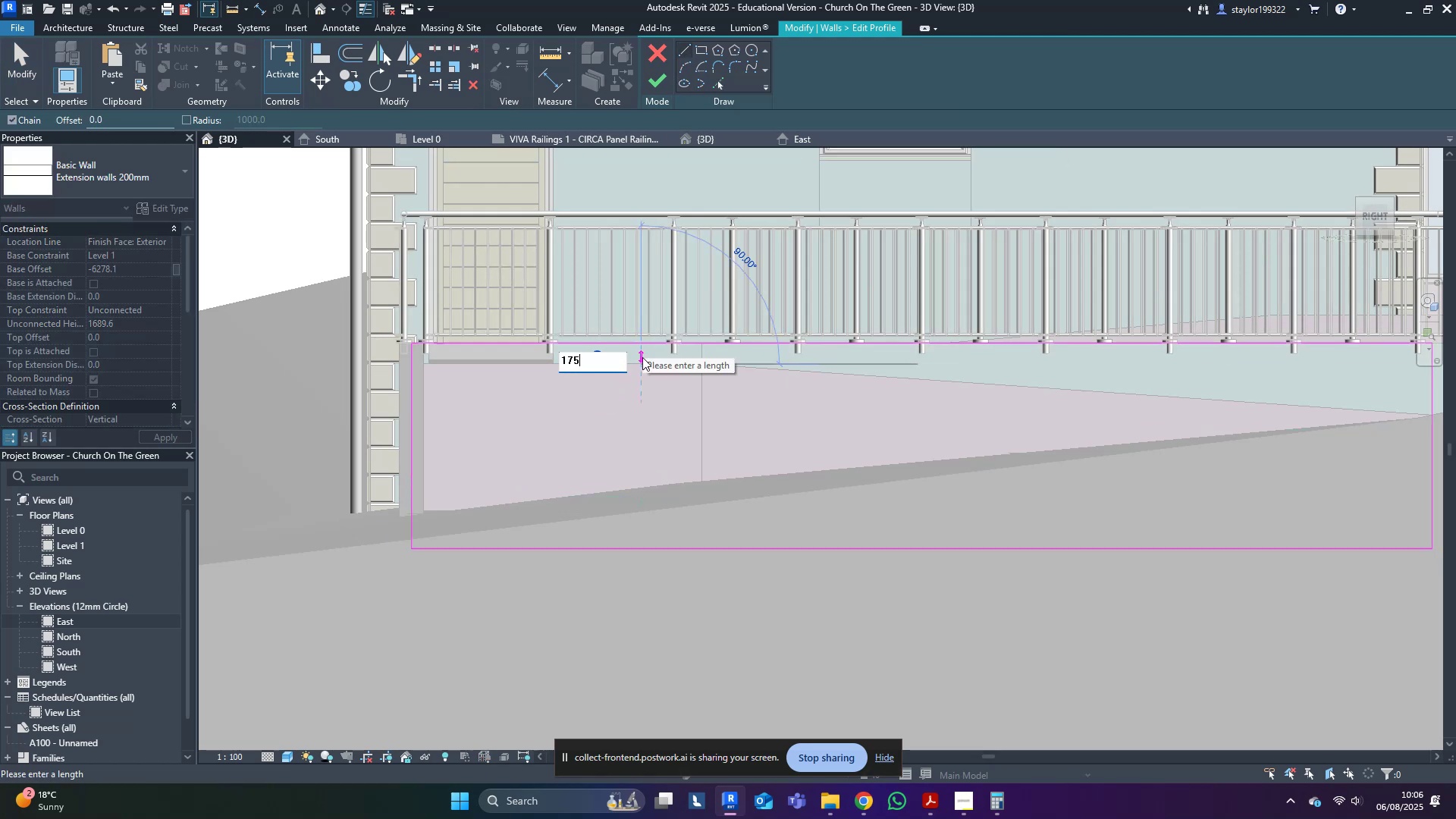 
key(Enter)
 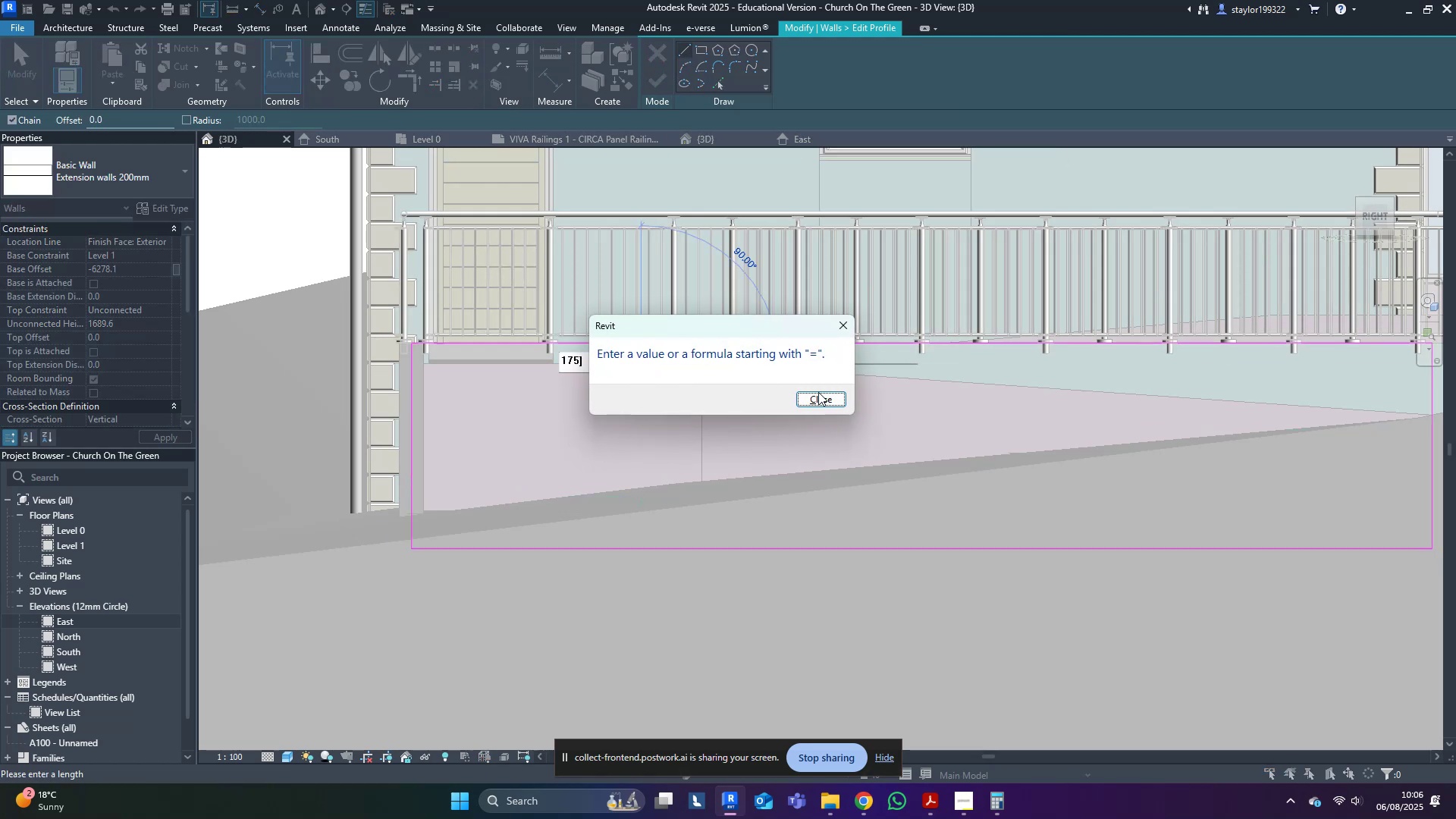 
left_click([838, 393])
 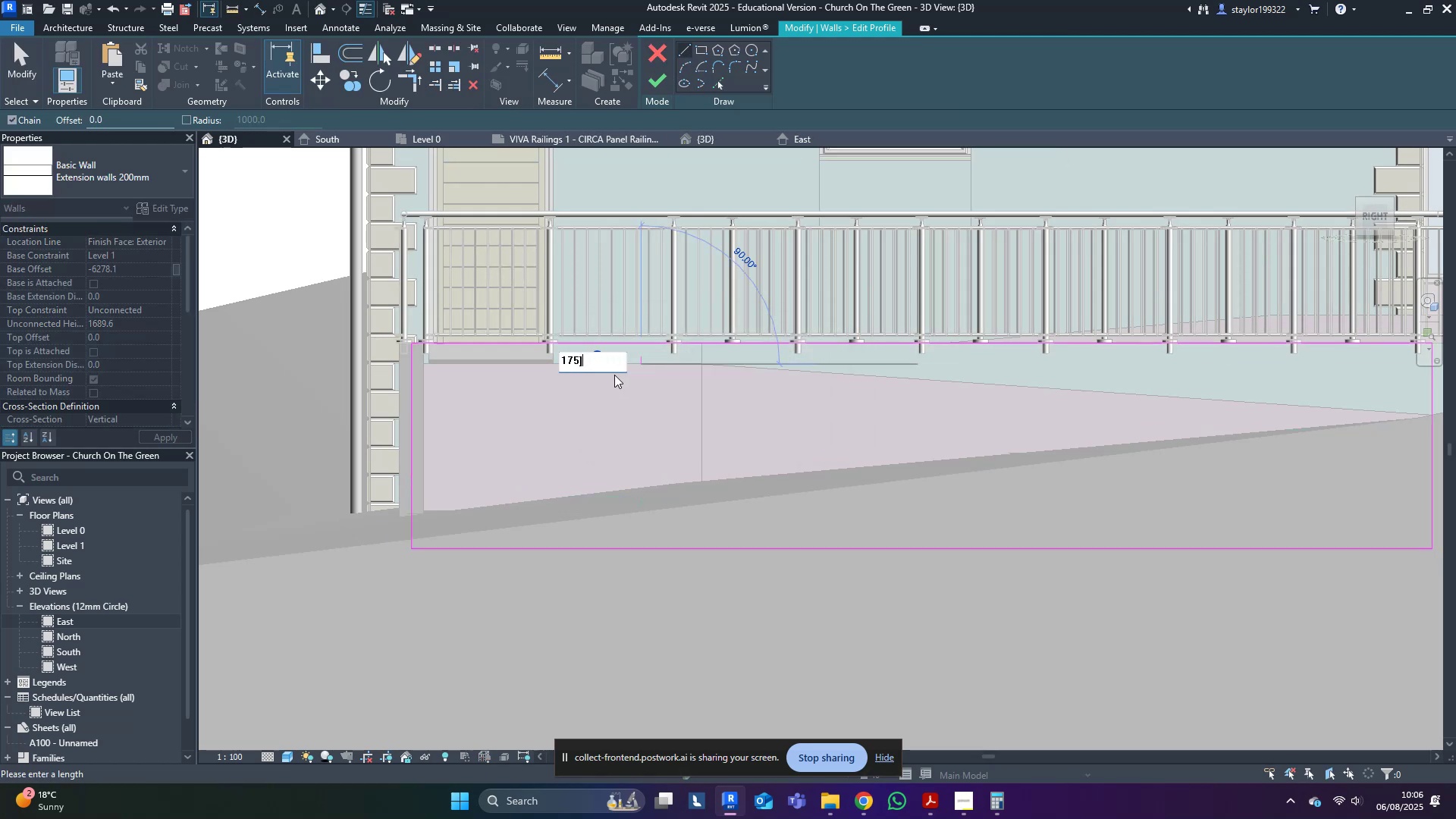 
key(Backspace)
 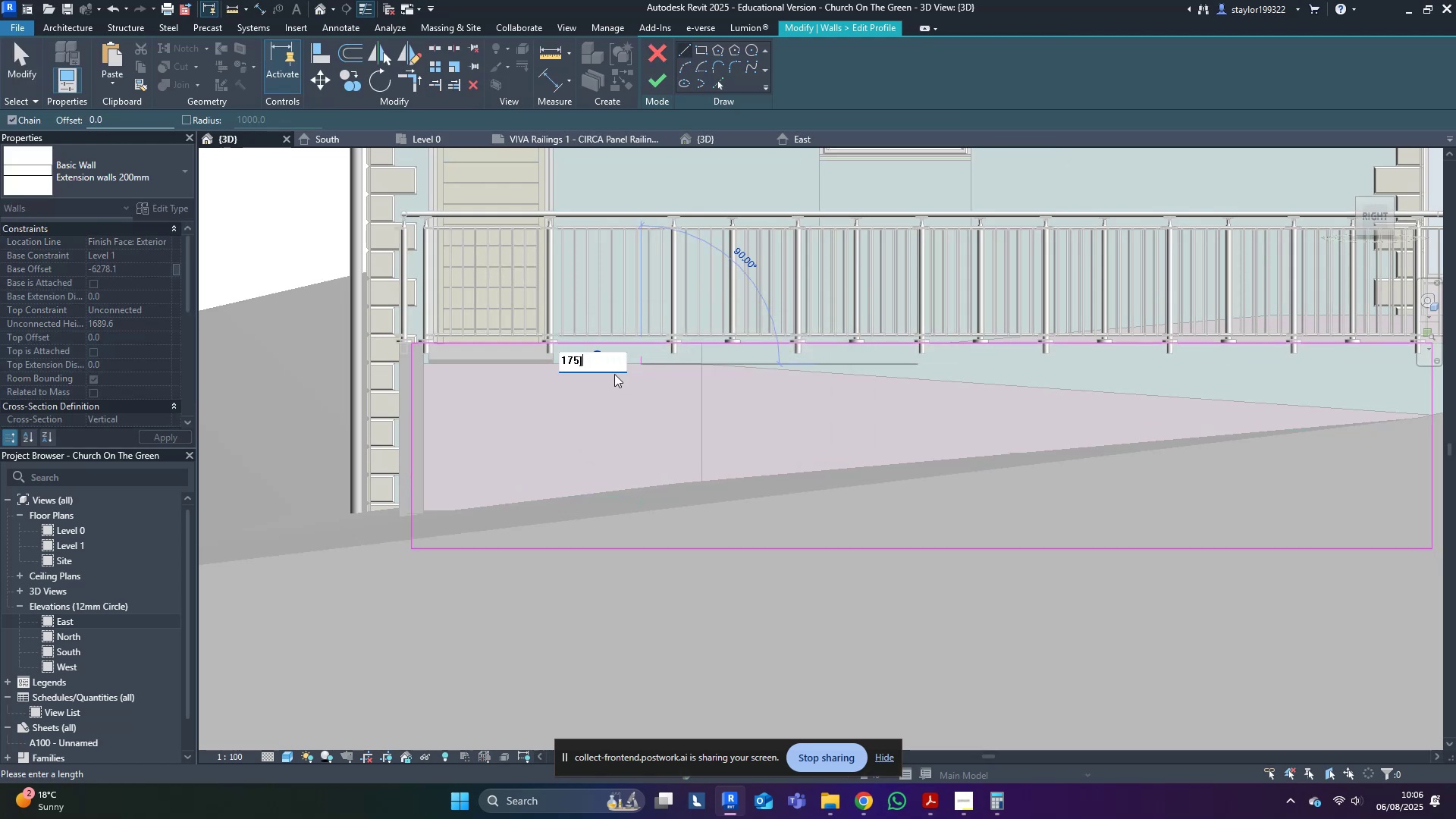 
key(Enter)
 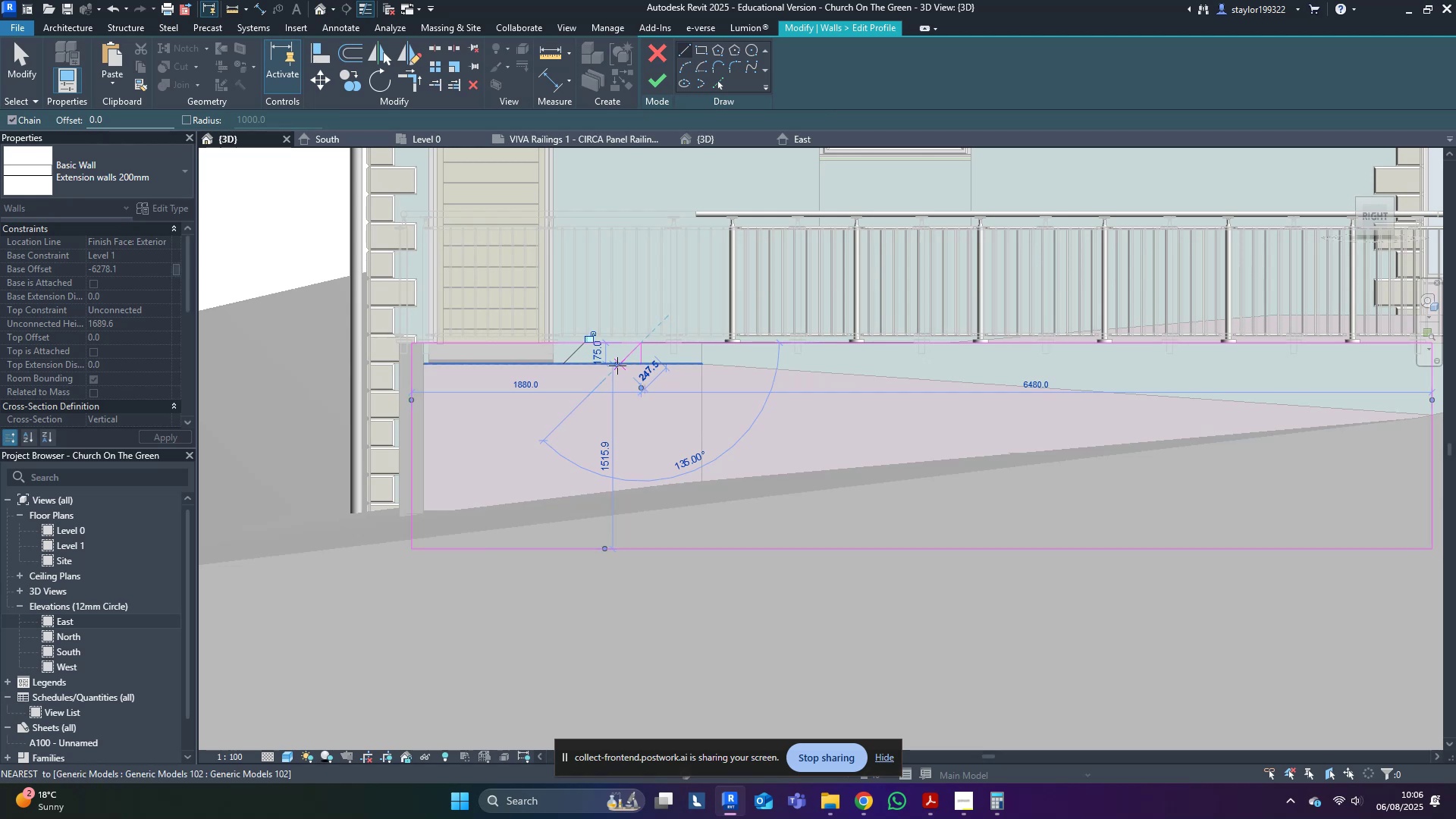 
key(Escape)
 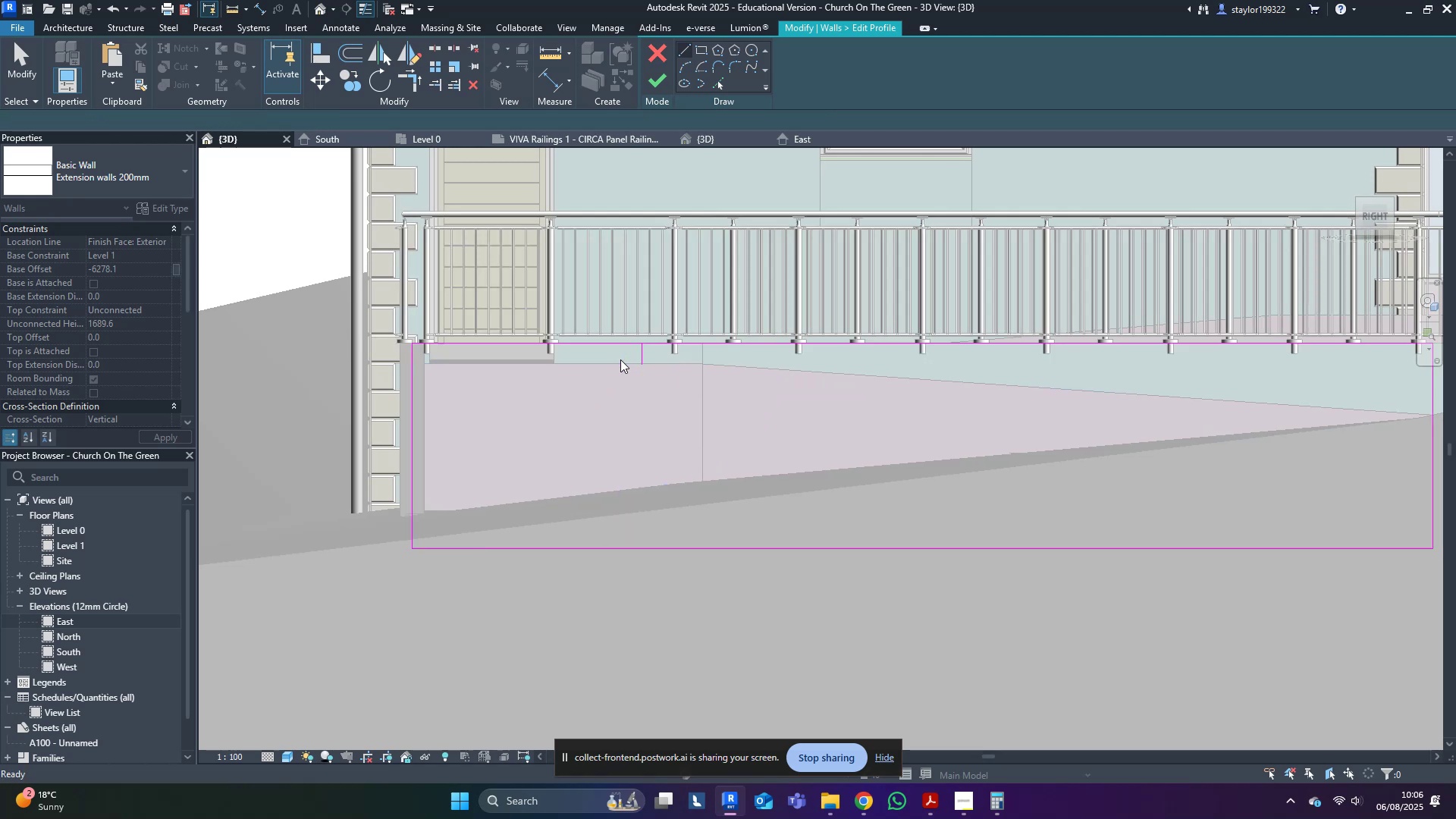 
key(Escape)
 